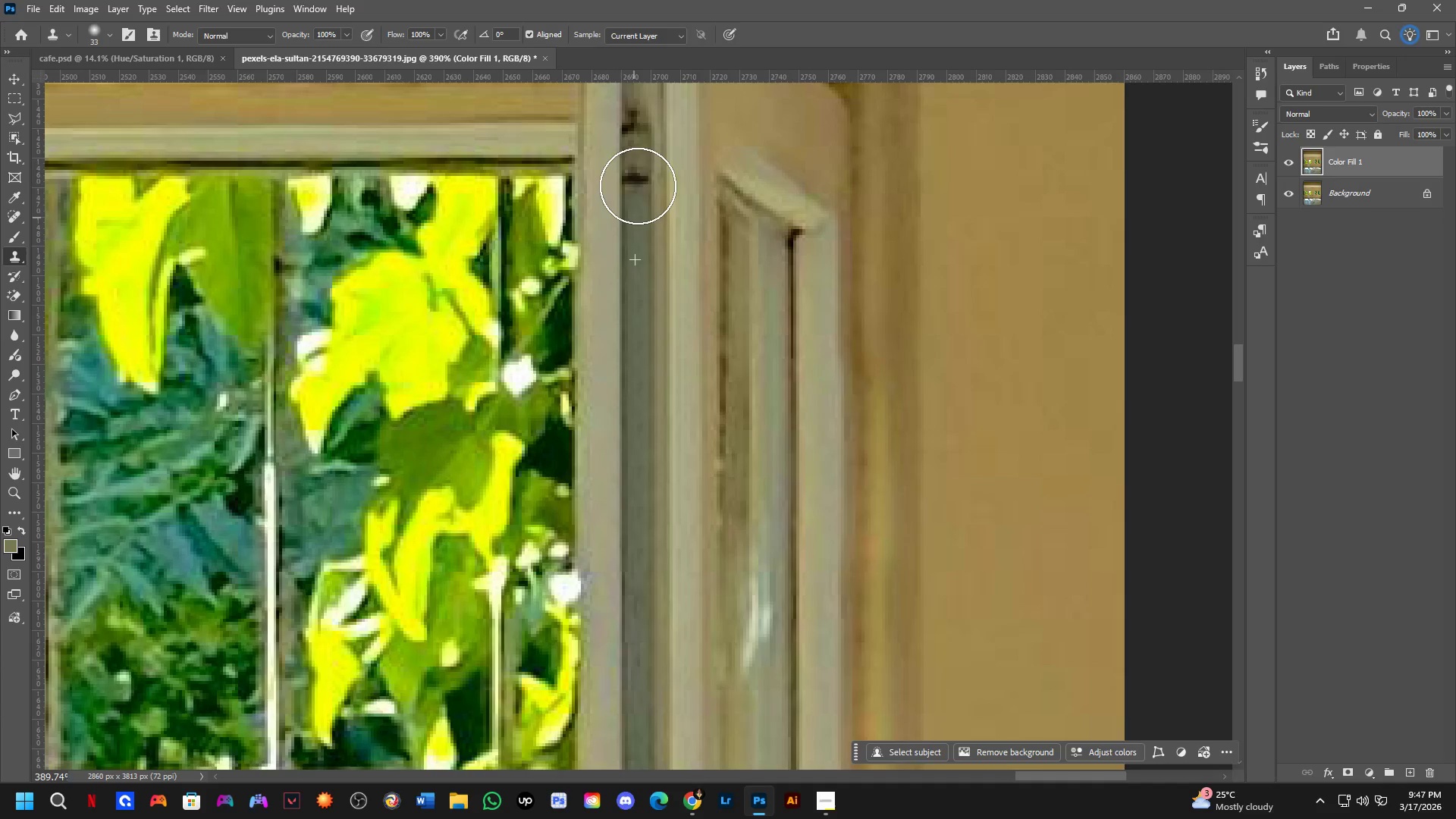 
left_click_drag(start_coordinate=[638, 186], to_coordinate=[635, 240])
 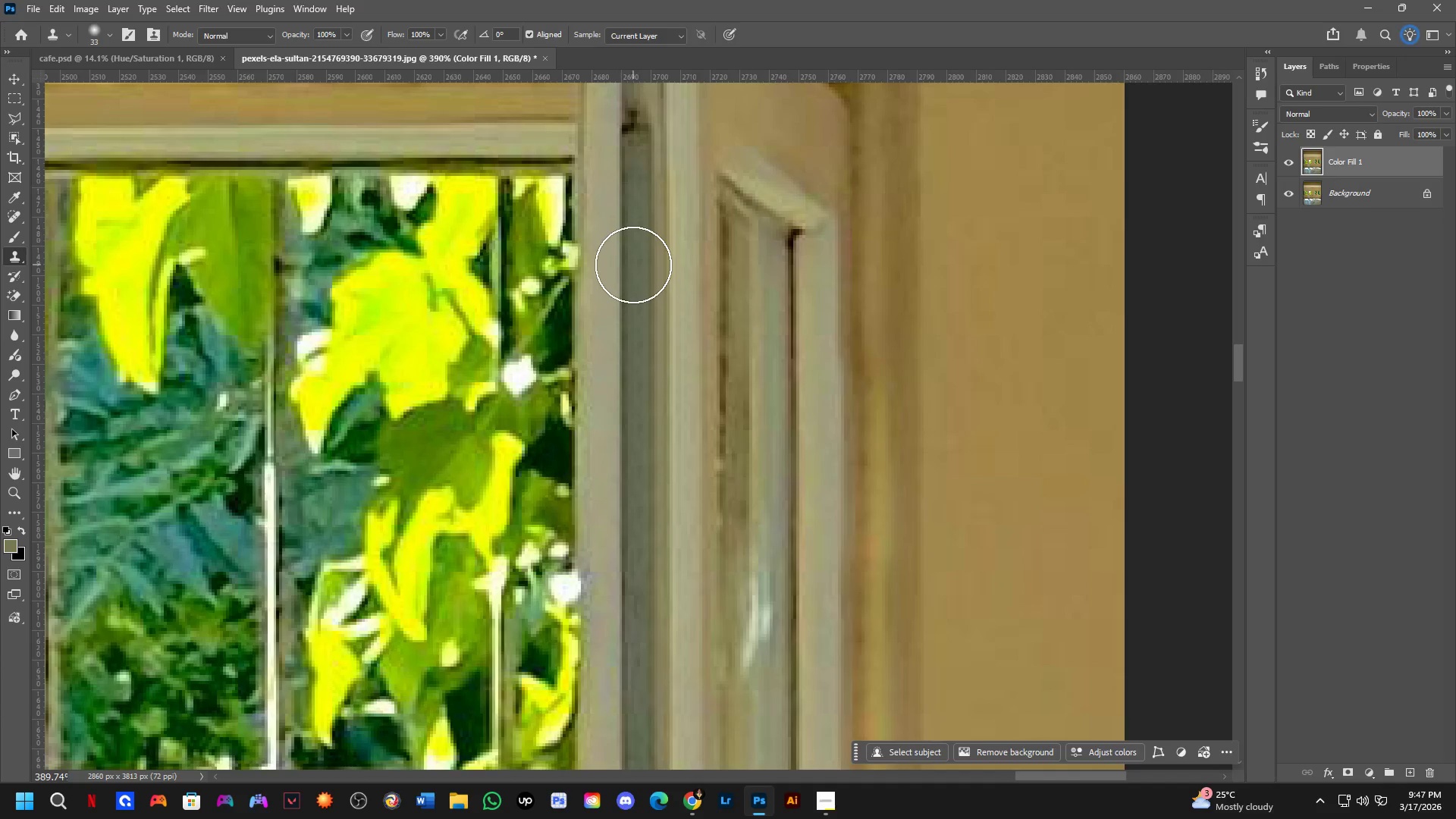 
hold_key(key=Space, duration=0.41)
 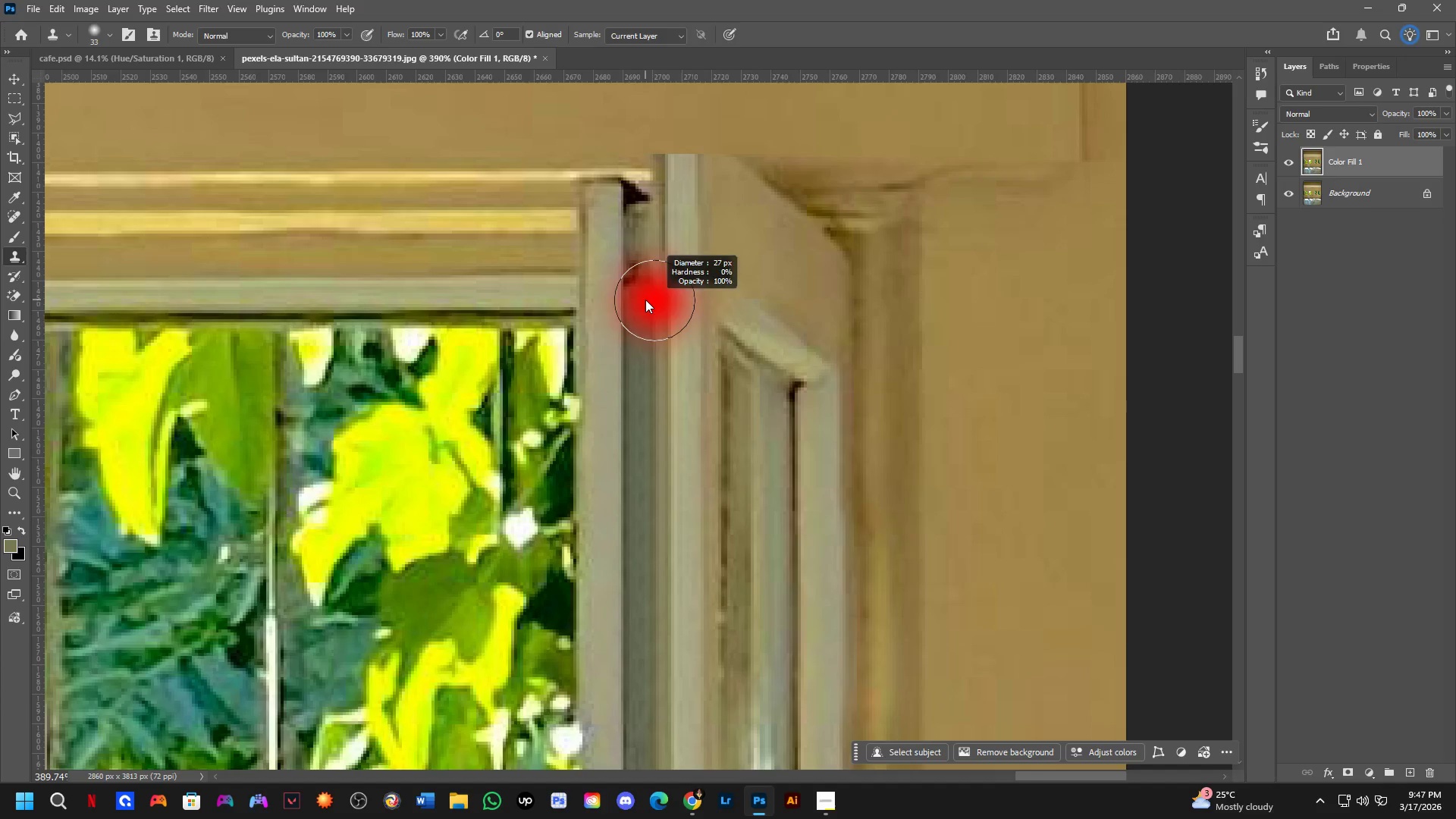 
left_click_drag(start_coordinate=[633, 271], to_coordinate=[635, 423])
 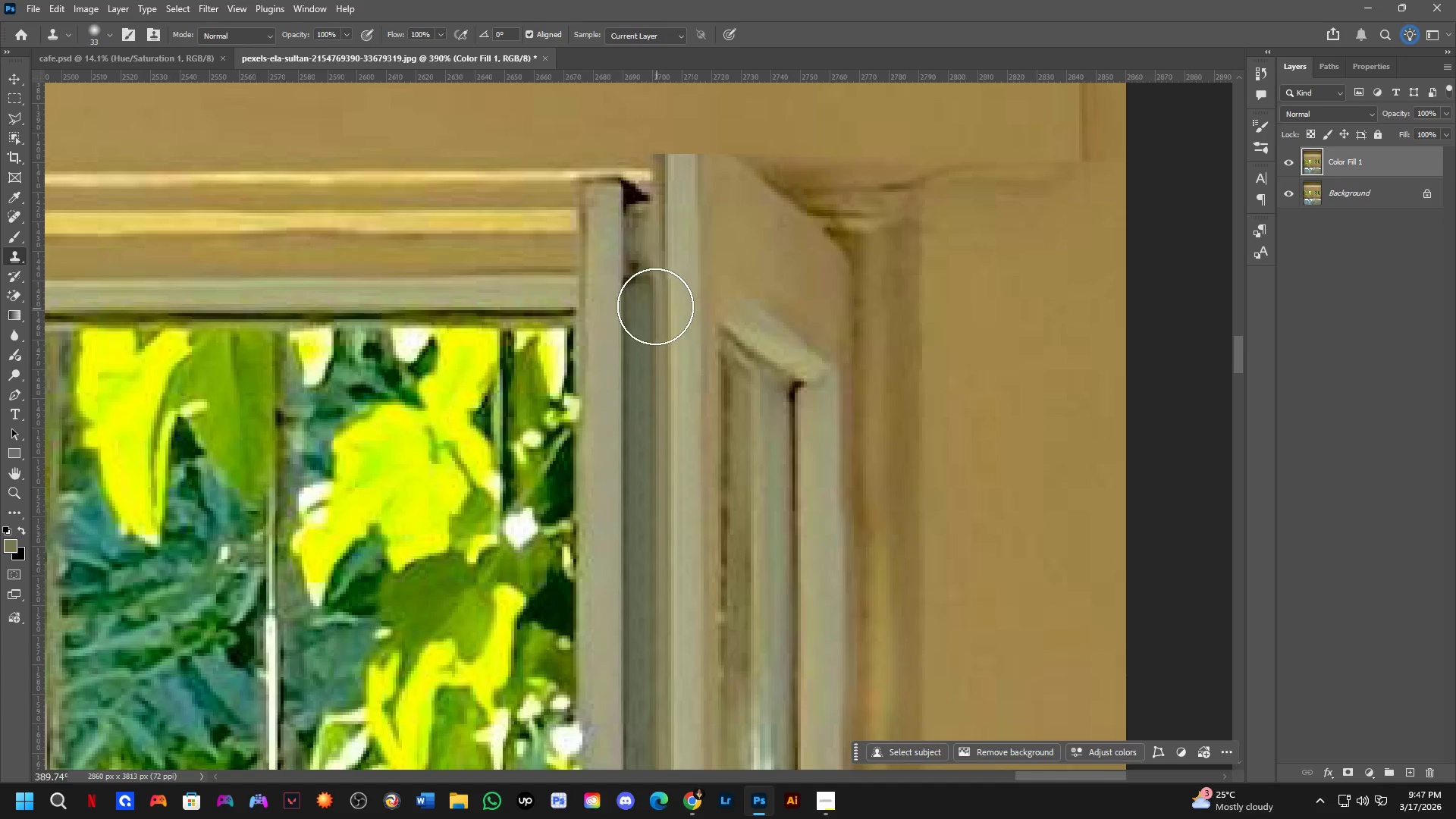 
hold_key(key=AltLeft, duration=0.38)
 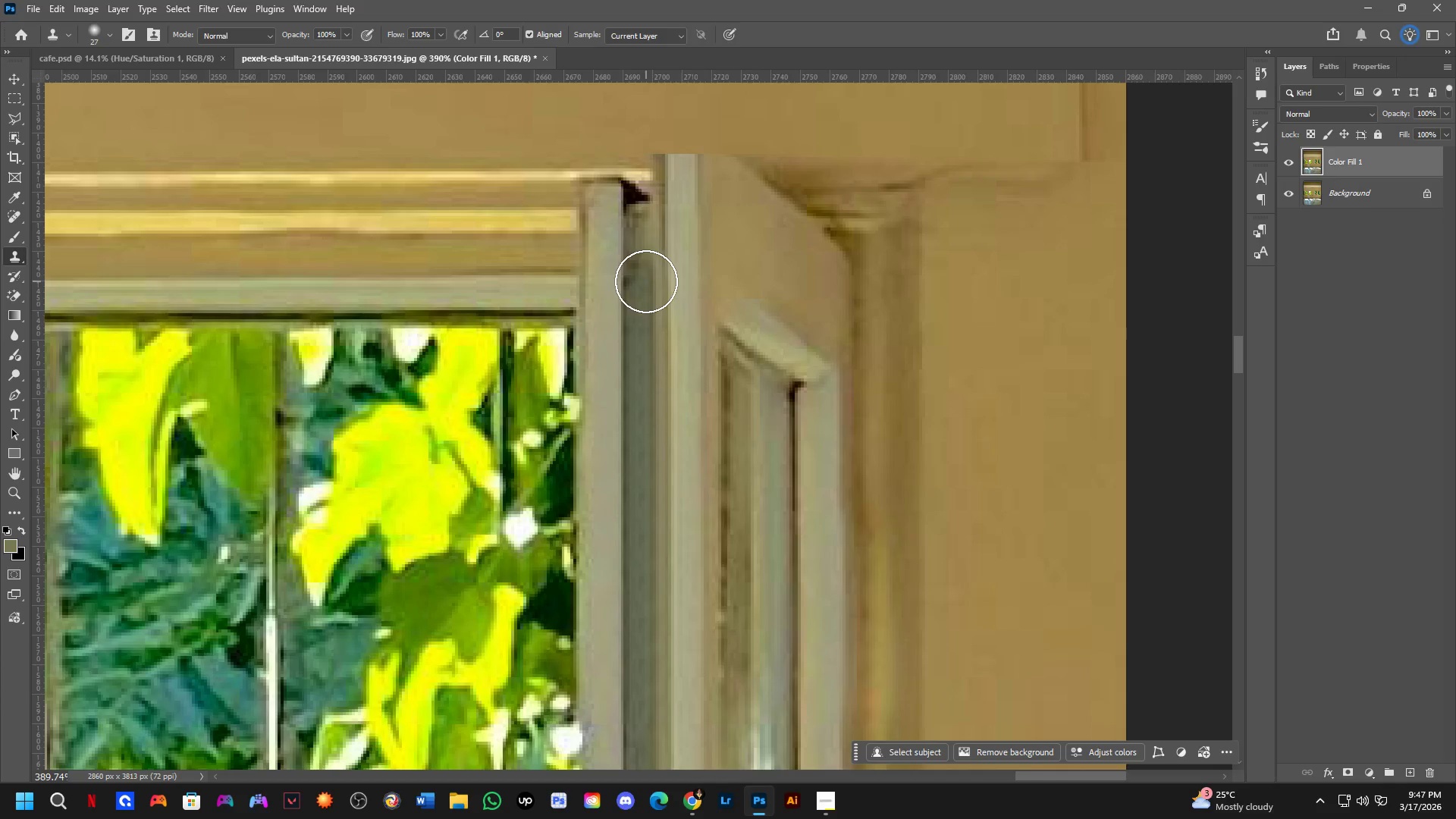 
left_click_drag(start_coordinate=[646, 281], to_coordinate=[642, 321])
 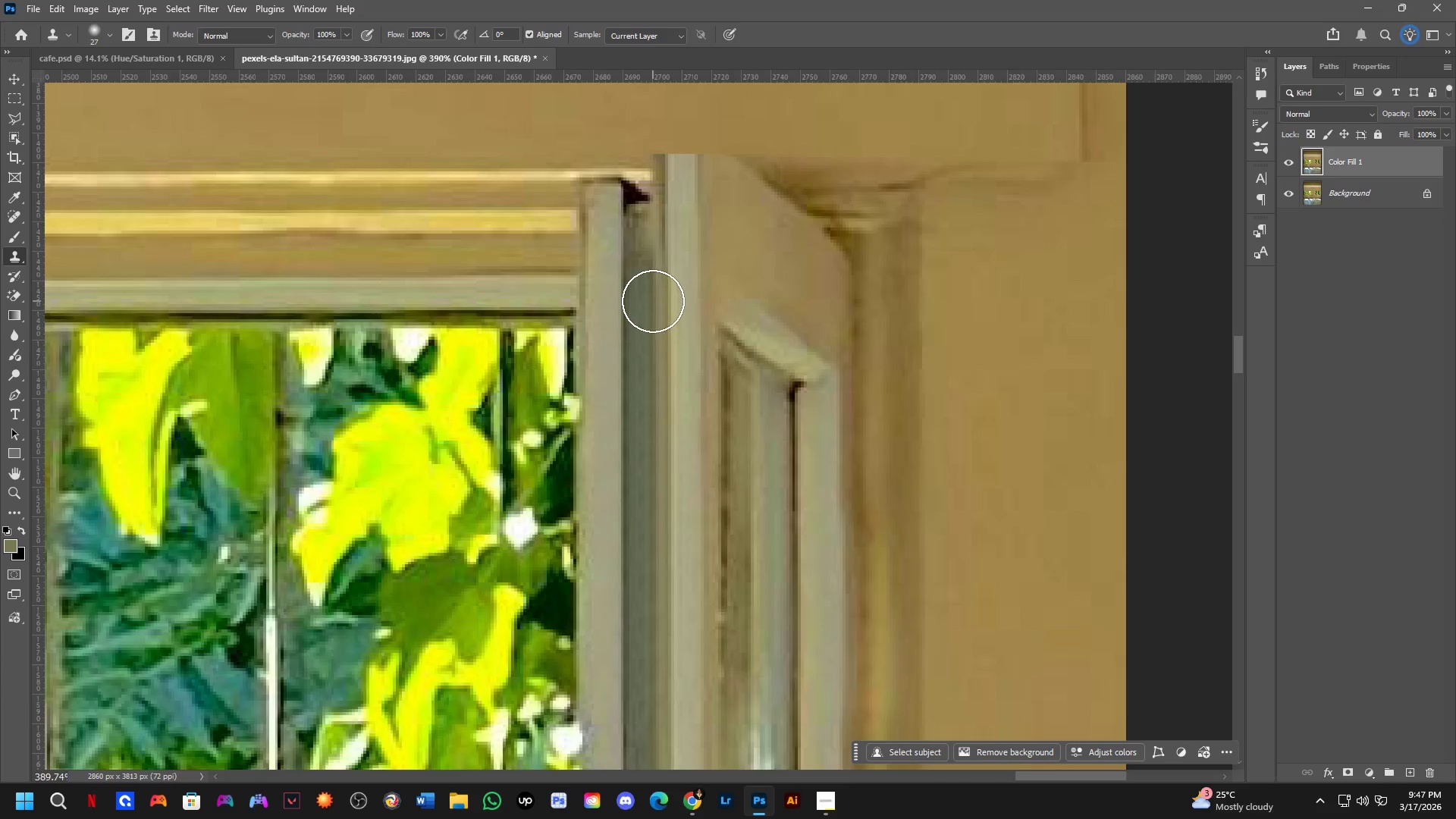 
key(Shift+ShiftLeft)
 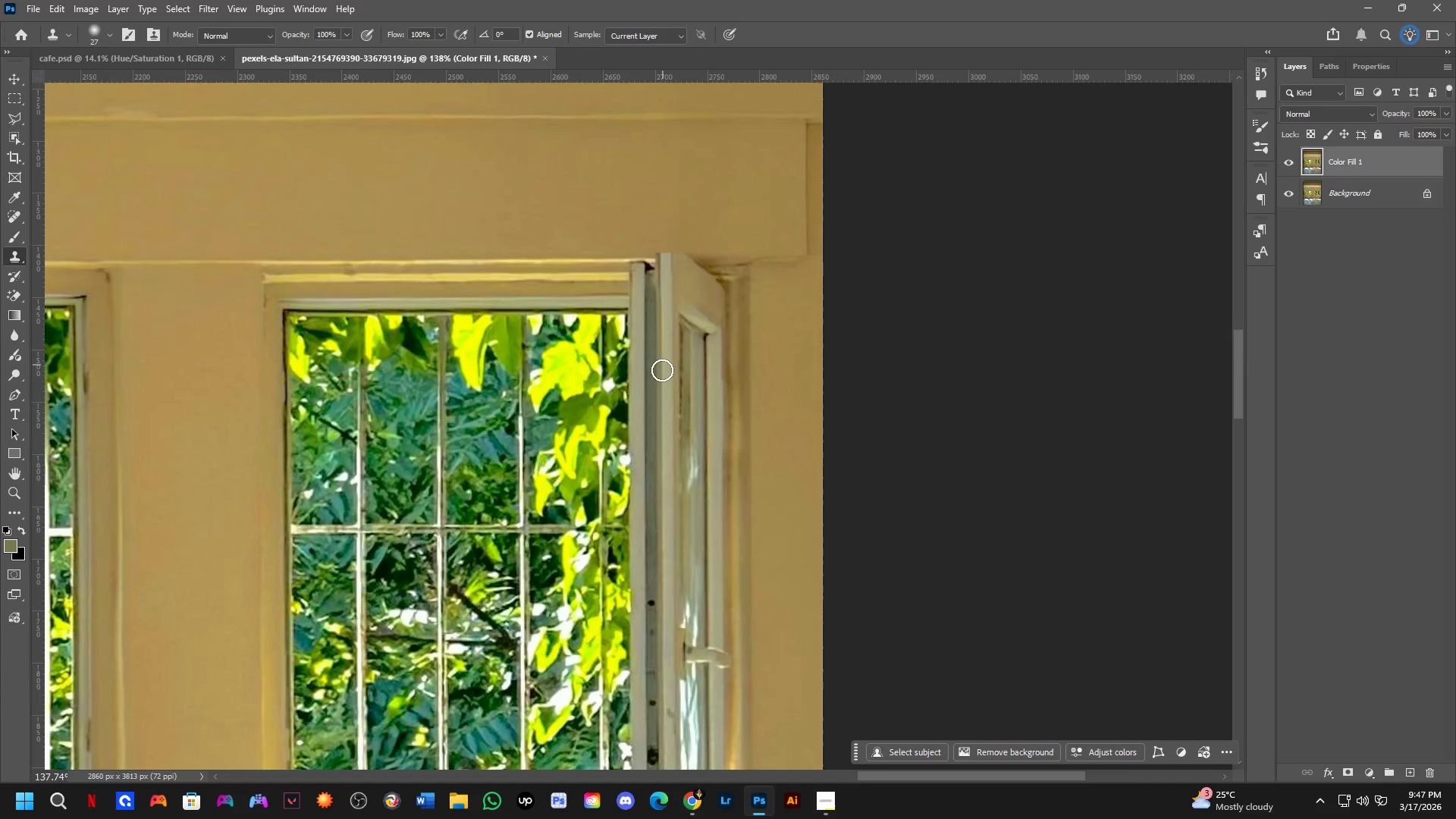 
hold_key(key=Space, duration=0.48)
 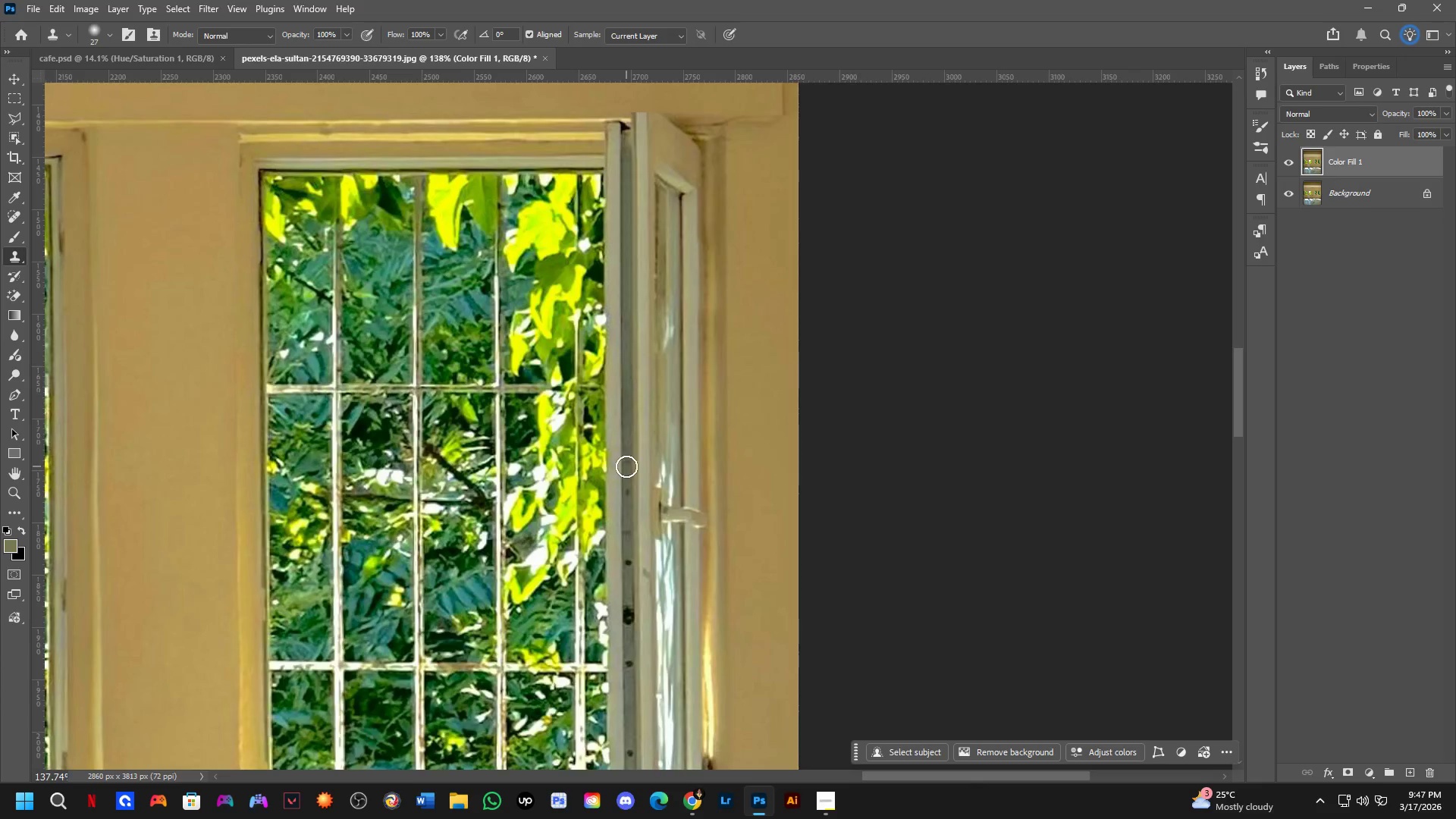 
left_click_drag(start_coordinate=[670, 450], to_coordinate=[645, 310])
 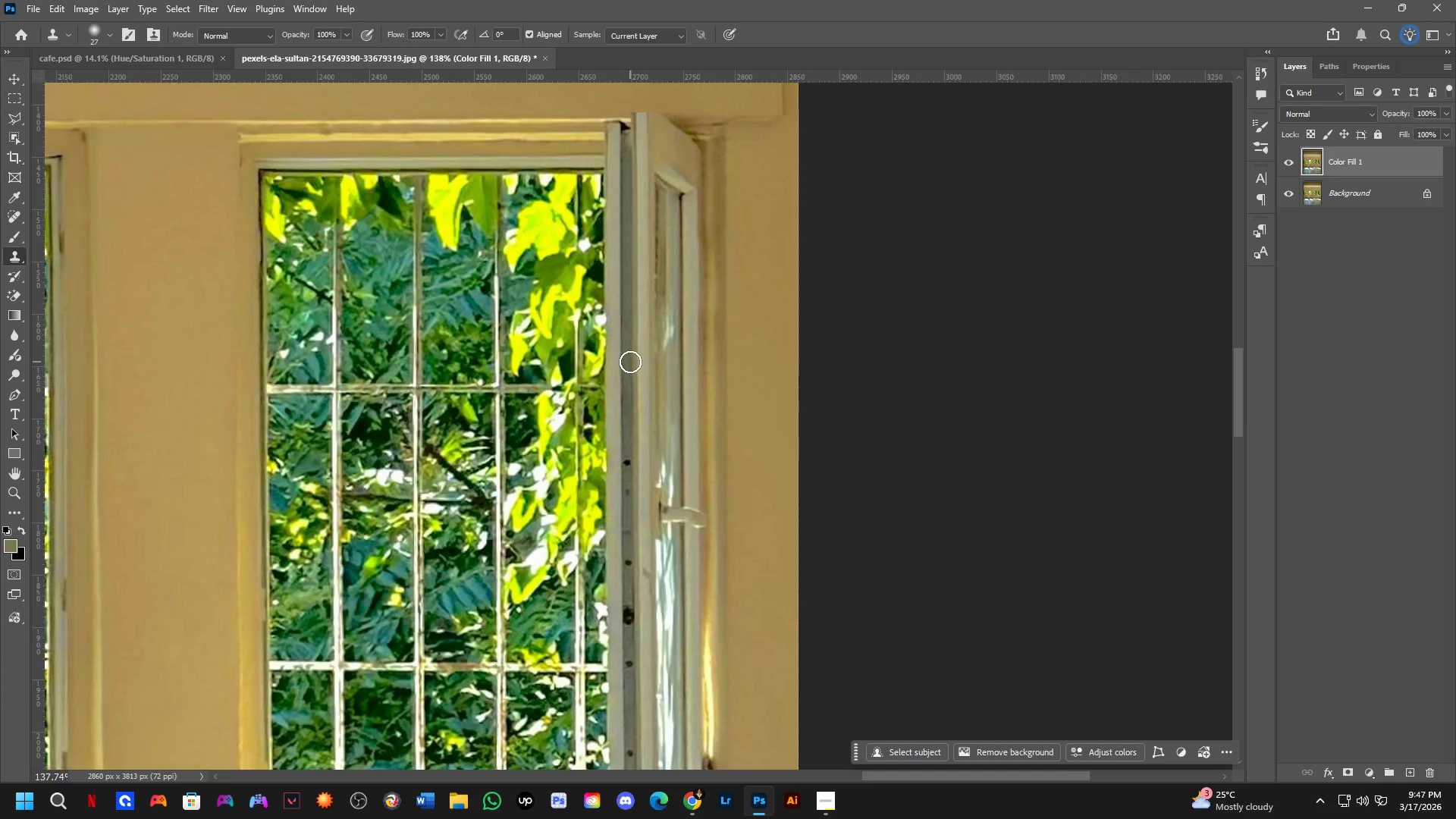 
scroll: coordinate [662, 315], scroll_direction: down, amount: 9.0
 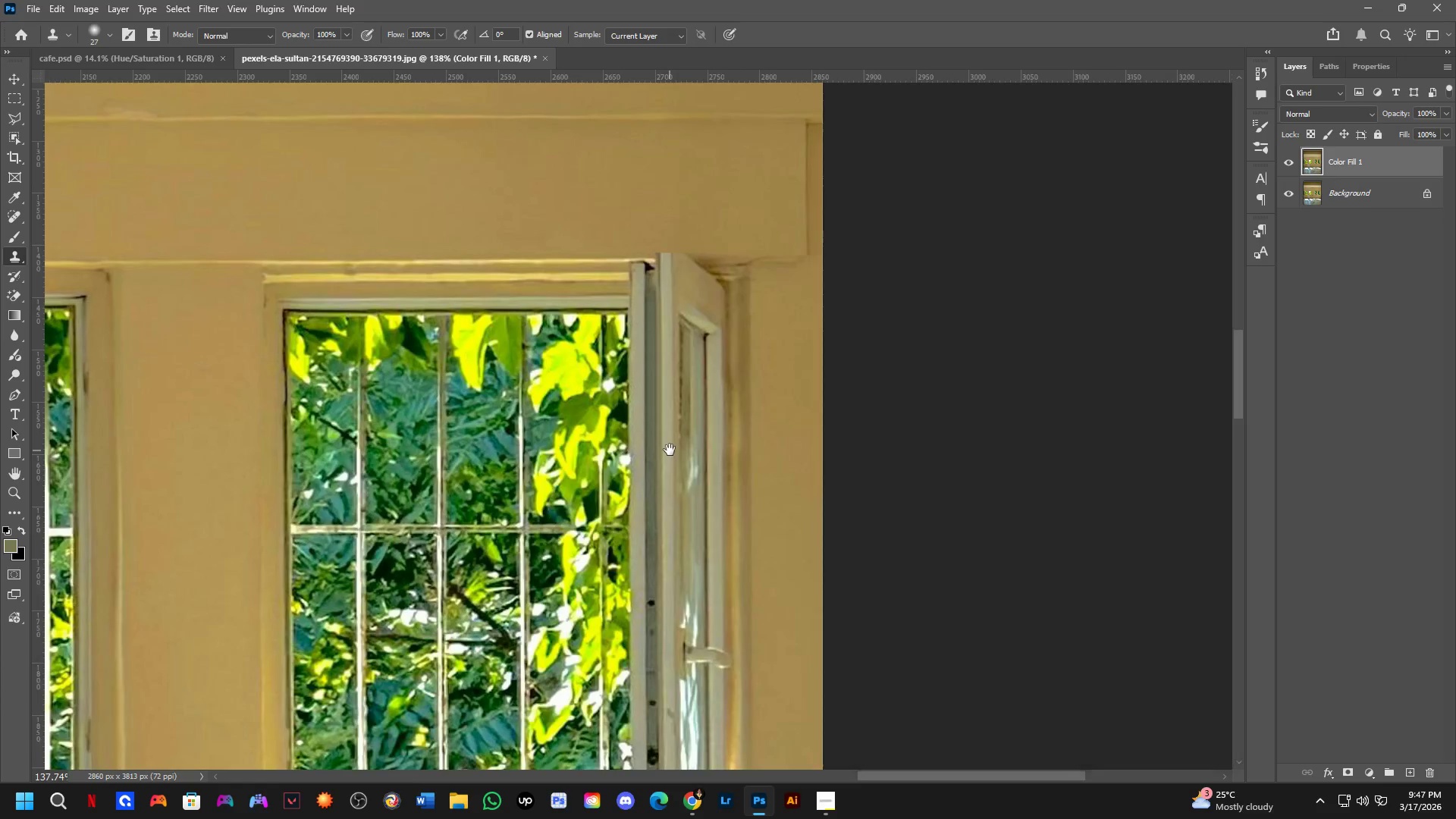 
scroll: coordinate [626, 466], scroll_direction: up, amount: 3.0
 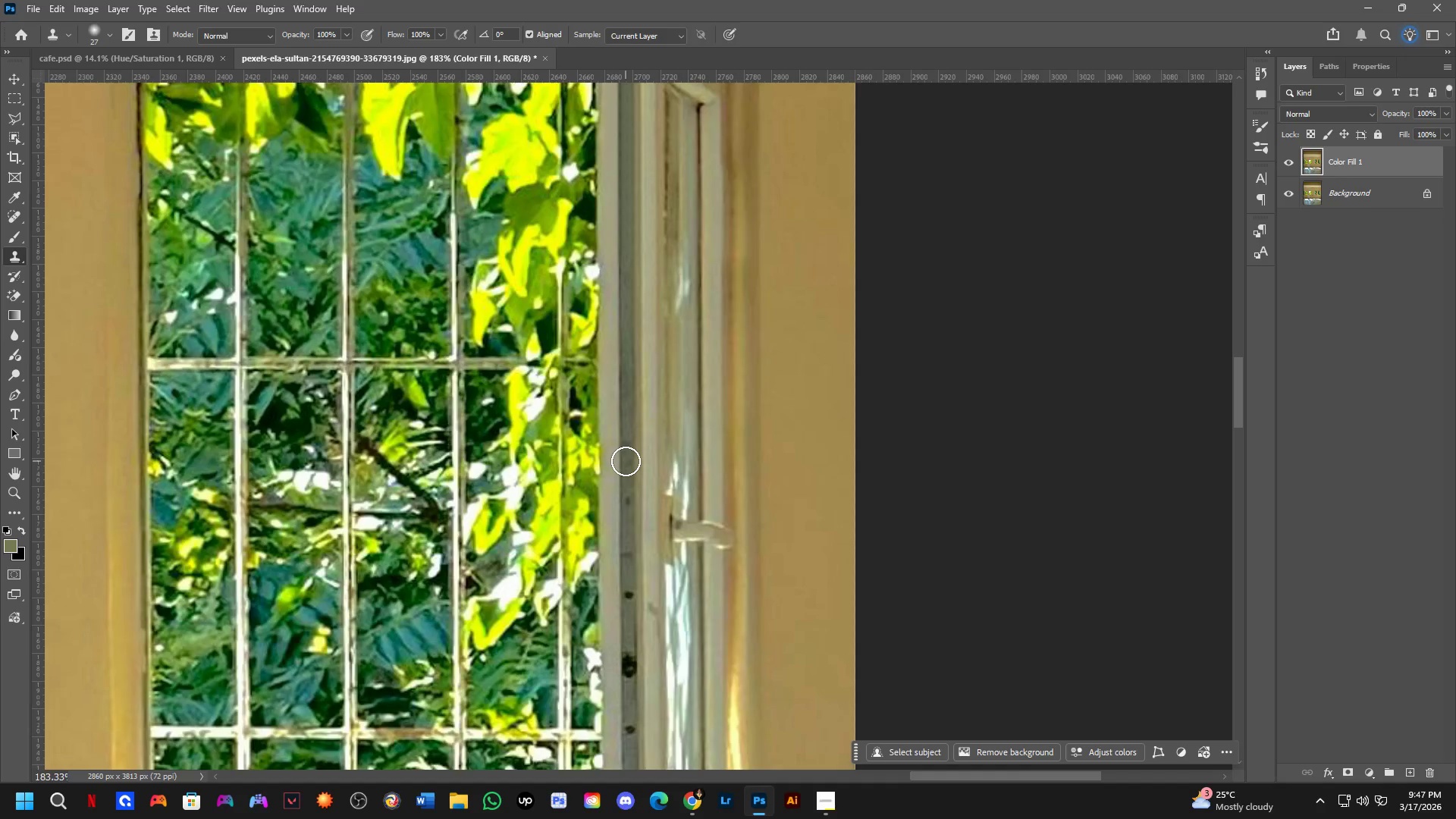 
hold_key(key=AltLeft, duration=0.8)
 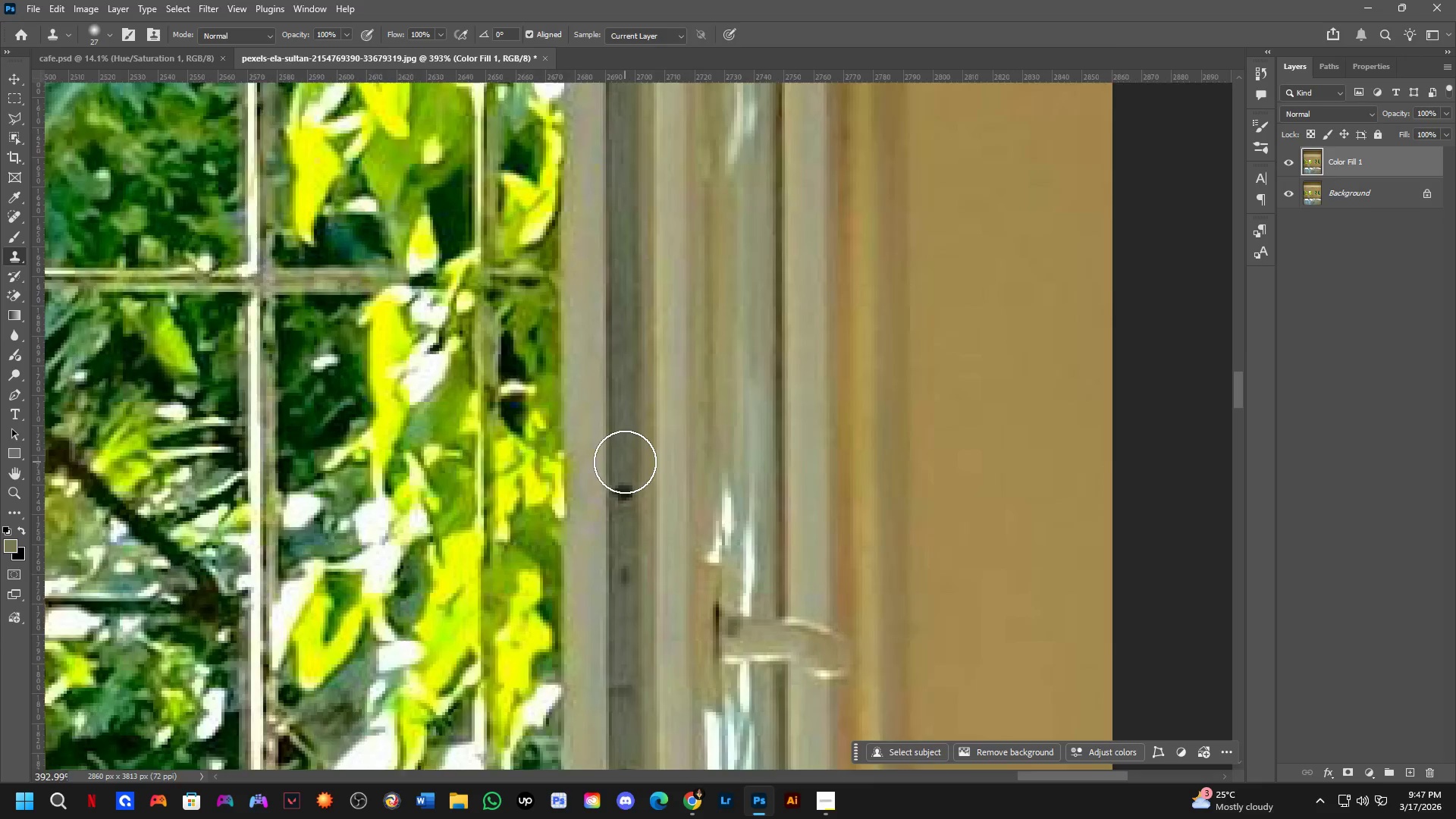 
scroll: coordinate [630, 422], scroll_direction: up, amount: 5.0
 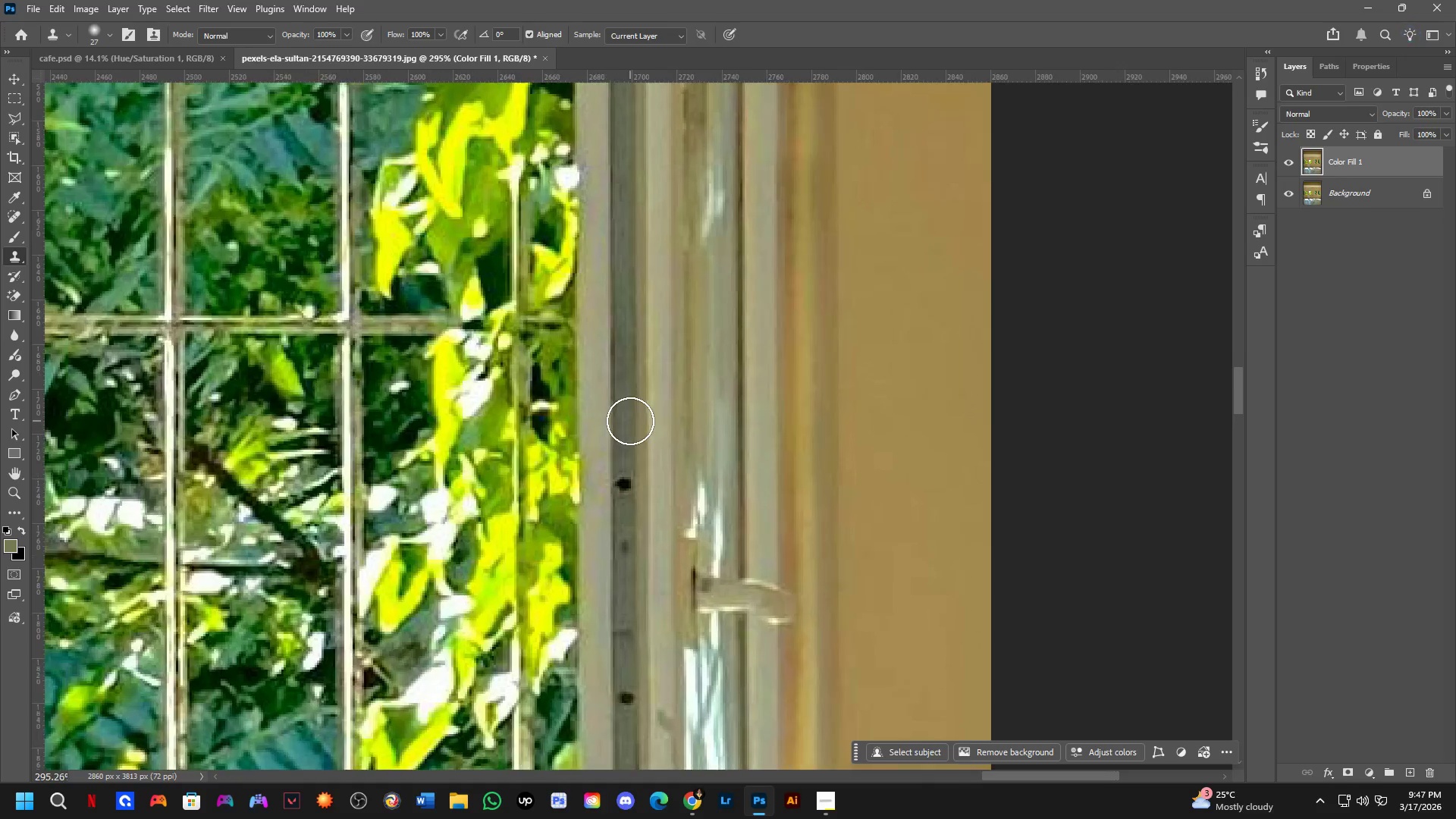 
hold_key(key=AltLeft, duration=6.92)
left_click_drag(start_coordinate=[626, 470], to_coordinate=[625, 505])
 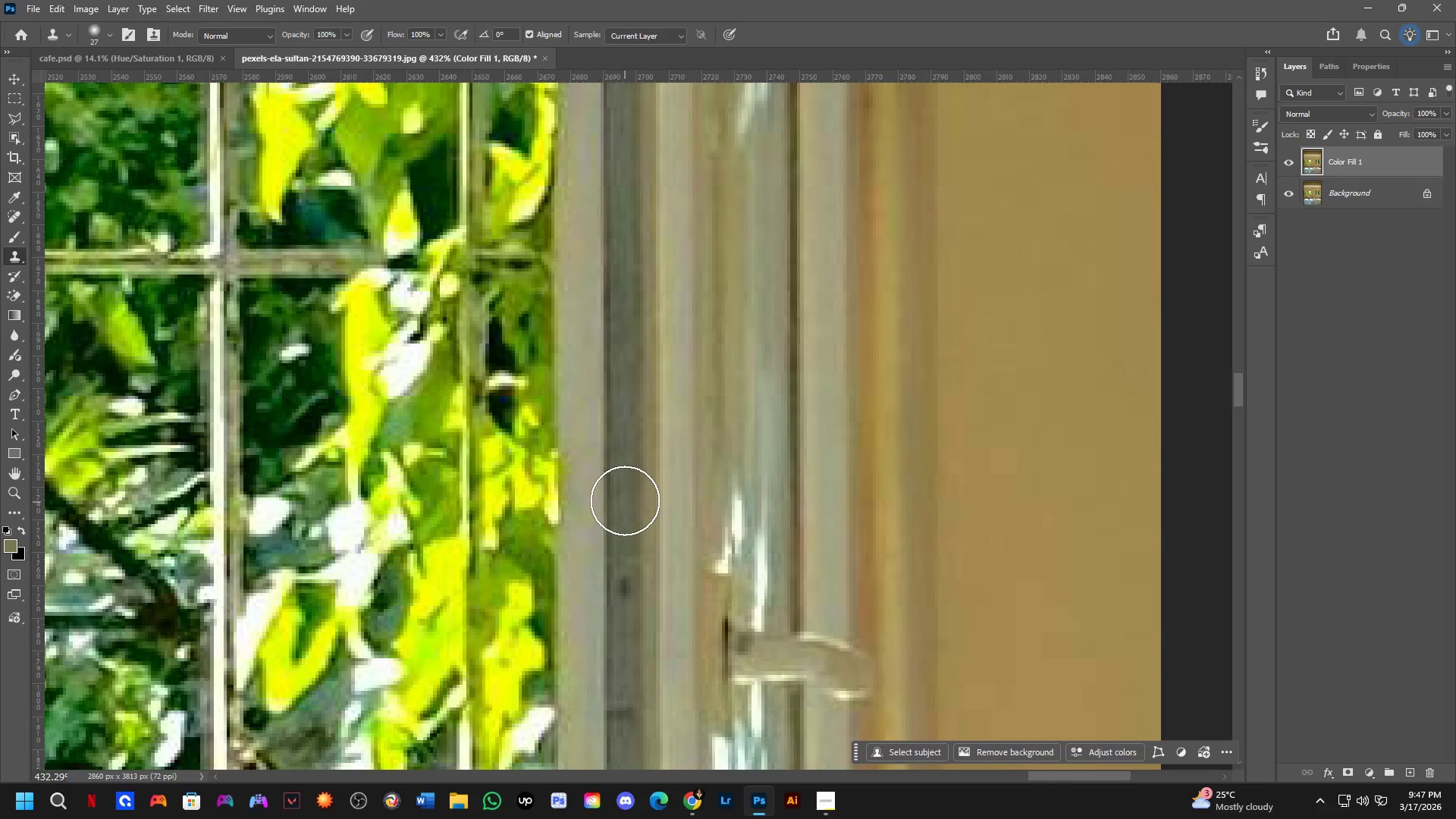 
scroll: coordinate [625, 463], scroll_direction: up, amount: 4.0
 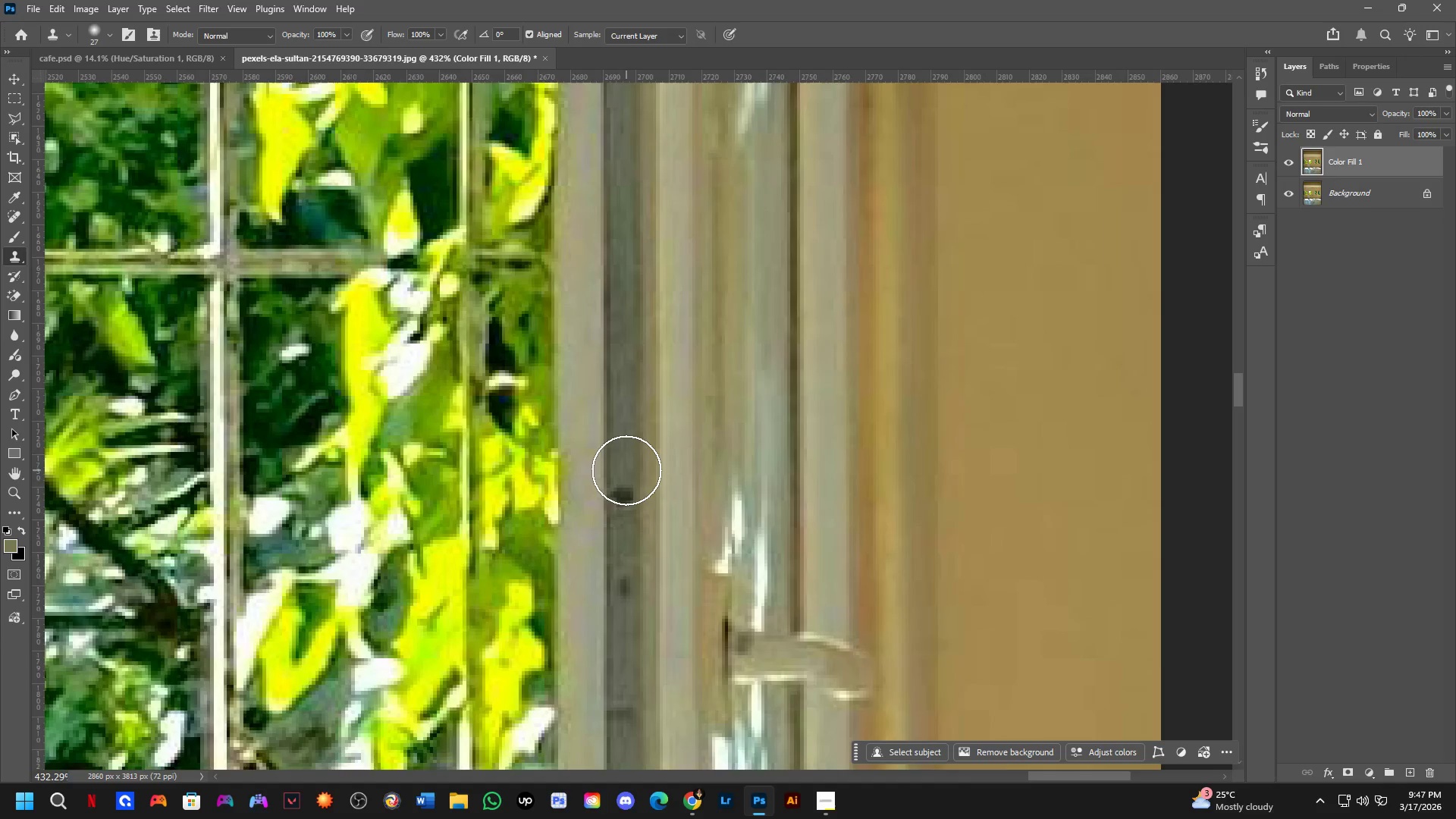 
left_click_drag(start_coordinate=[625, 496], to_coordinate=[619, 560])
 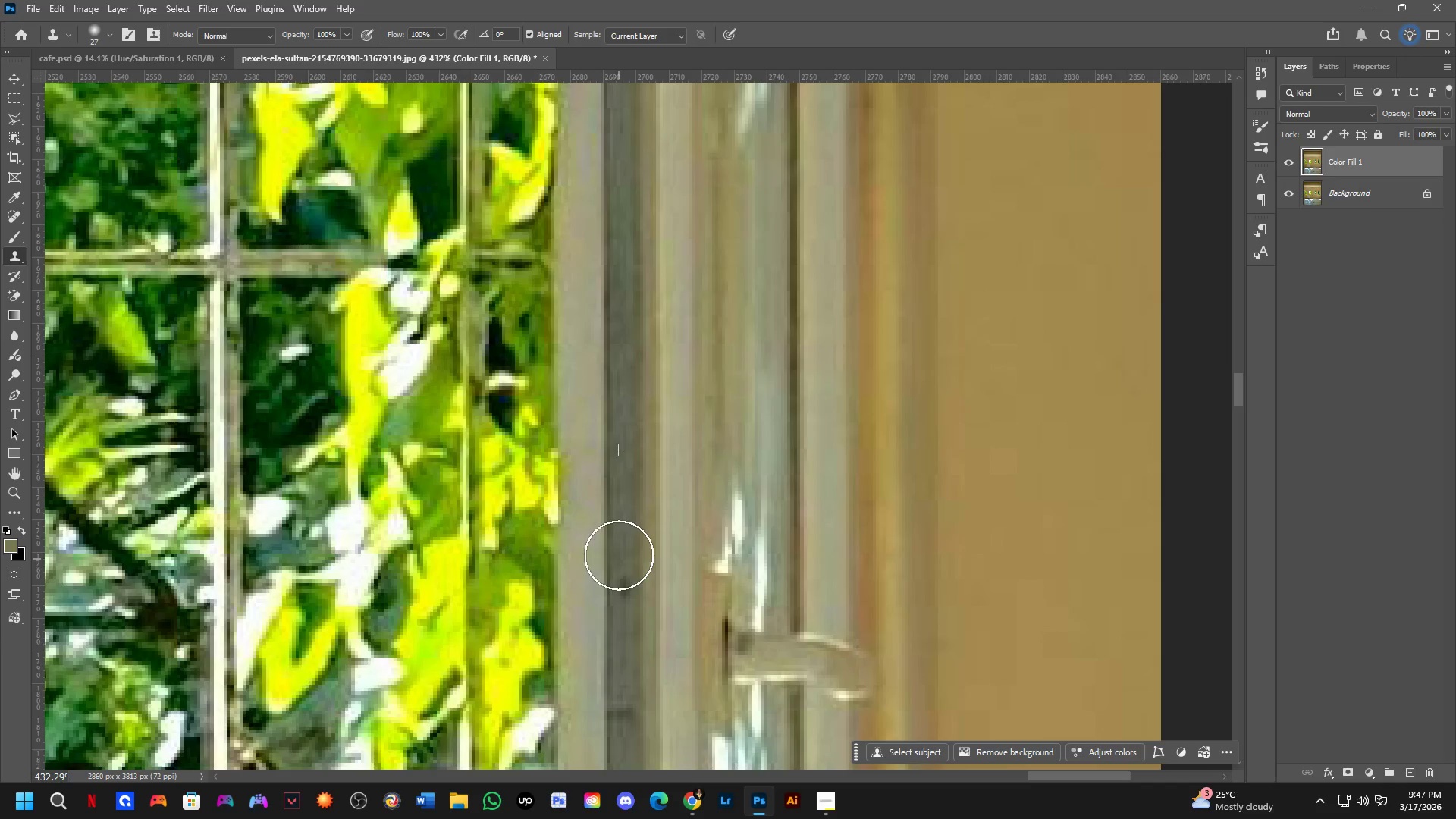 
left_click_drag(start_coordinate=[620, 551], to_coordinate=[623, 624])
 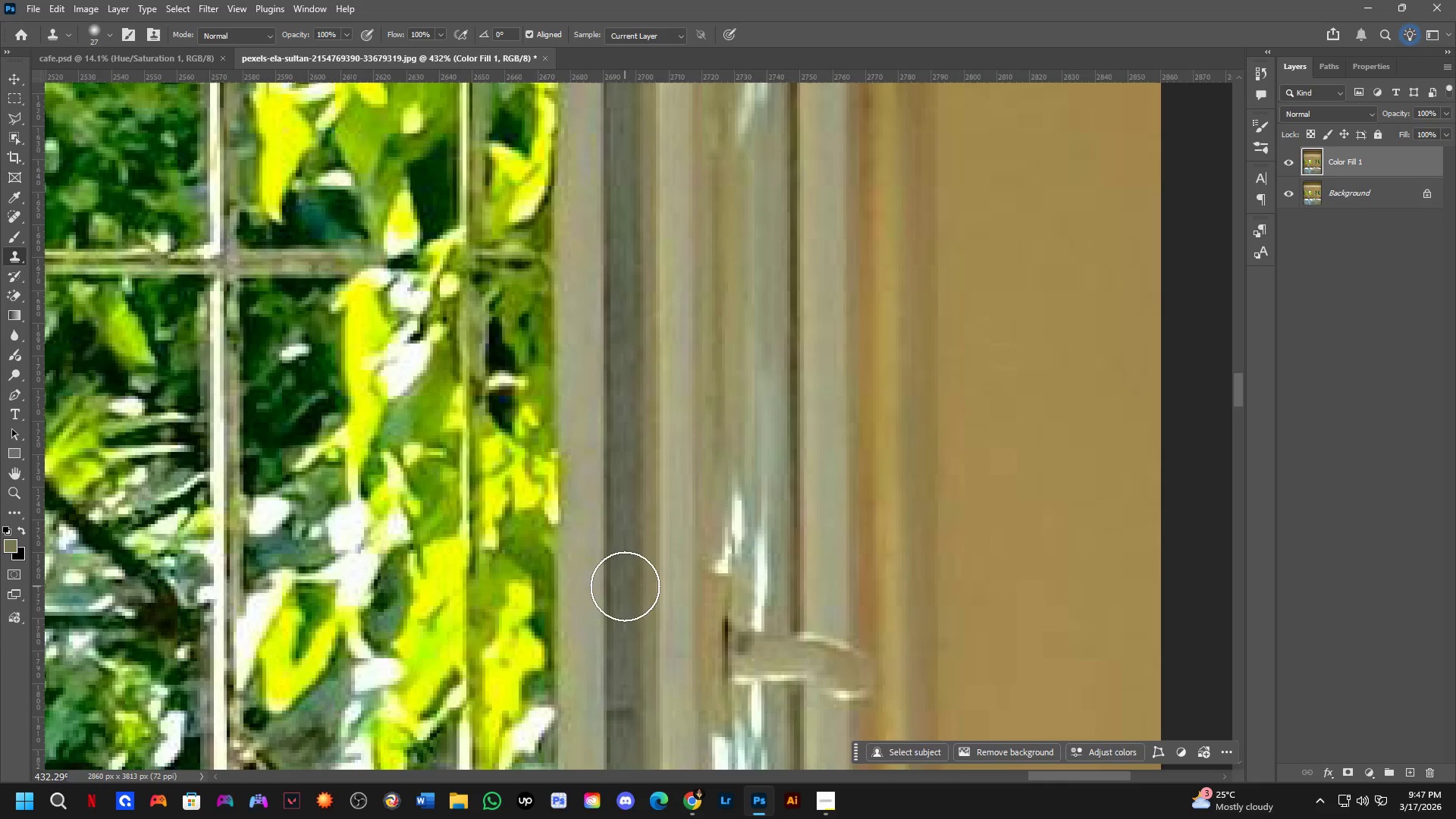 
left_click_drag(start_coordinate=[626, 590], to_coordinate=[628, 648])
 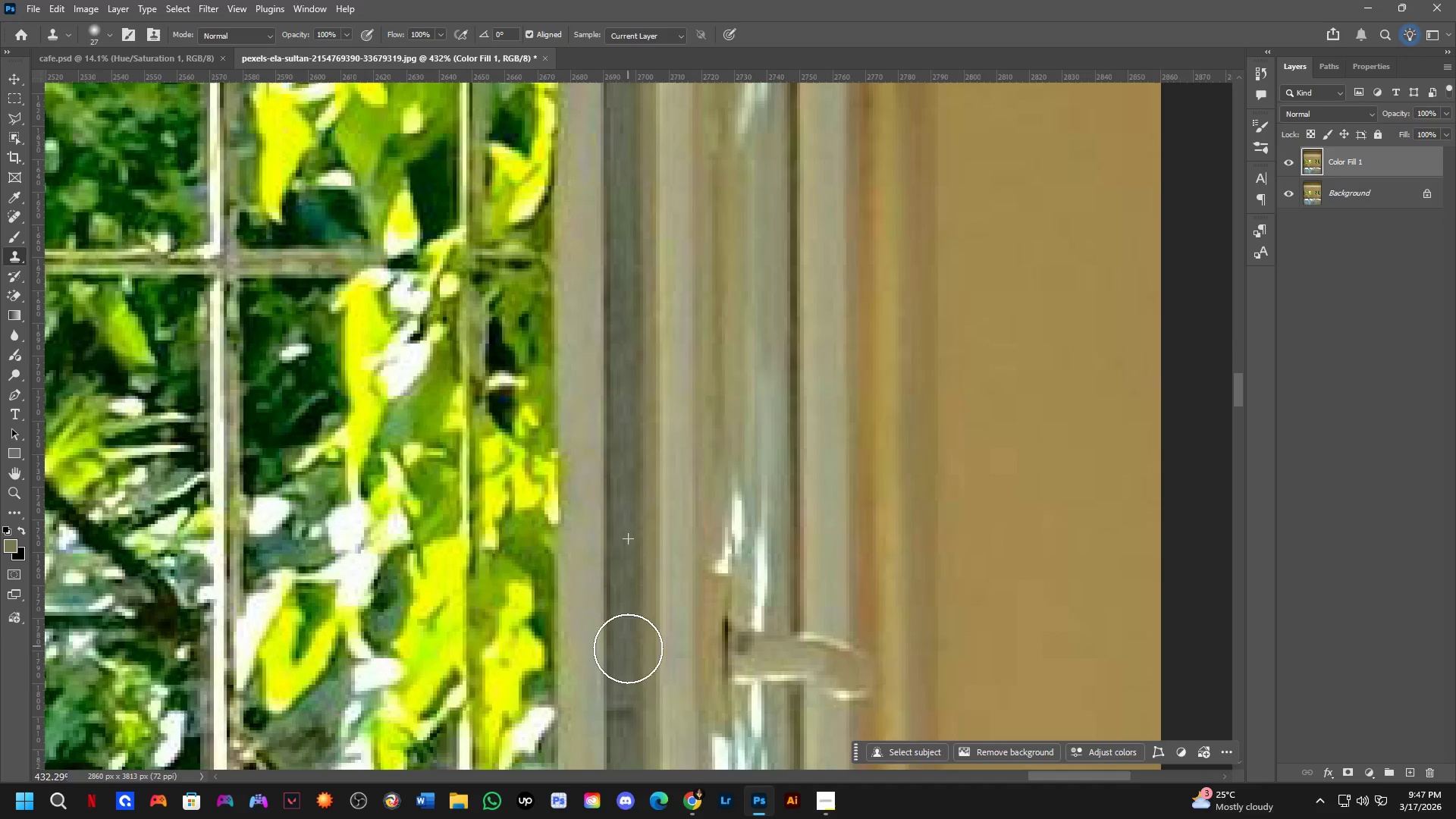 
hold_key(key=Space, duration=0.53)
 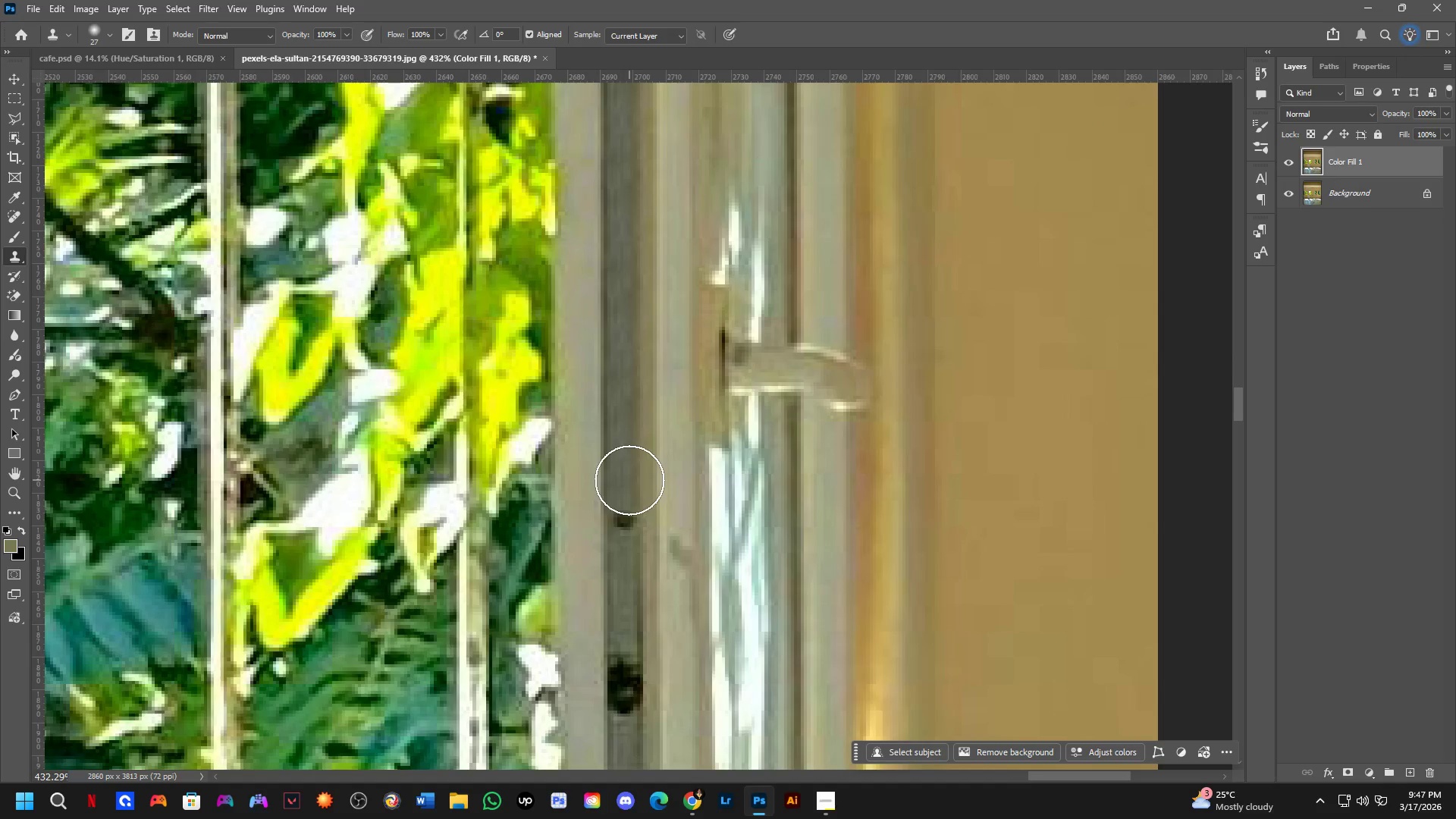 
left_click_drag(start_coordinate=[628, 648], to_coordinate=[625, 359])
 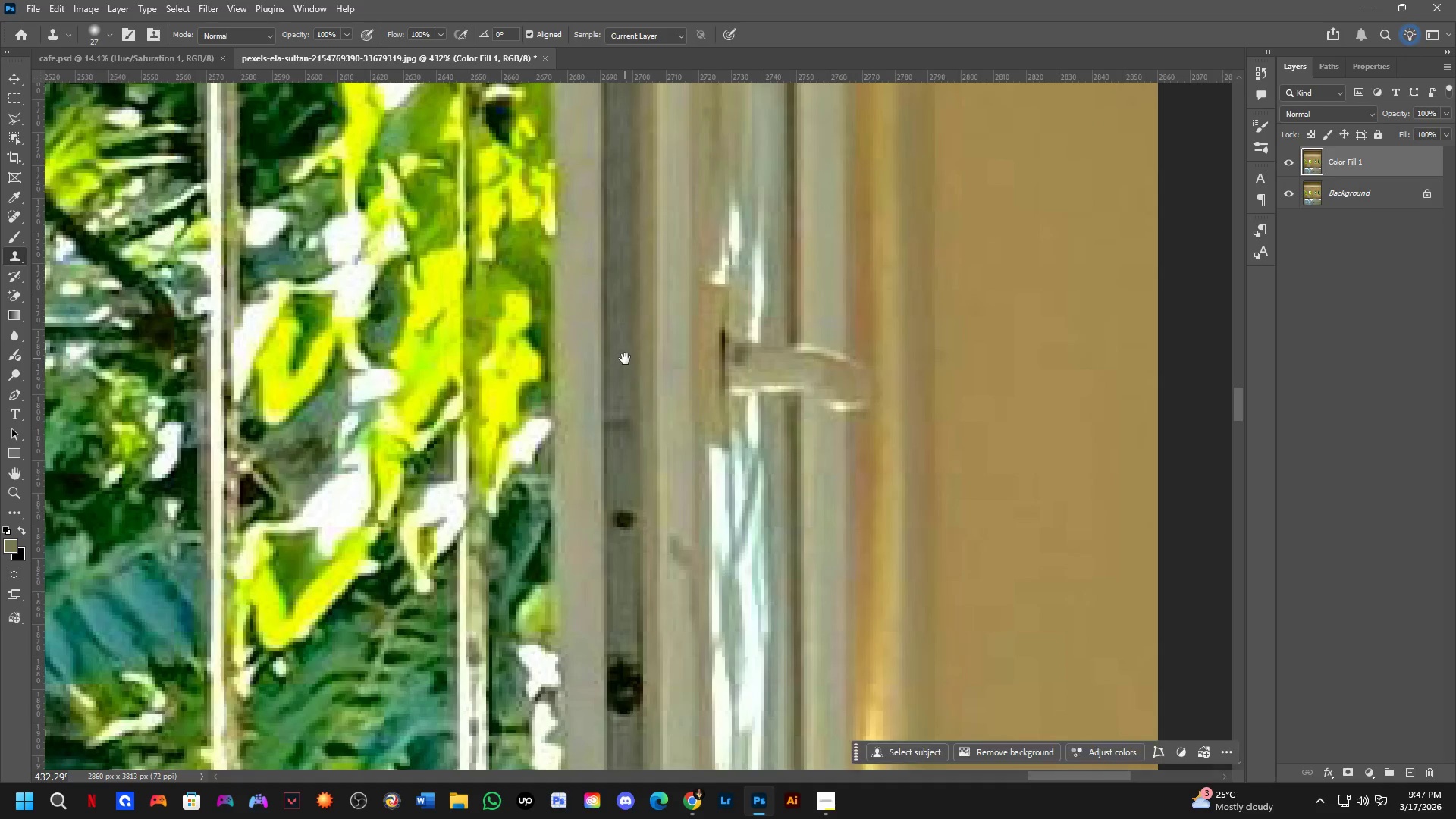 
left_click_drag(start_coordinate=[625, 369], to_coordinate=[629, 491])
 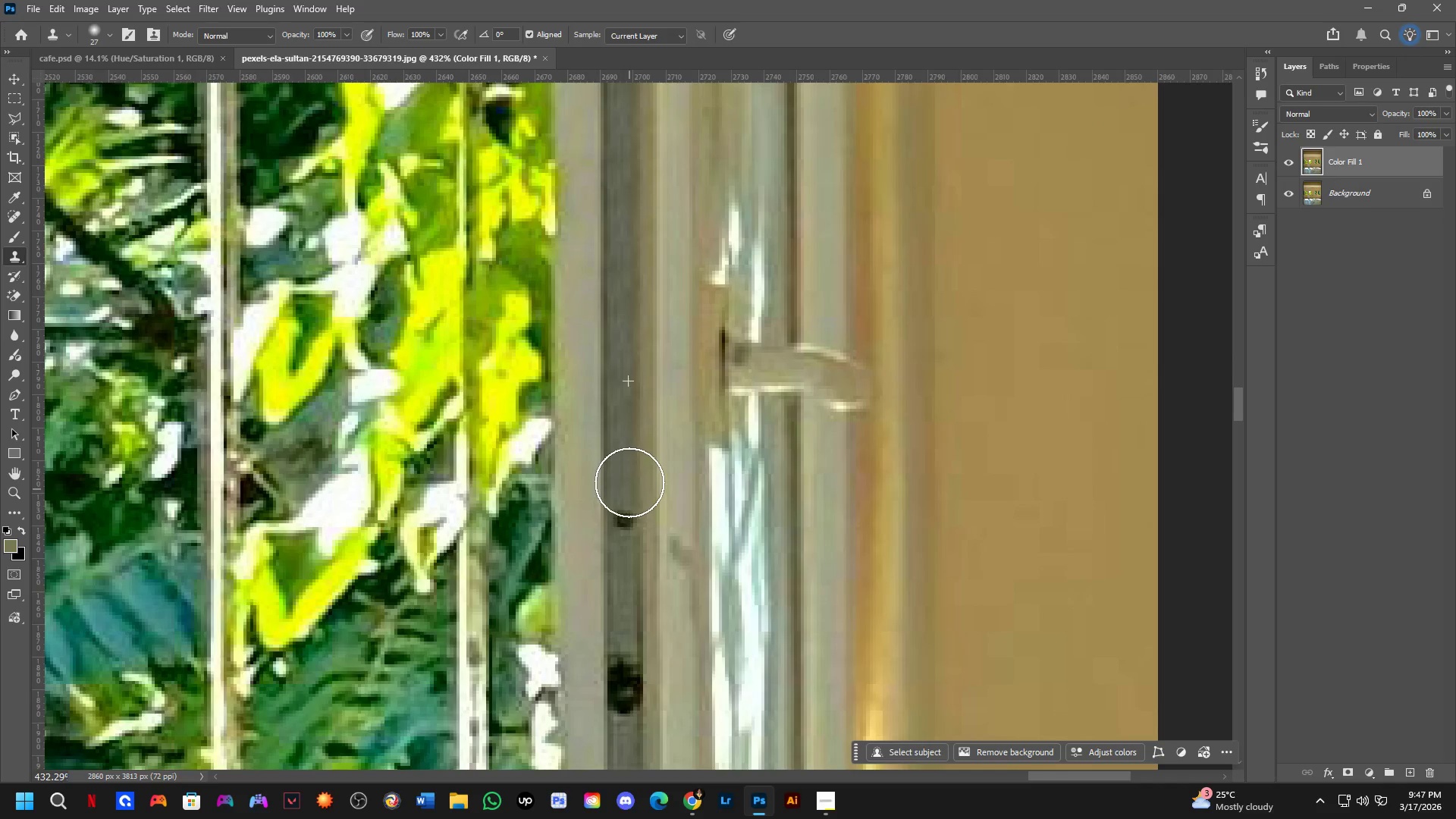 
key(Shift+ShiftLeft)
 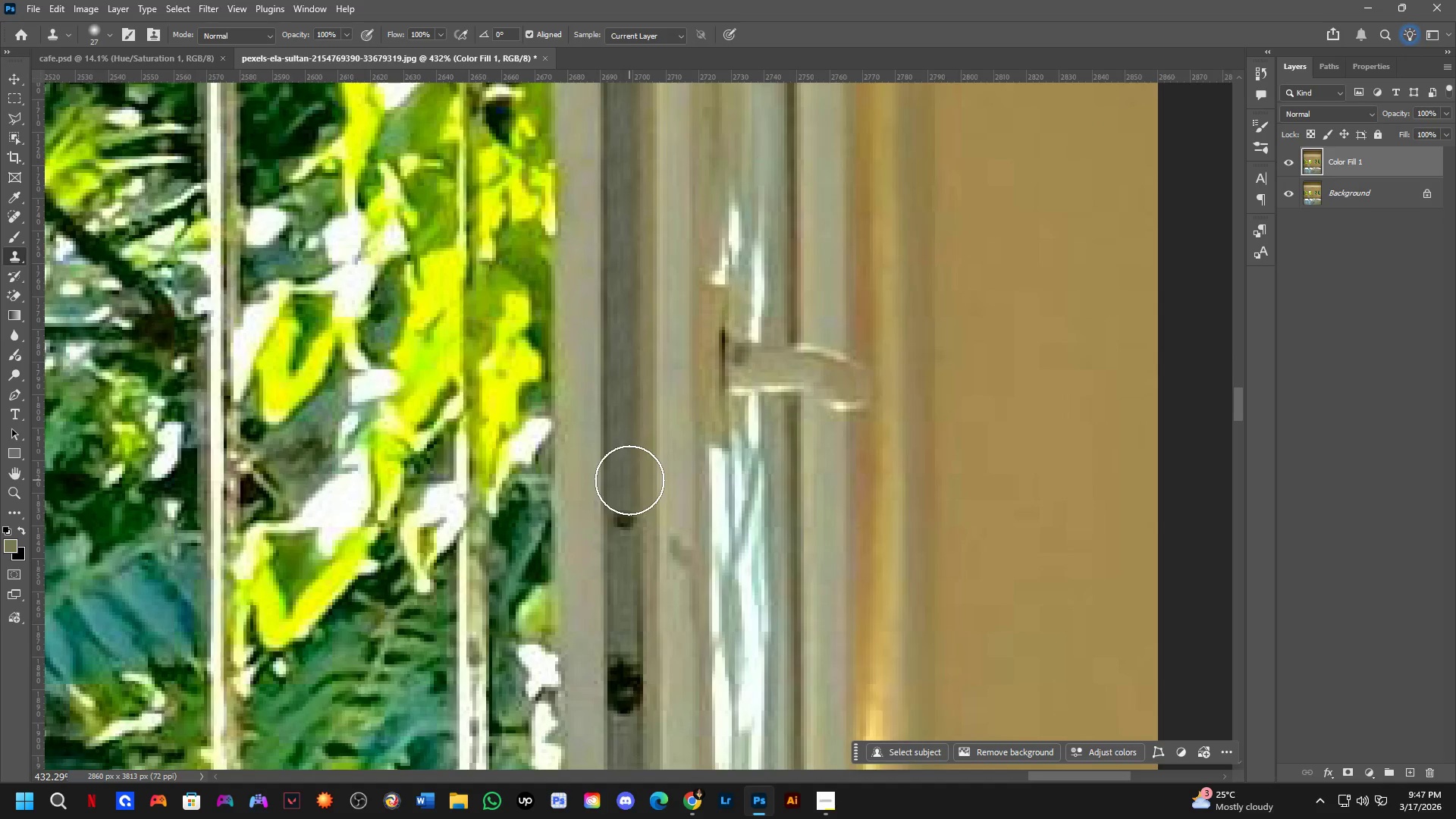 
left_click_drag(start_coordinate=[626, 504], to_coordinate=[623, 579])
 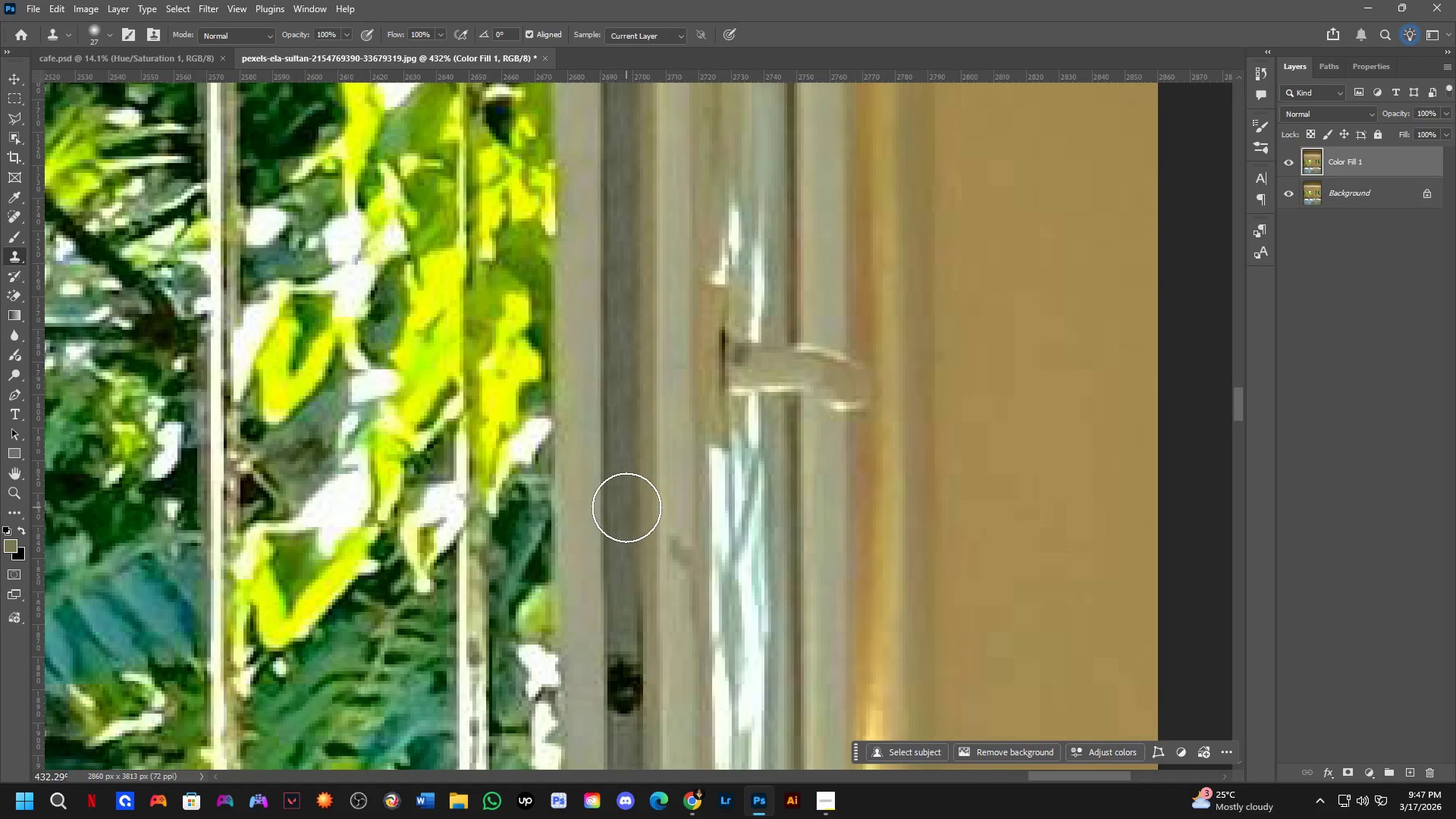 
left_click_drag(start_coordinate=[626, 507], to_coordinate=[628, 617])
 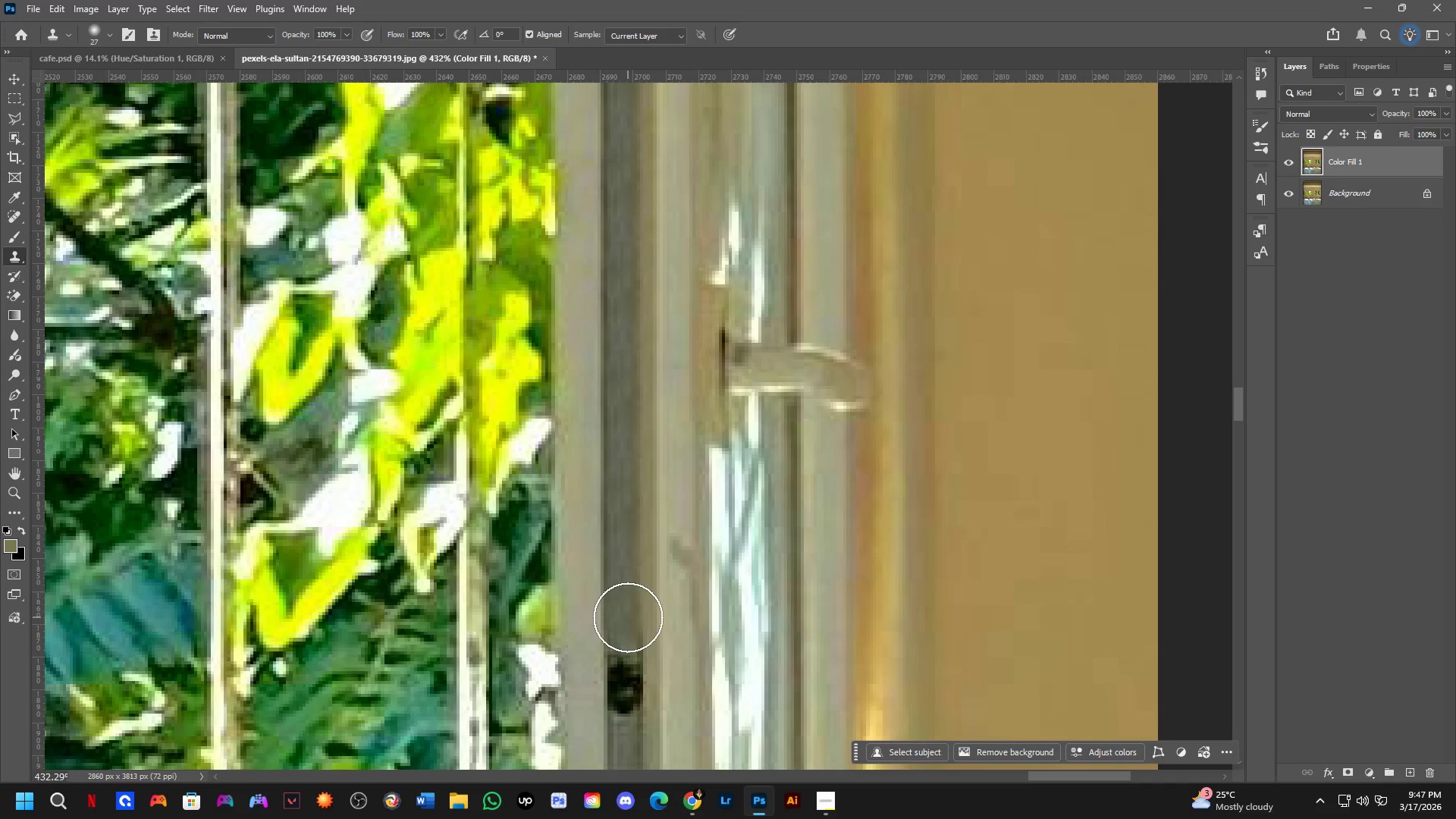 
hold_key(key=Space, duration=0.45)
 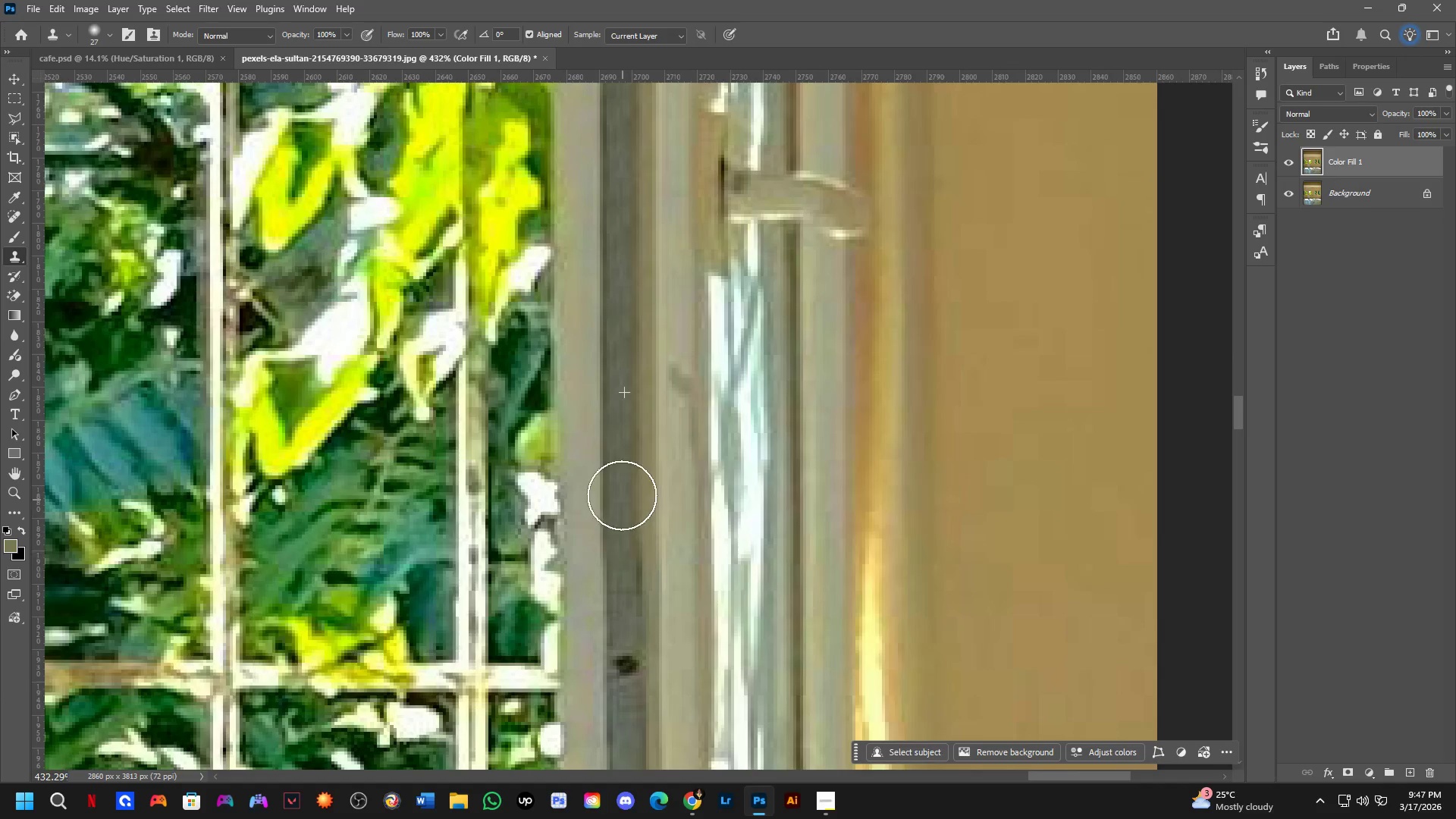 
left_click_drag(start_coordinate=[627, 607], to_coordinate=[626, 454])
 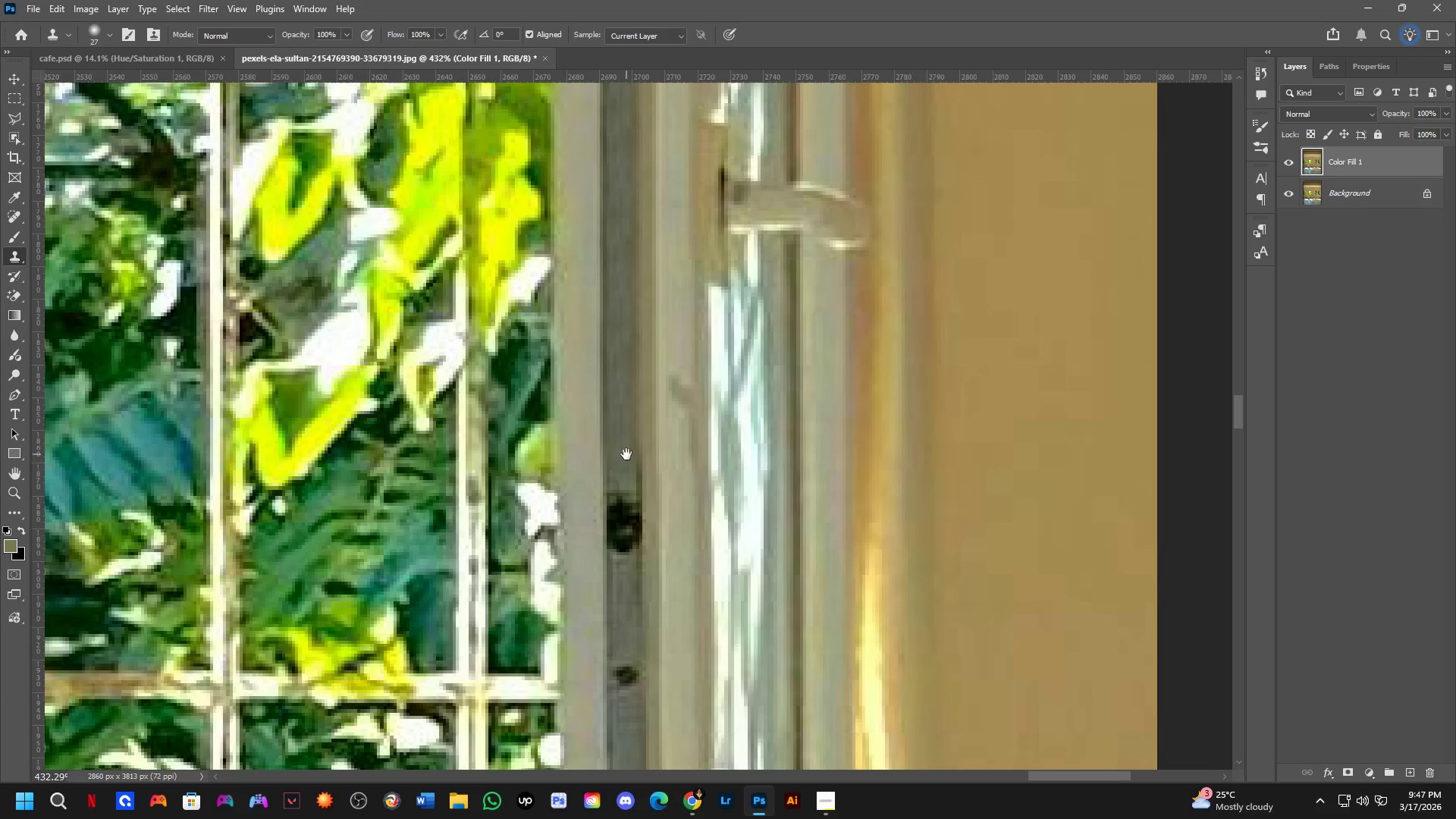 
left_click_drag(start_coordinate=[626, 455], to_coordinate=[621, 482])
 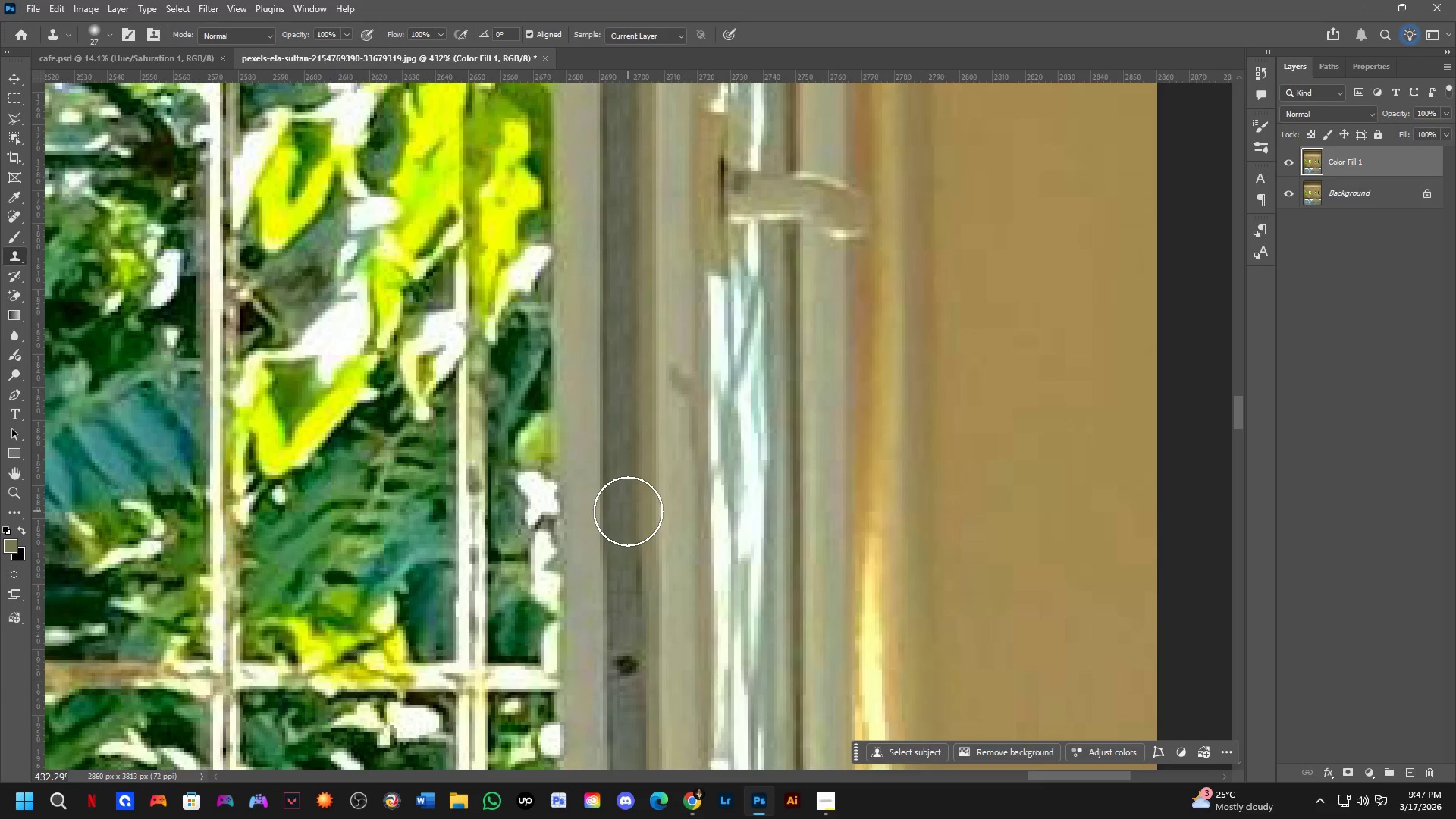 
hold_key(key=Space, duration=0.5)
 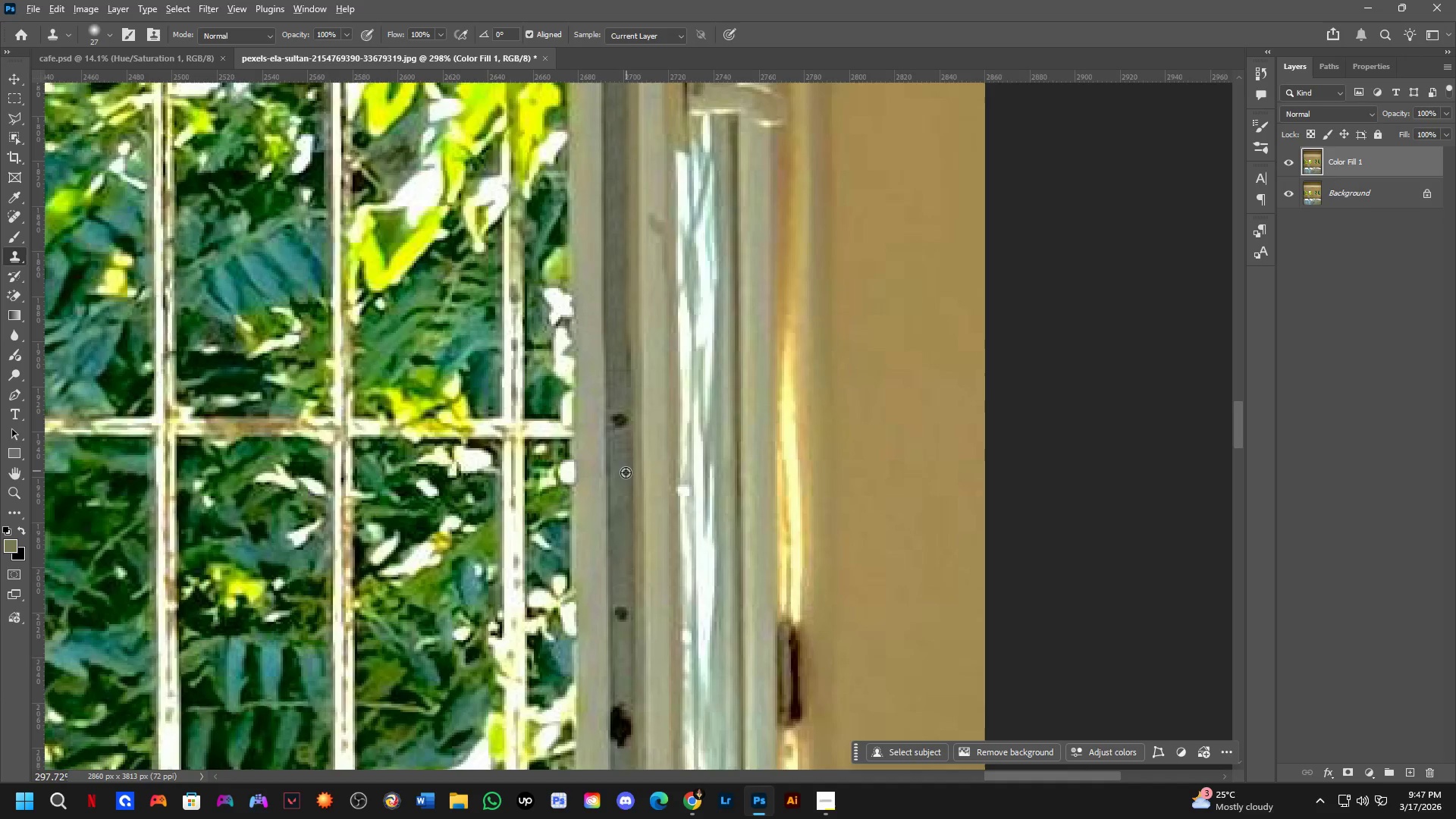 
left_click_drag(start_coordinate=[635, 566], to_coordinate=[626, 412])
 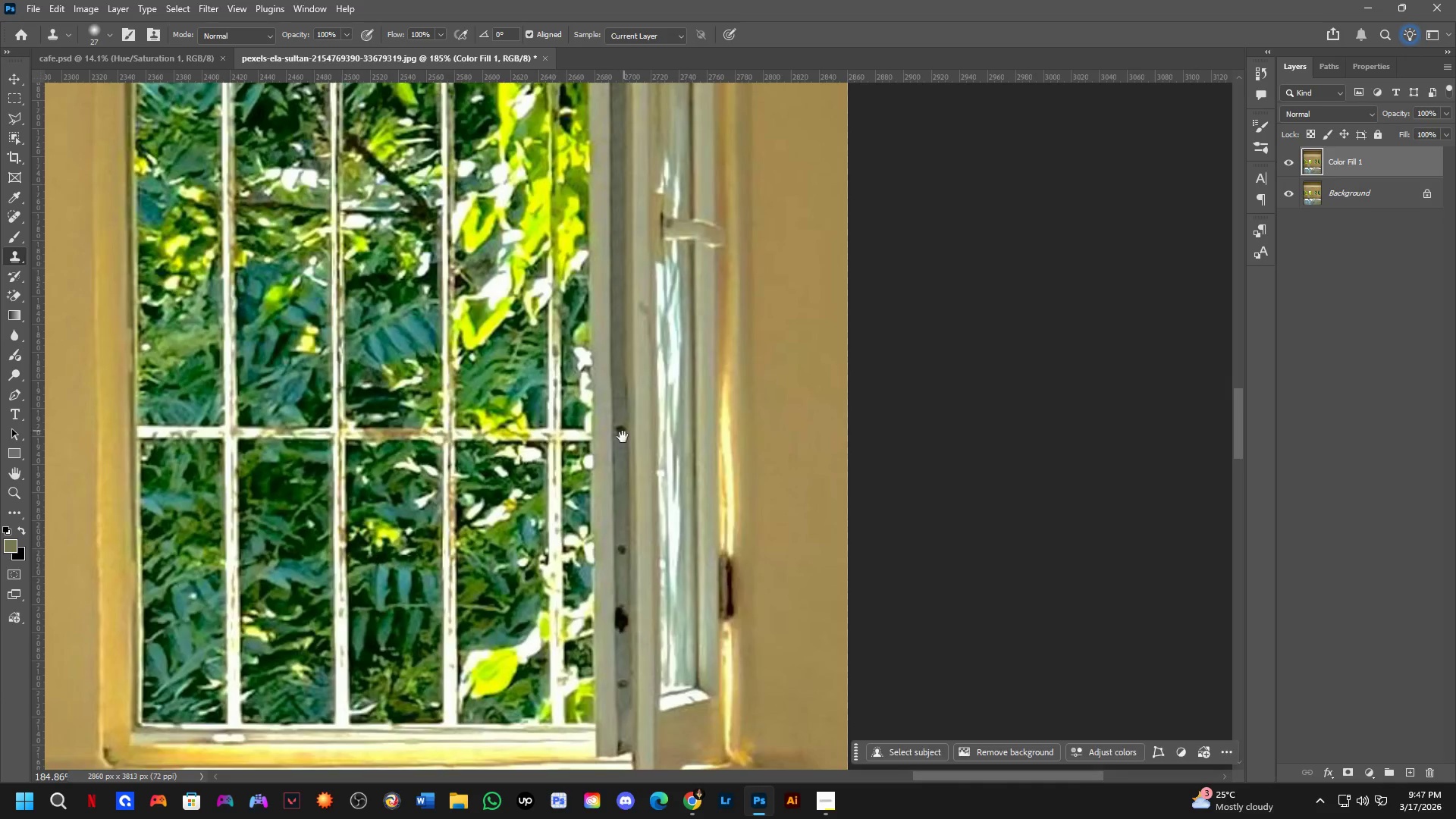 
scroll: coordinate [635, 536], scroll_direction: down, amount: 9.0
 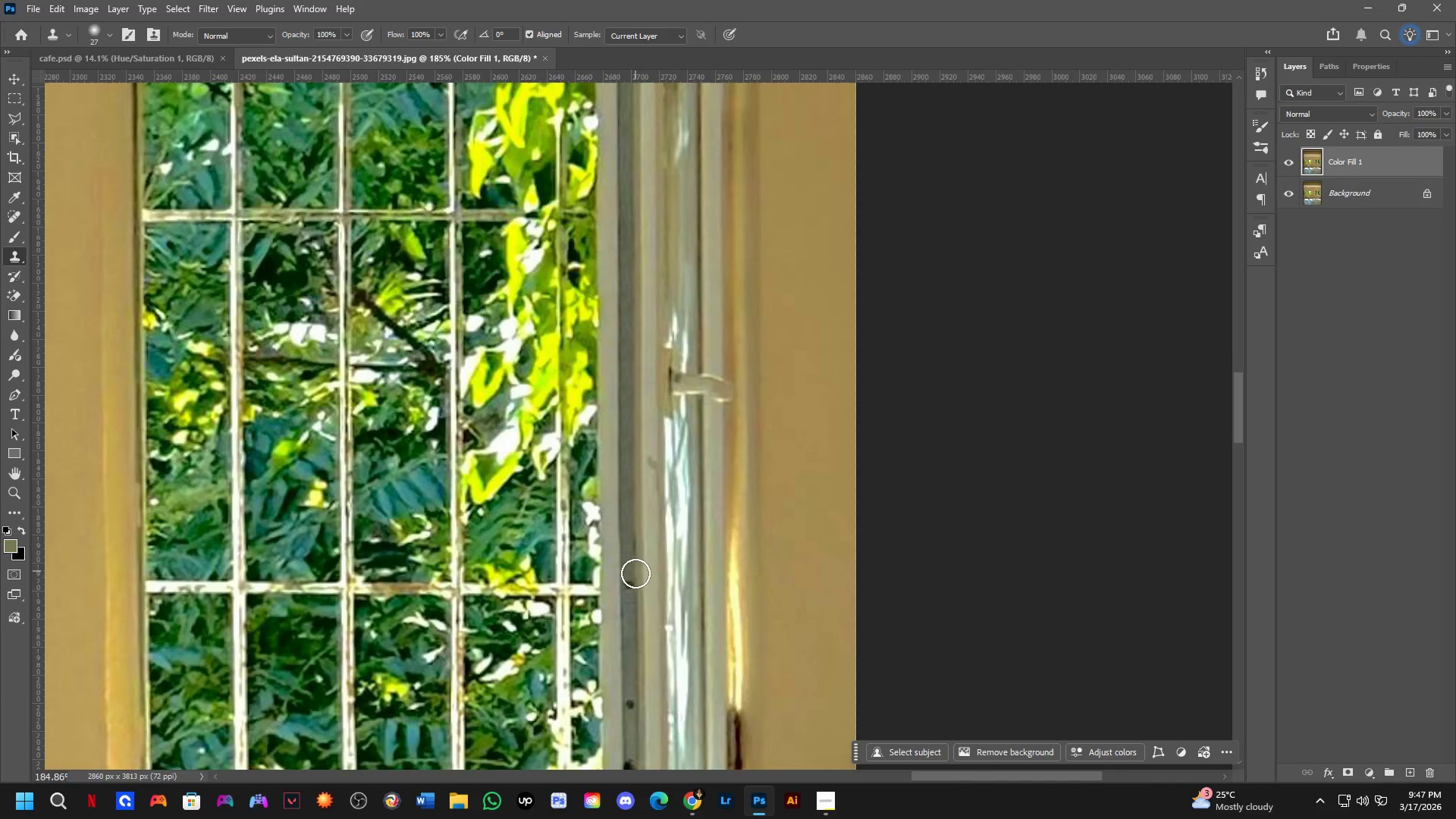 
hold_key(key=AltLeft, duration=0.7)
 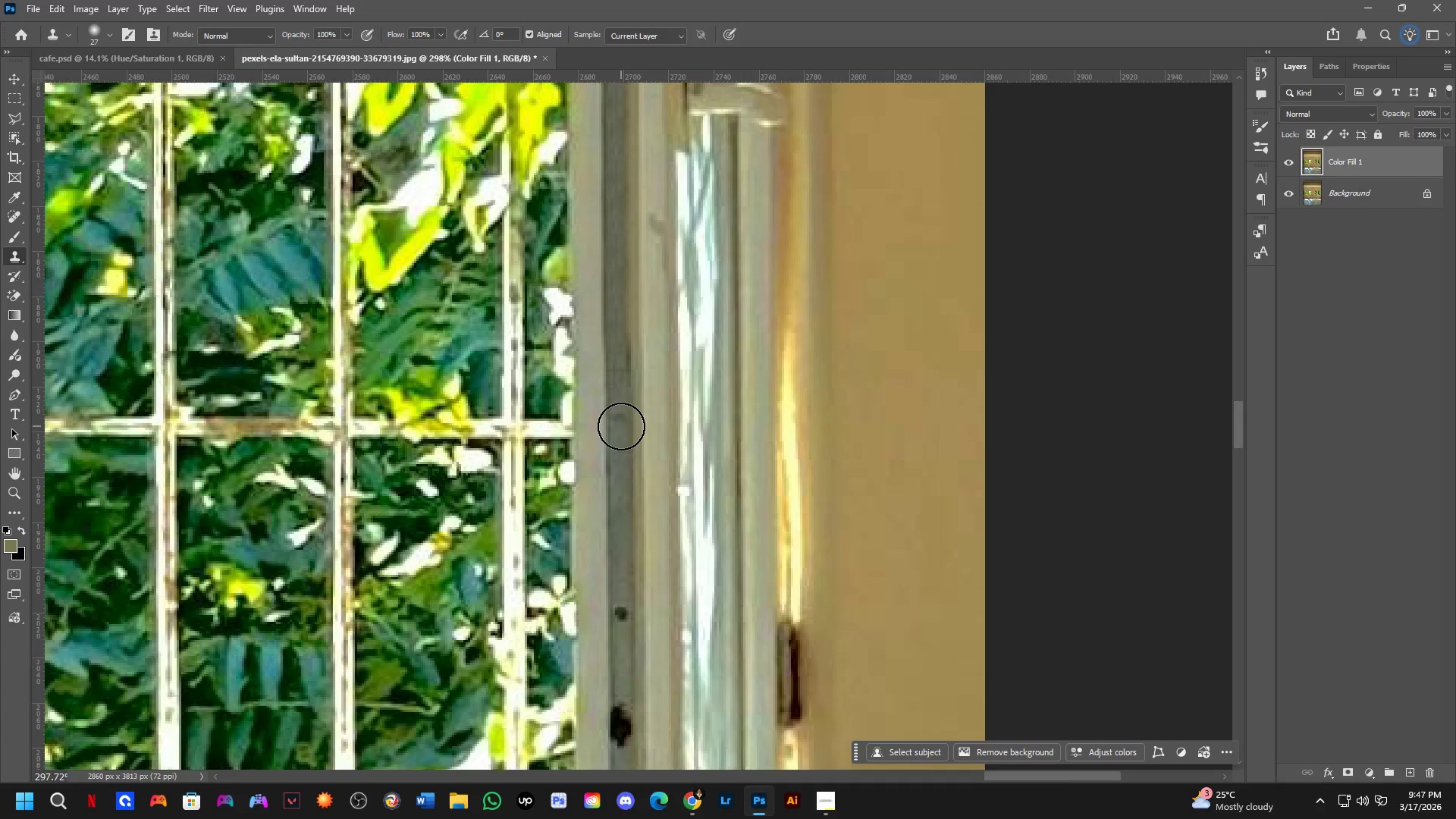 
scroll: coordinate [623, 444], scroll_direction: up, amount: 5.0
 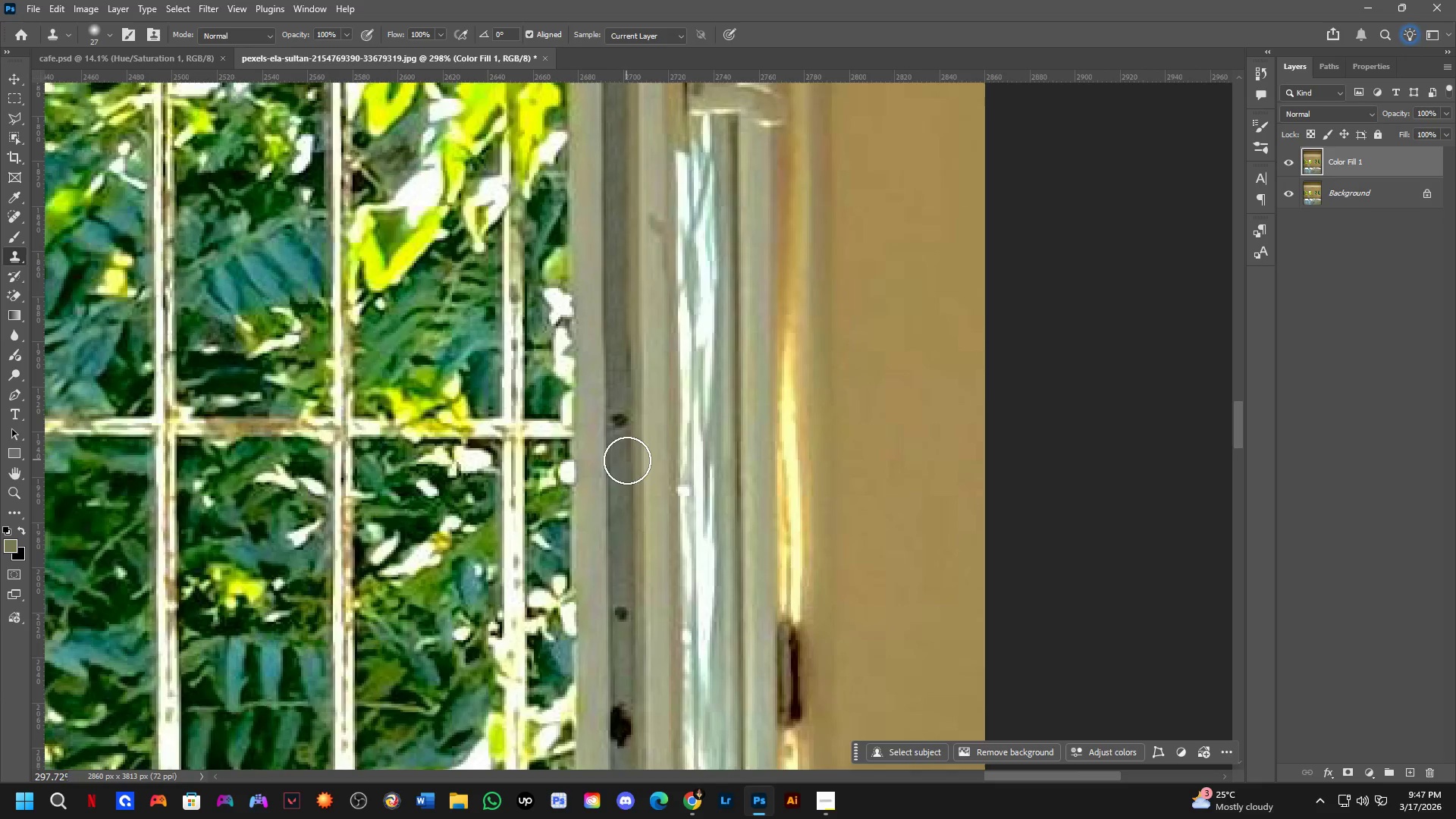 
left_click([620, 486])
 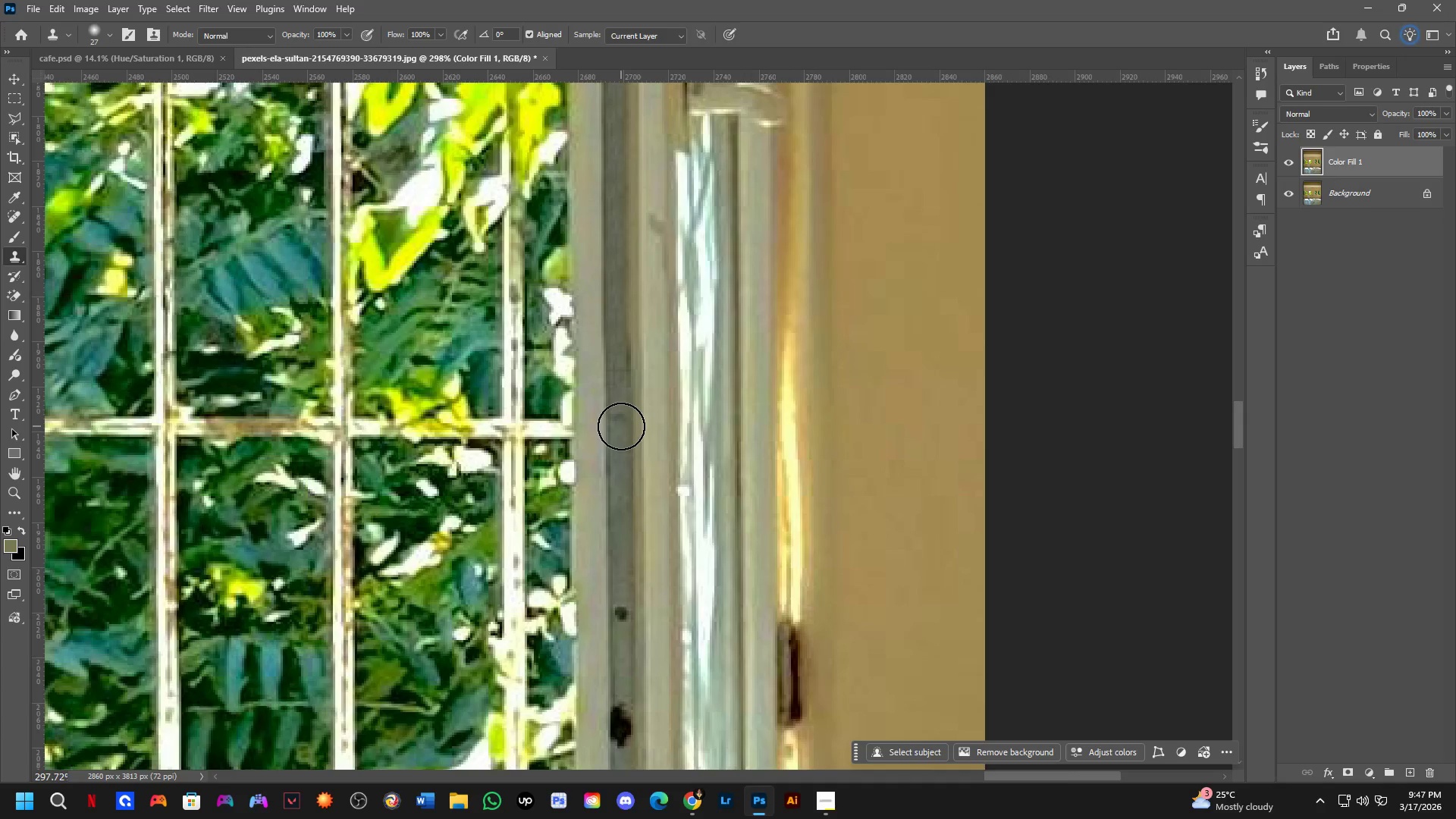 
left_click([621, 425])
 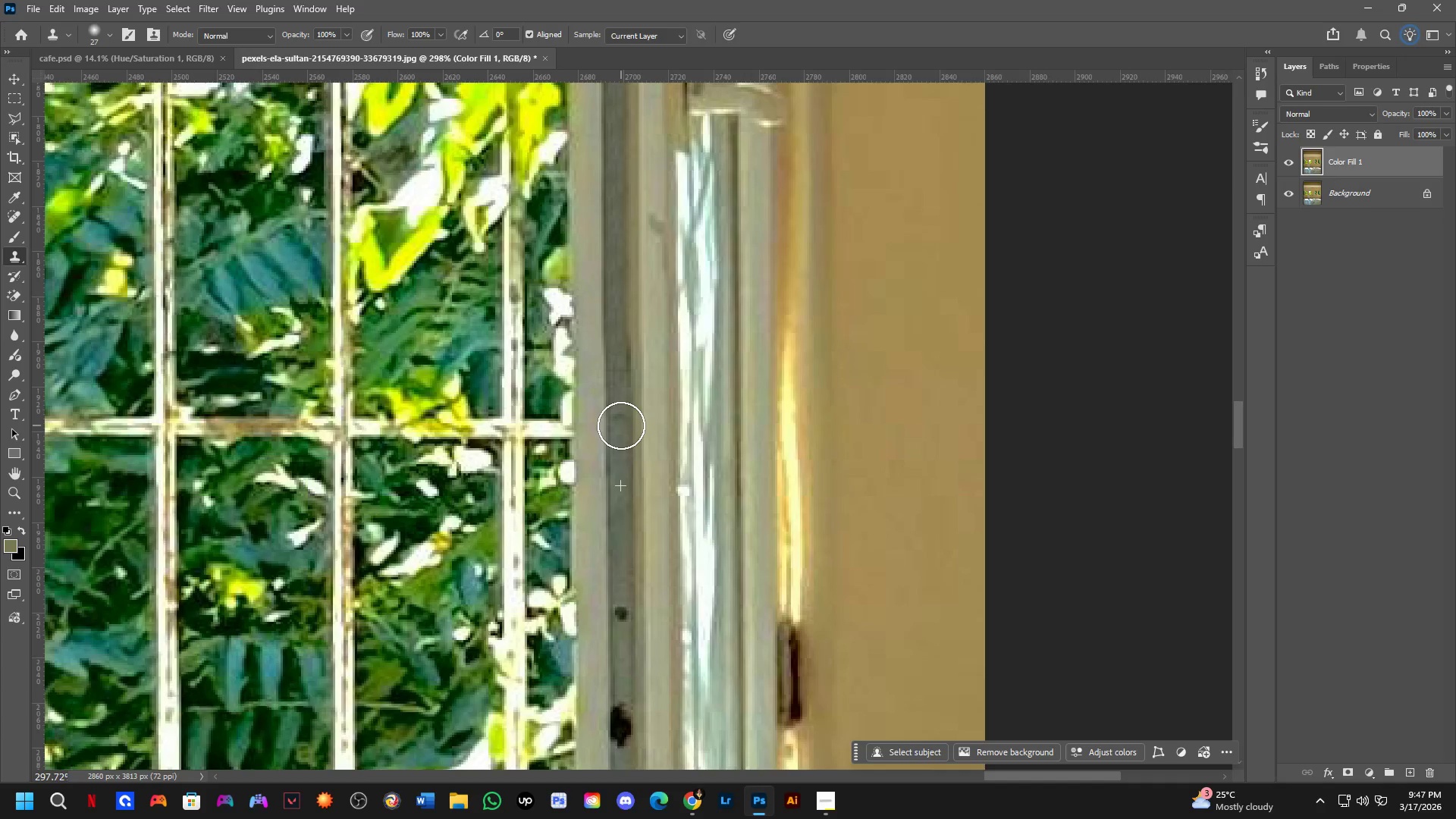 
left_click_drag(start_coordinate=[620, 422], to_coordinate=[617, 399])
 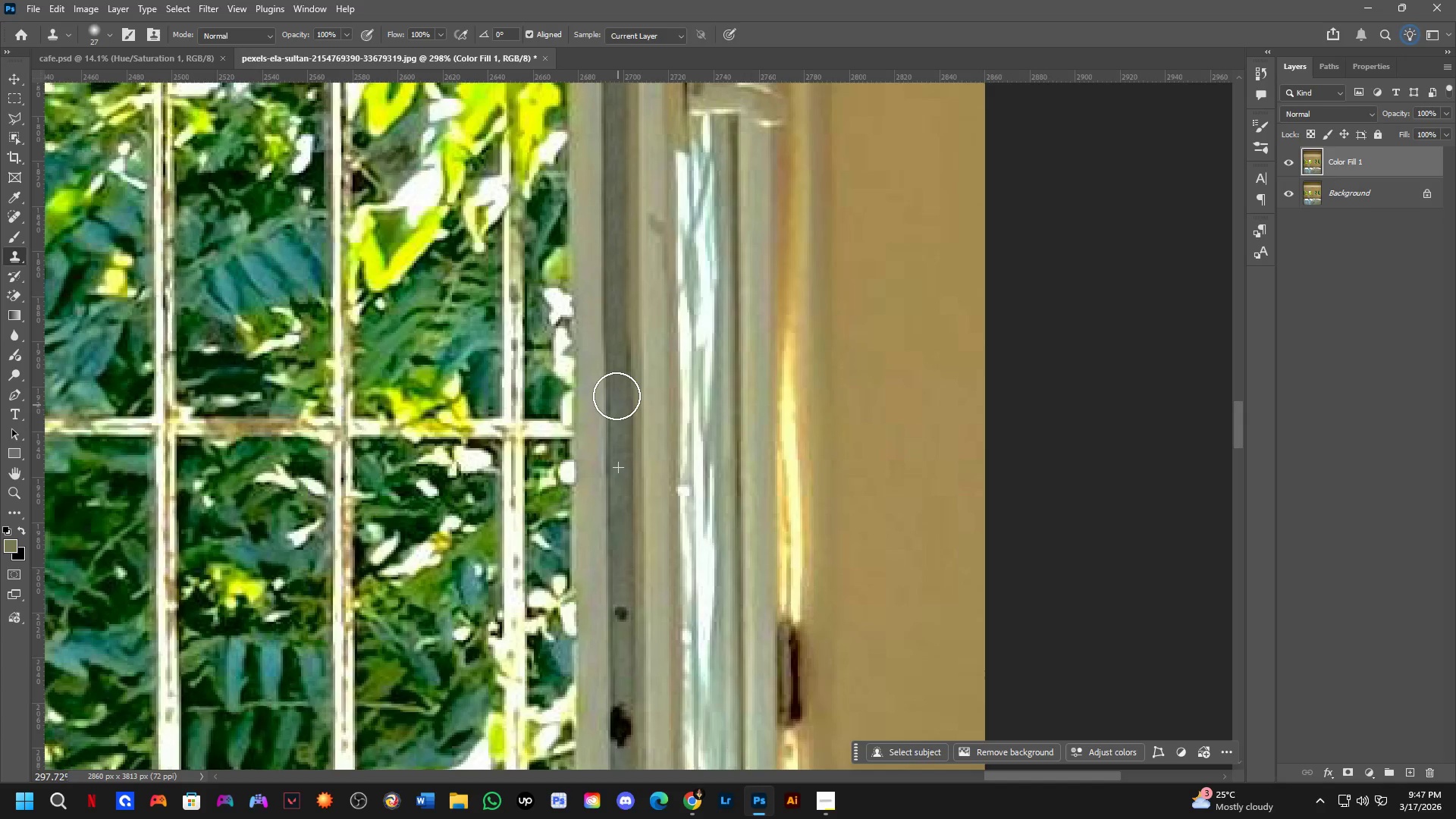 
left_click_drag(start_coordinate=[617, 395], to_coordinate=[617, 347])
 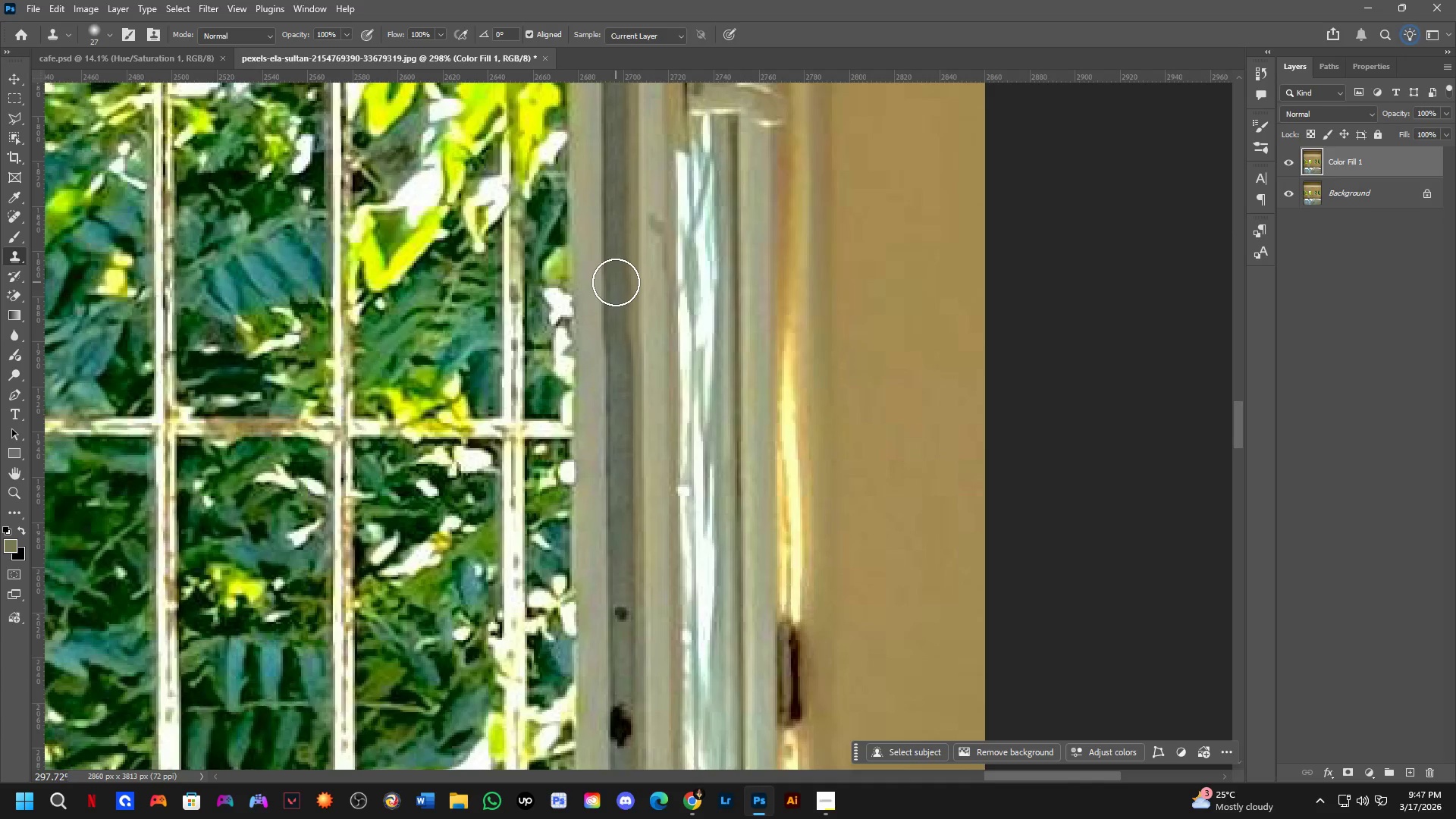 
left_click_drag(start_coordinate=[616, 282], to_coordinate=[629, 410])
 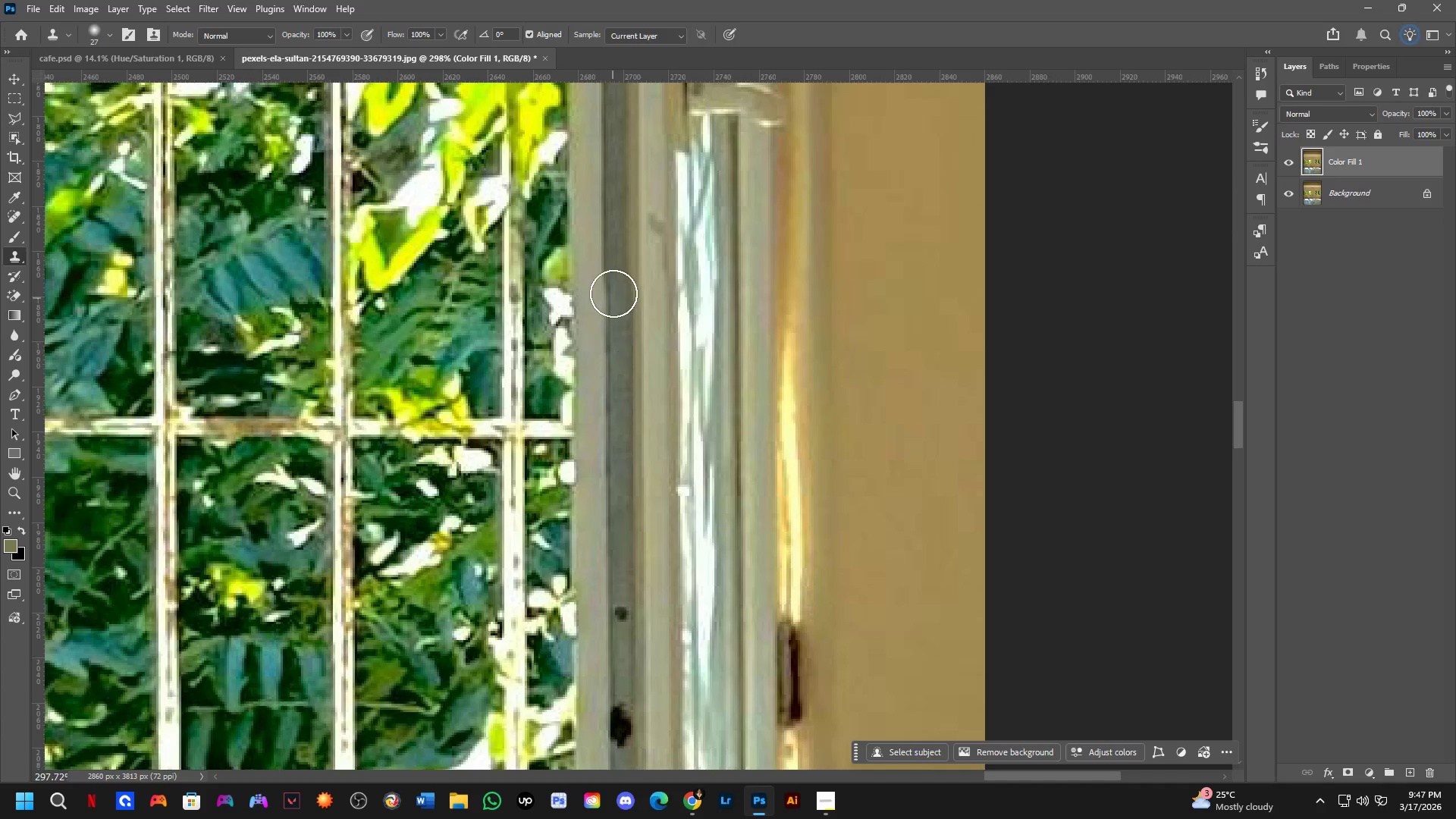 
left_click_drag(start_coordinate=[614, 287], to_coordinate=[614, 280])
 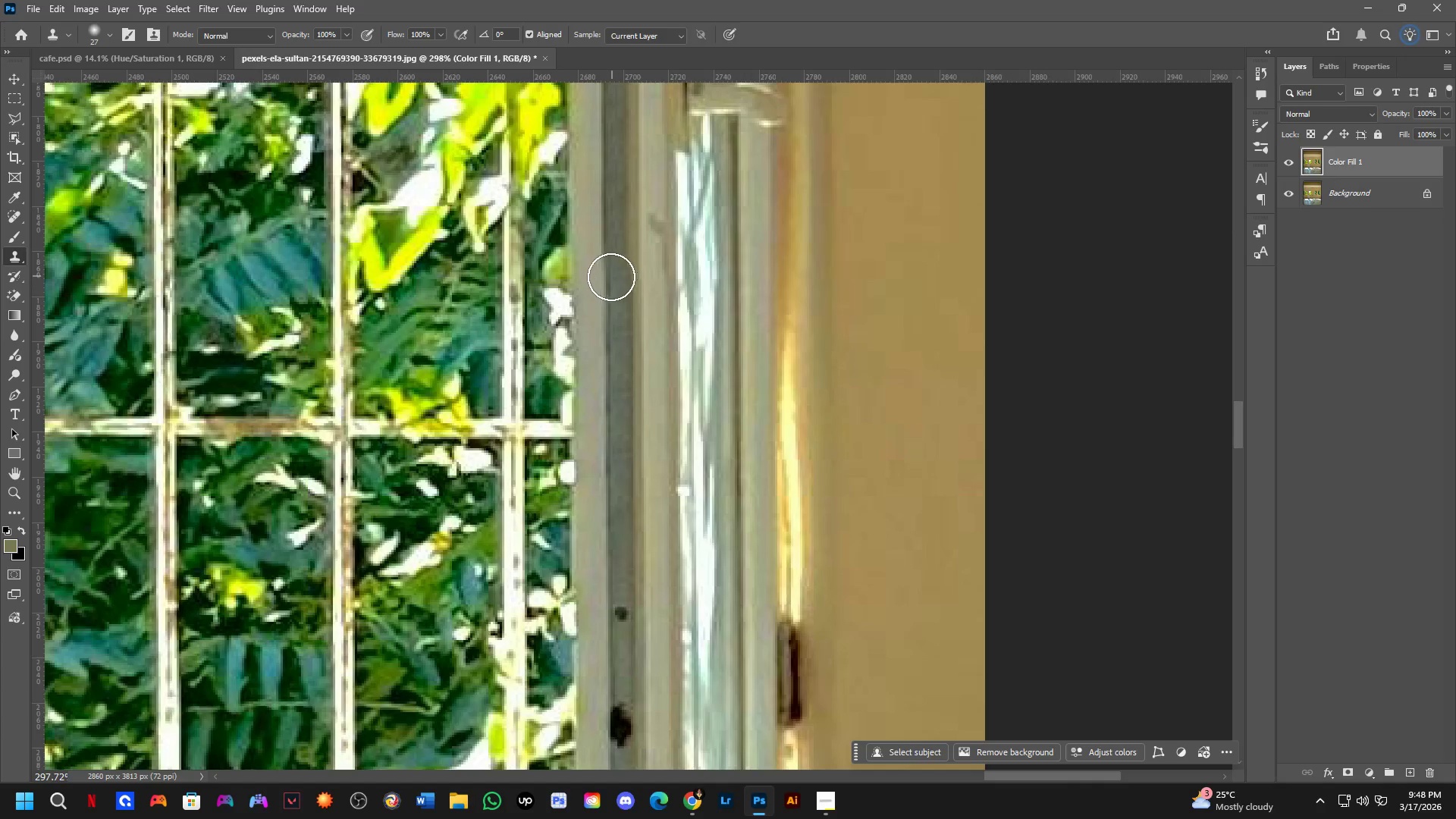 
key(Shift+ShiftLeft)
 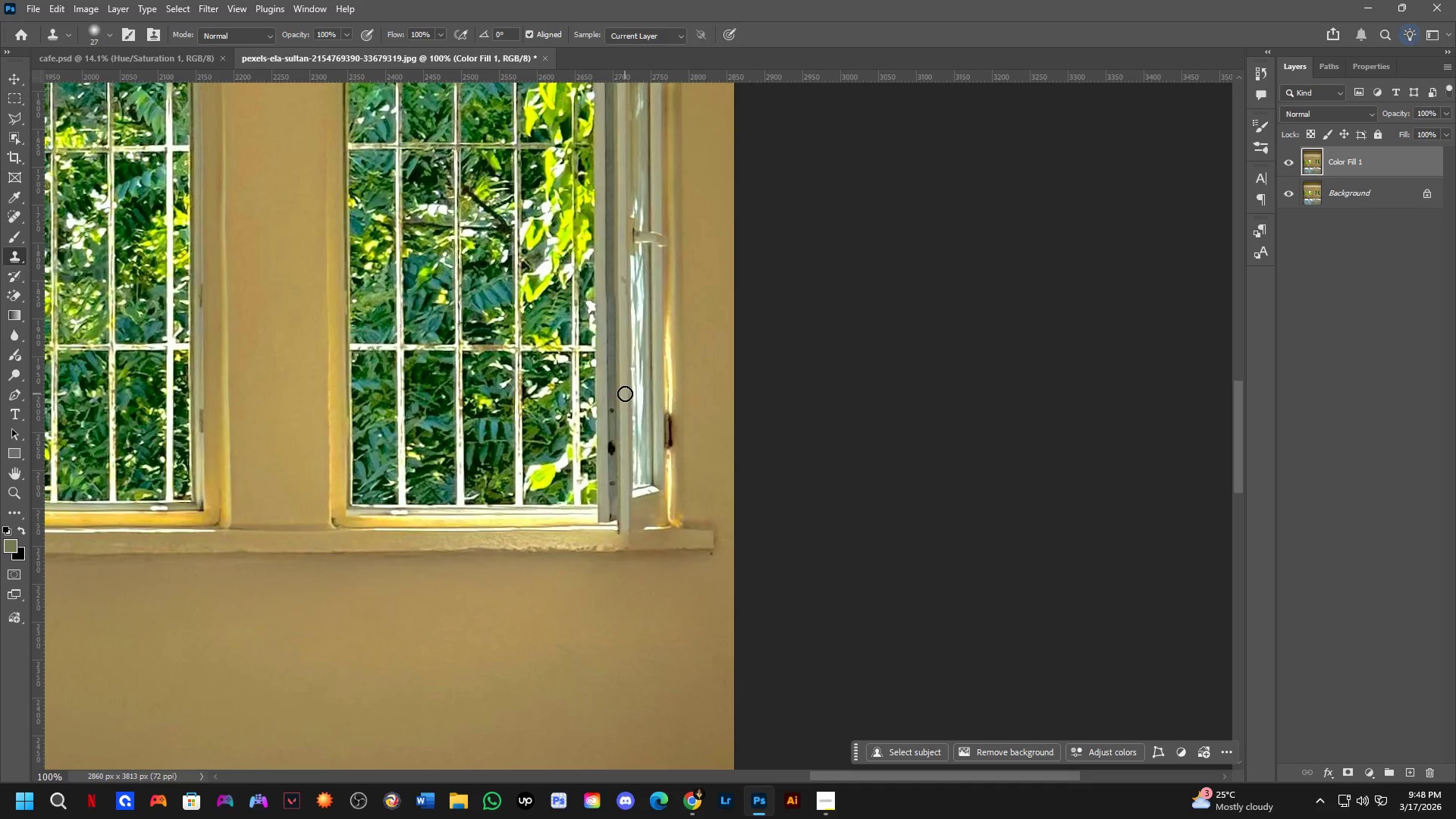 
scroll: coordinate [607, 312], scroll_direction: down, amount: 4.0
 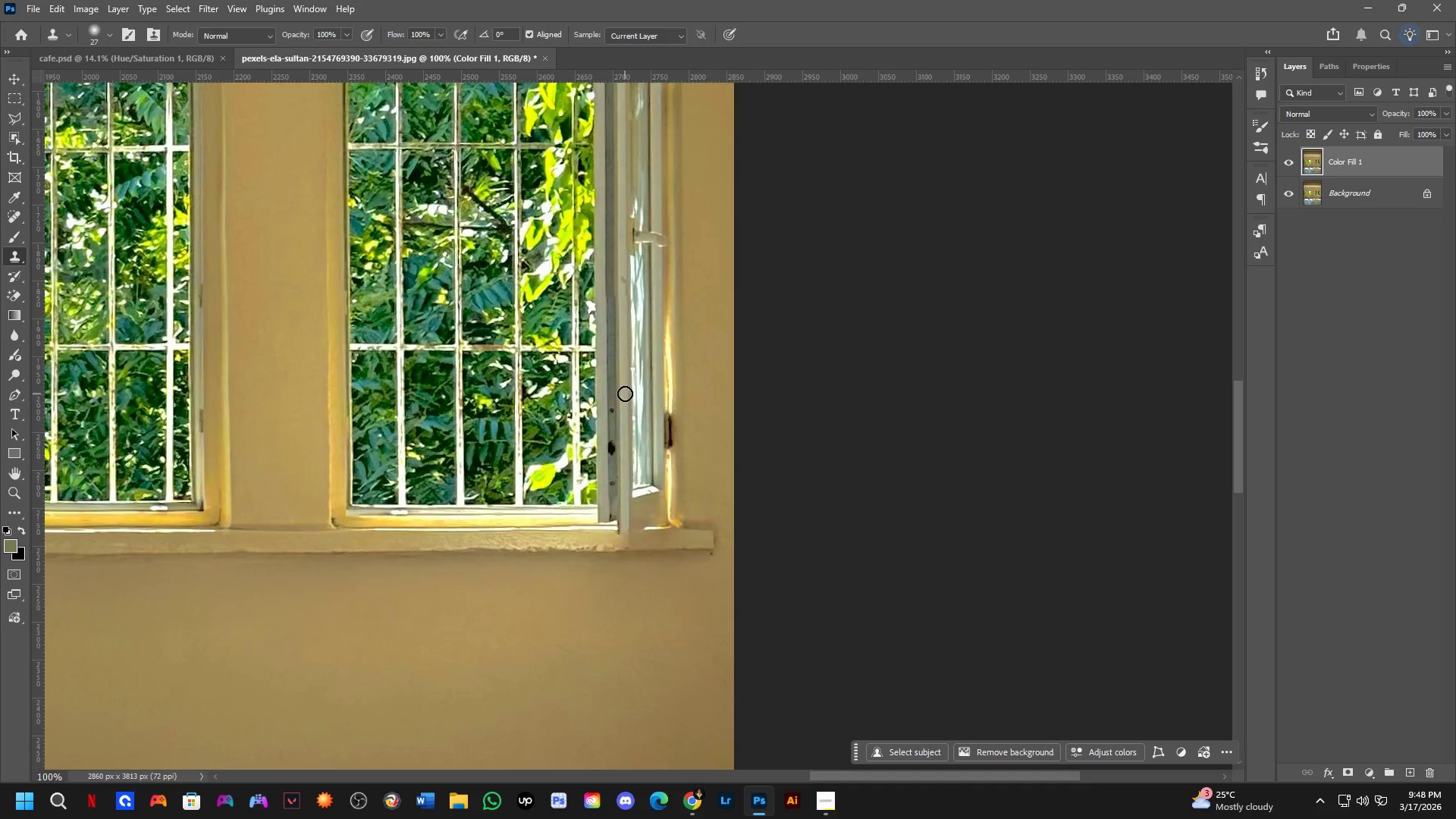 
key(Control+Z)
 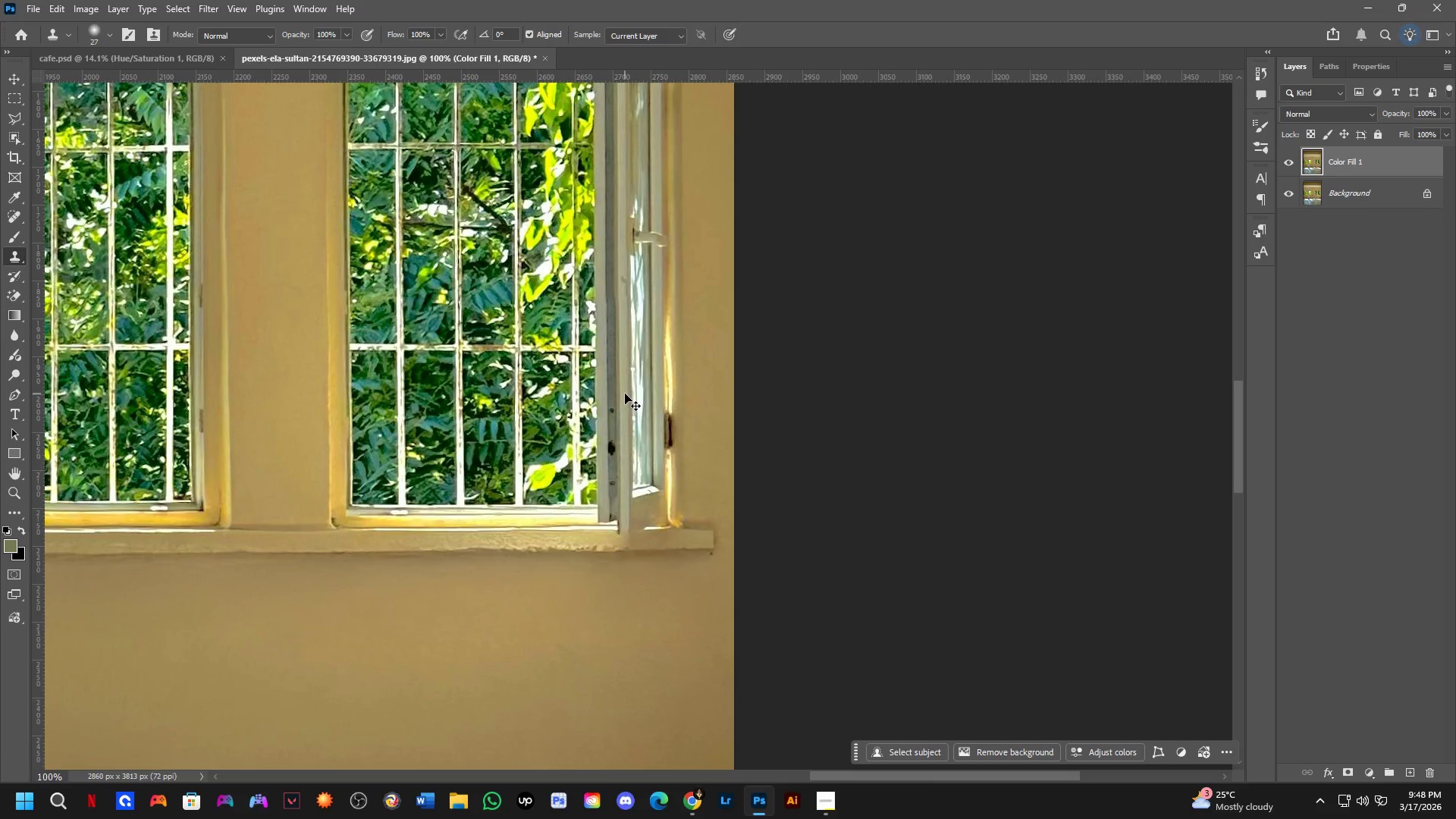 
key(Control+Z)
 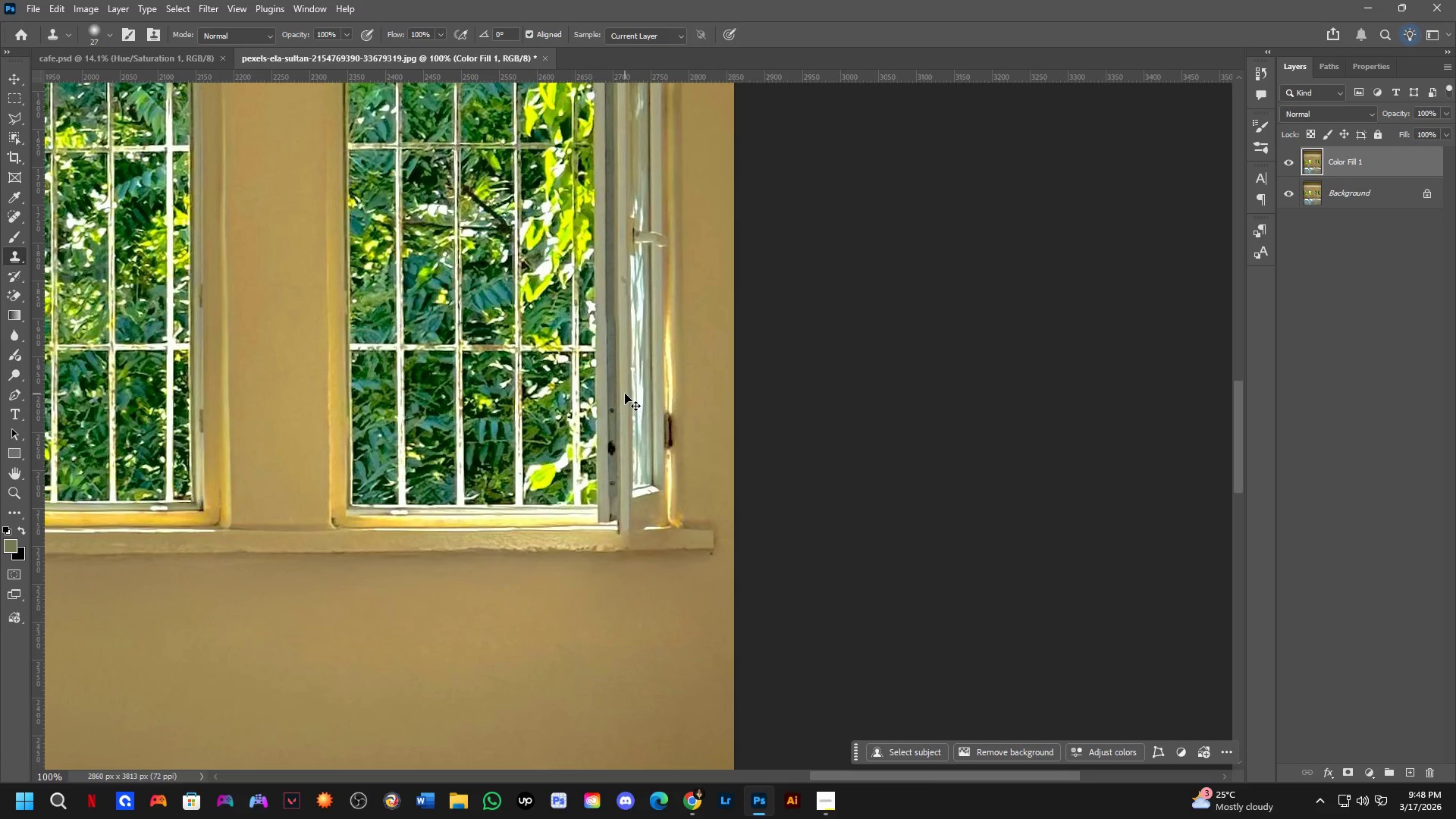 
key(Control+Z)
 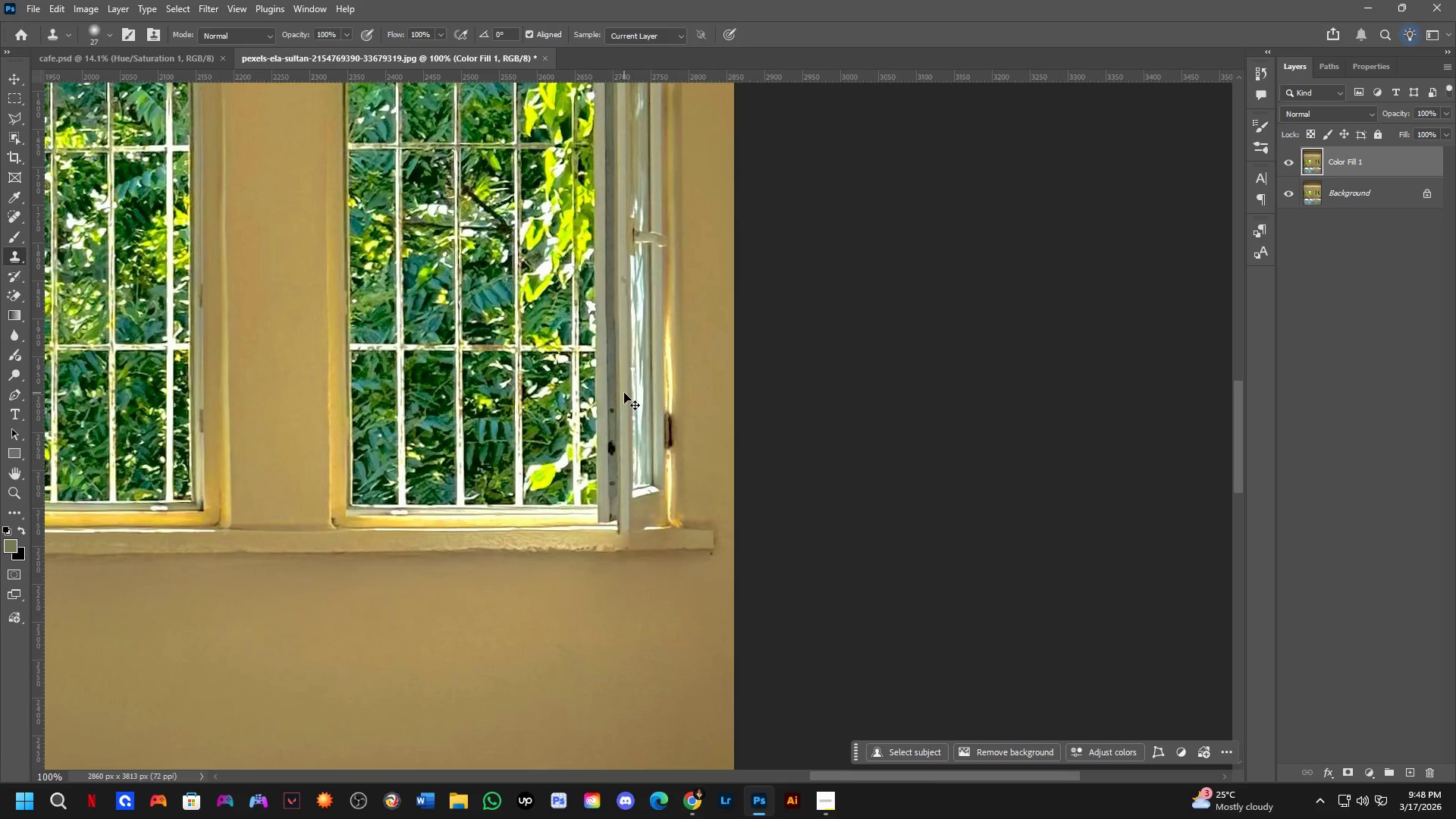 
key(Control+Z)
 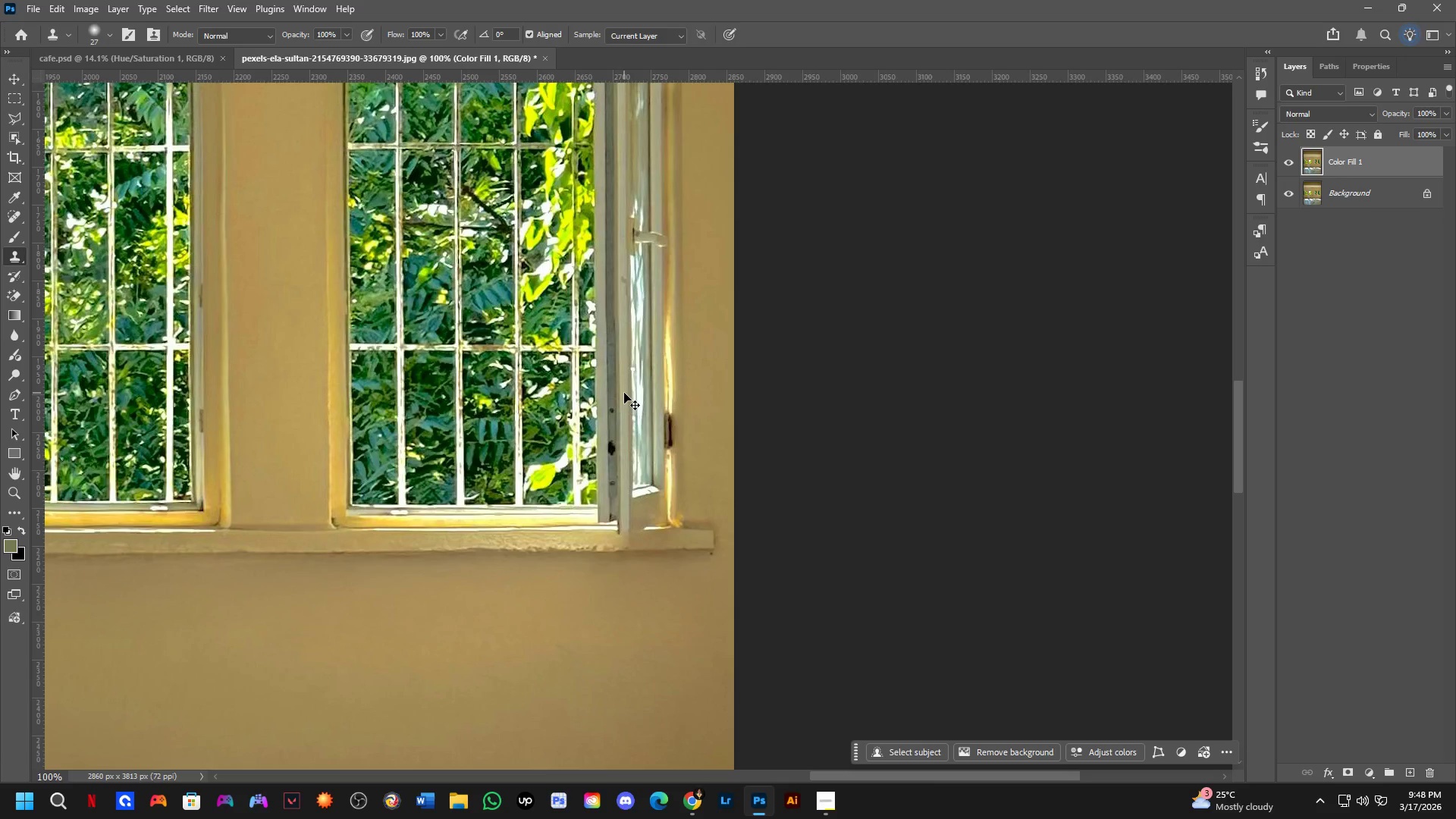 
key(Control+Z)
 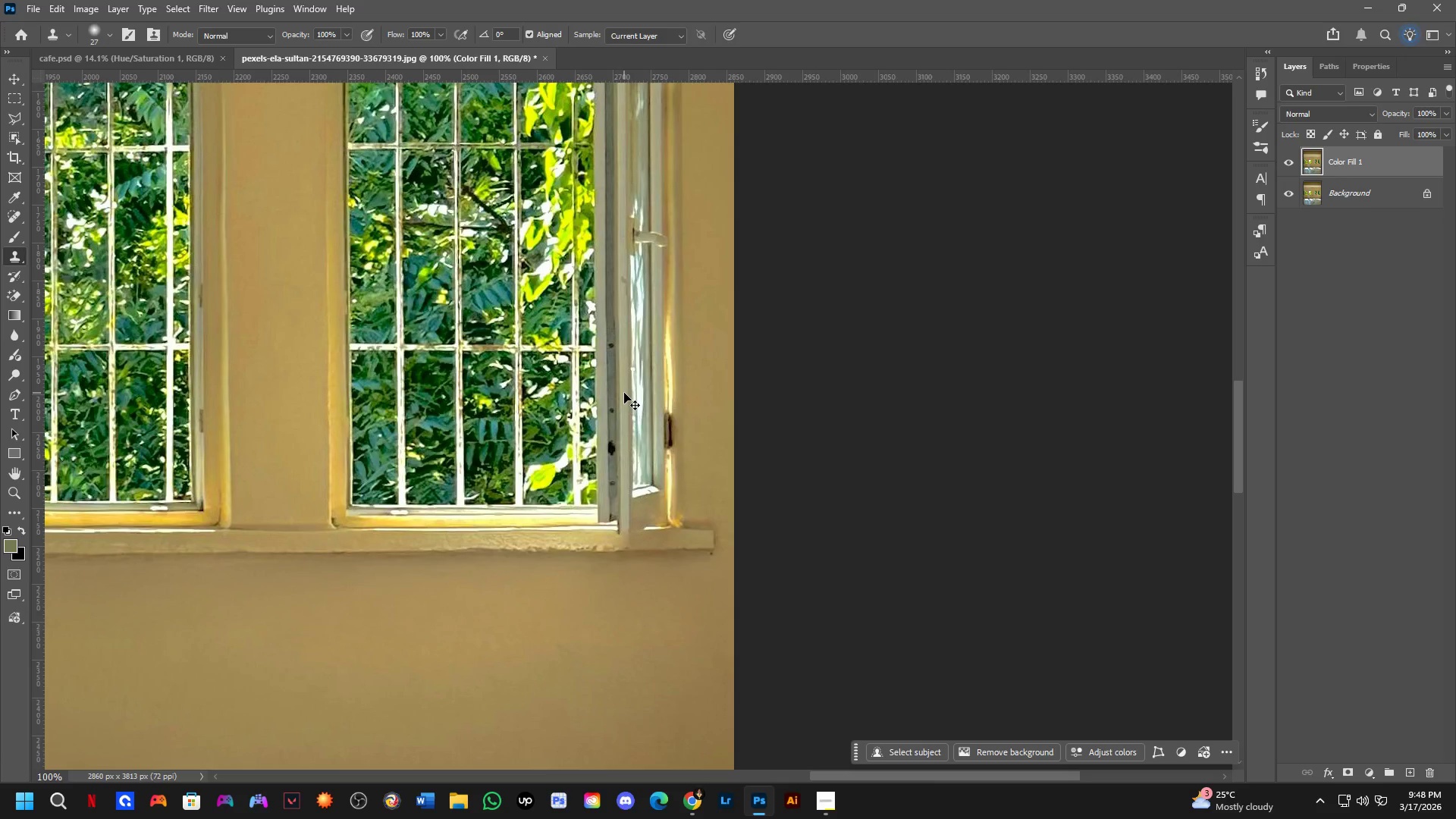 
key(Control+Z)
 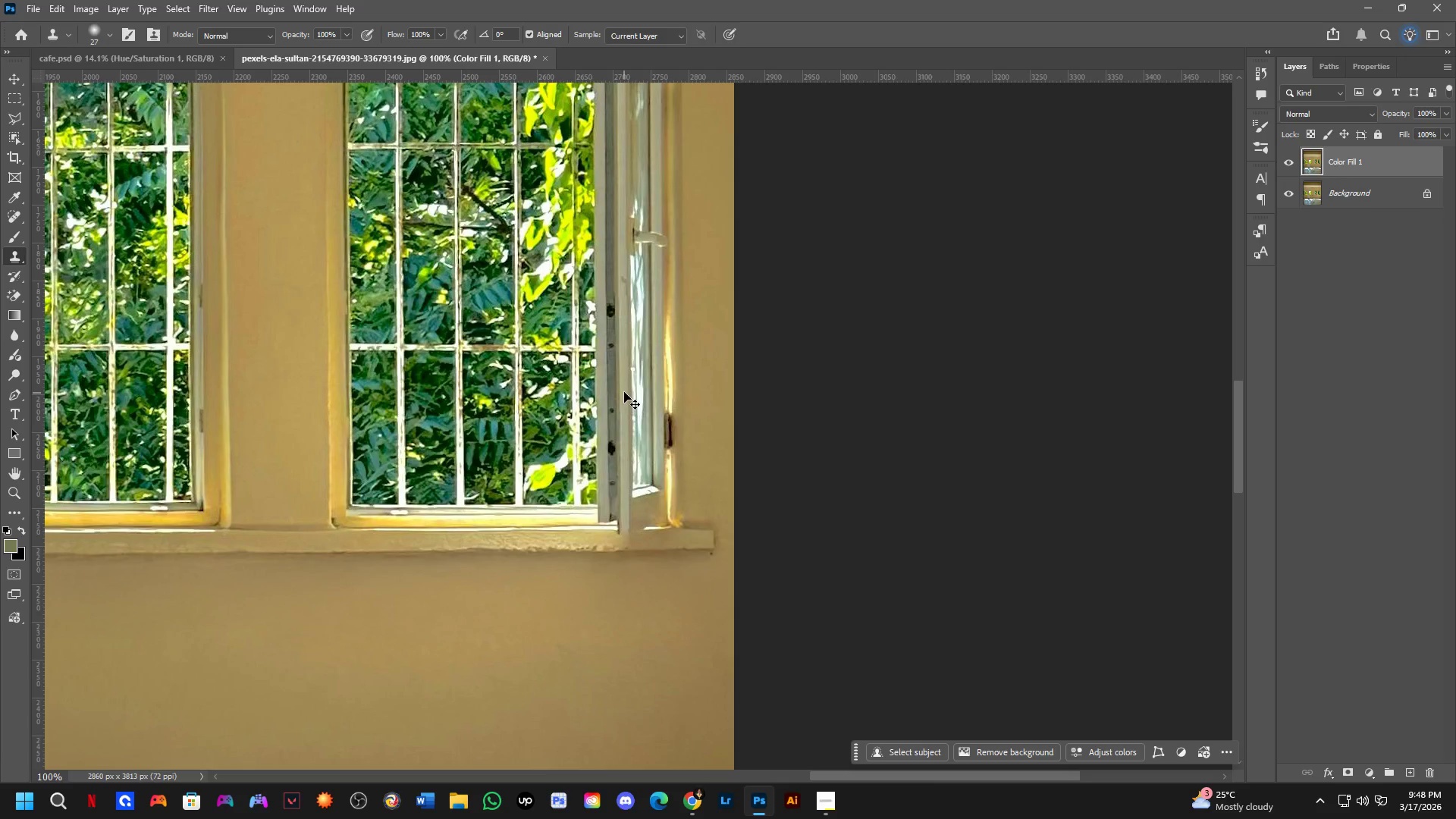 
key(Control+Shift+ShiftLeft)
 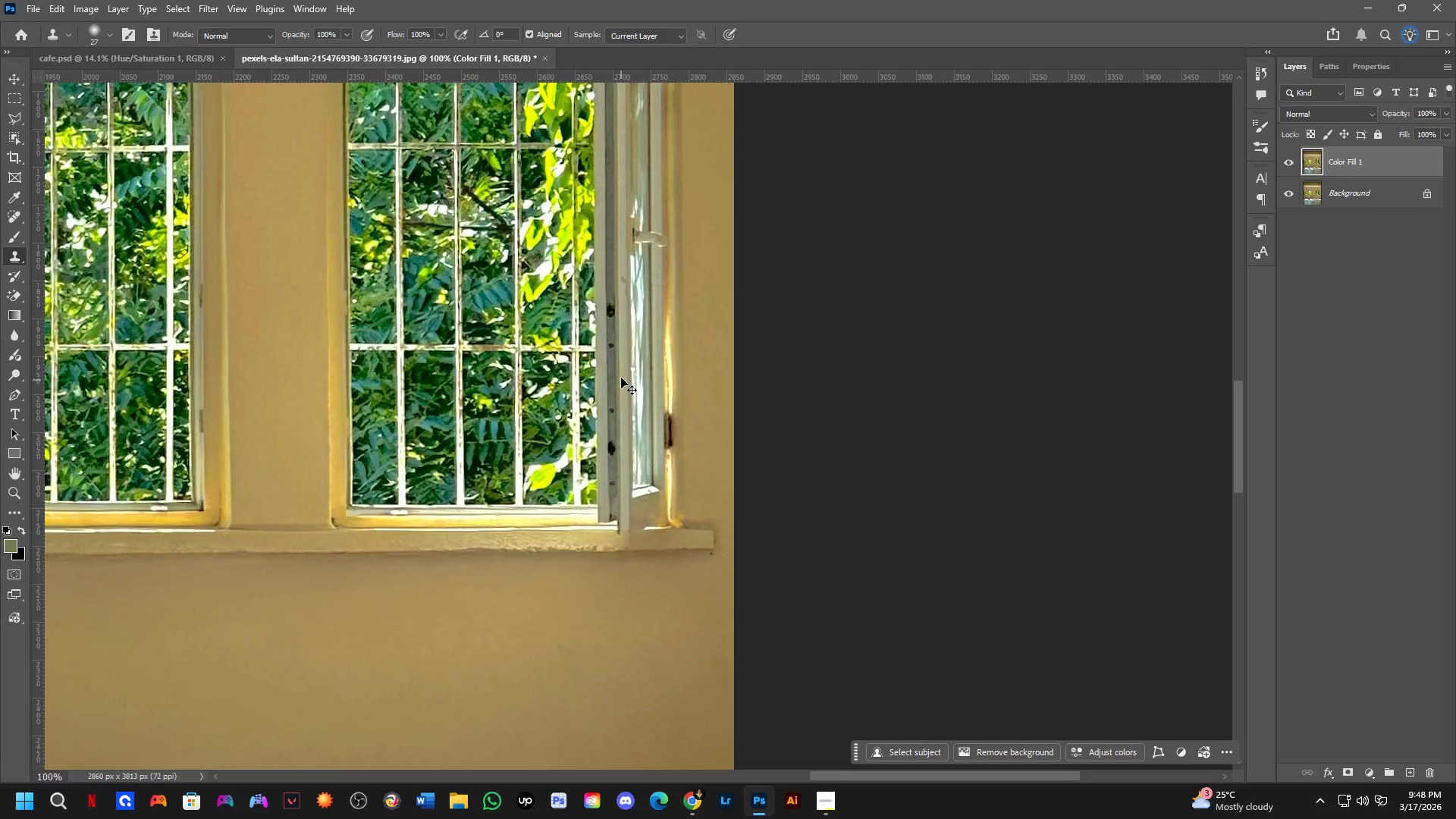 
hold_key(key=AltLeft, duration=0.53)
 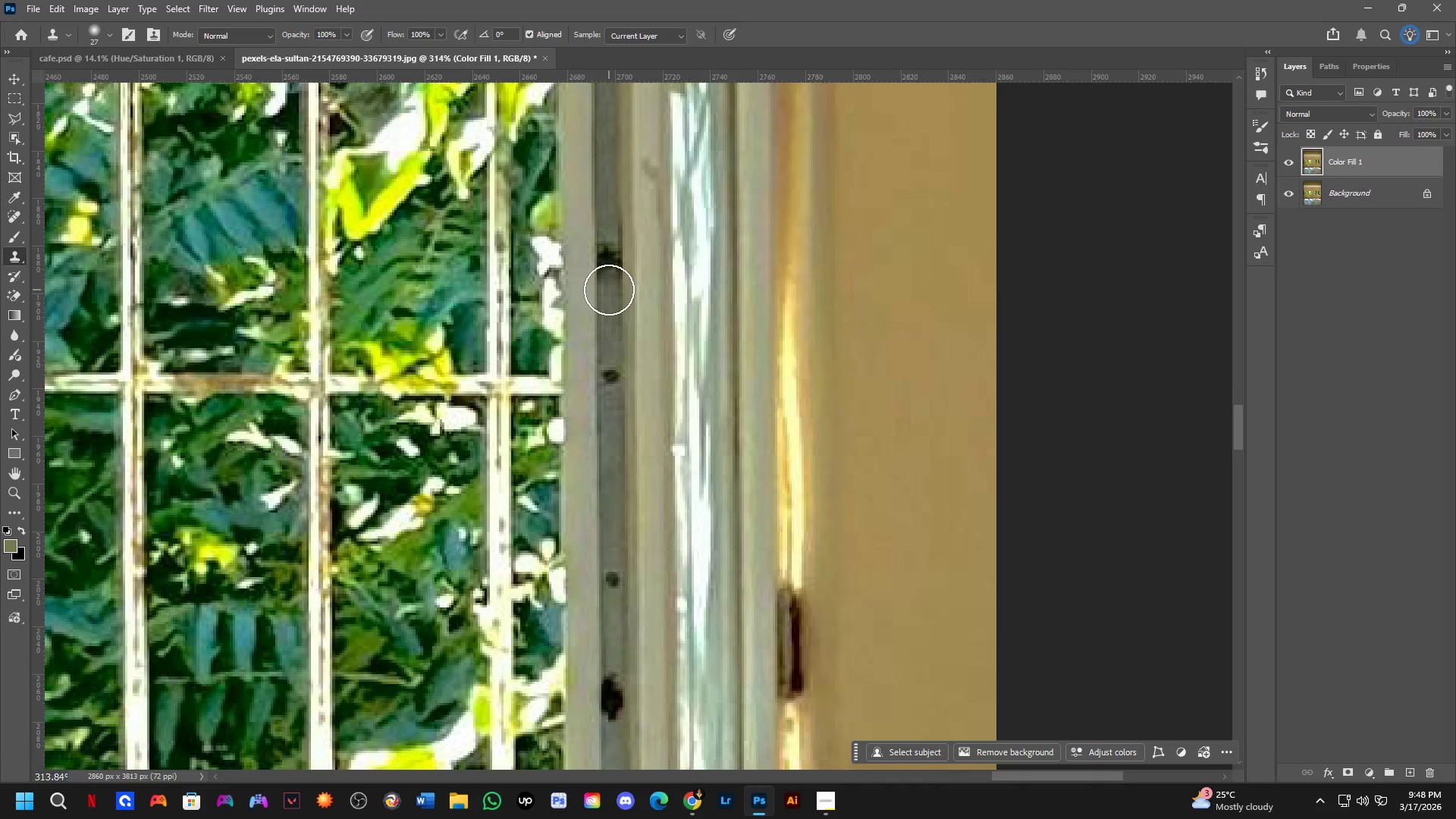 
scroll: coordinate [606, 320], scroll_direction: up, amount: 12.0
 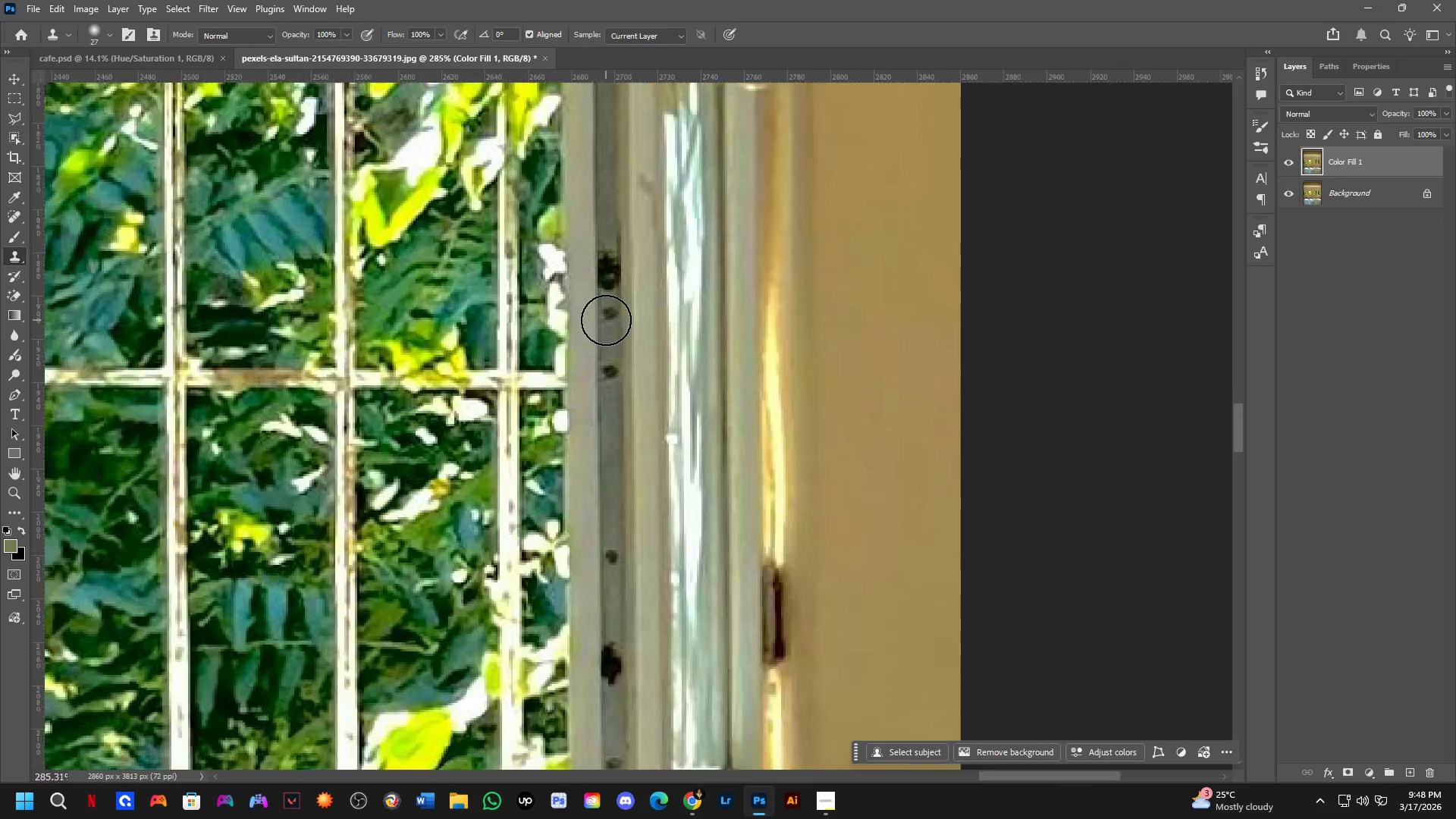 
double_click([609, 290])
 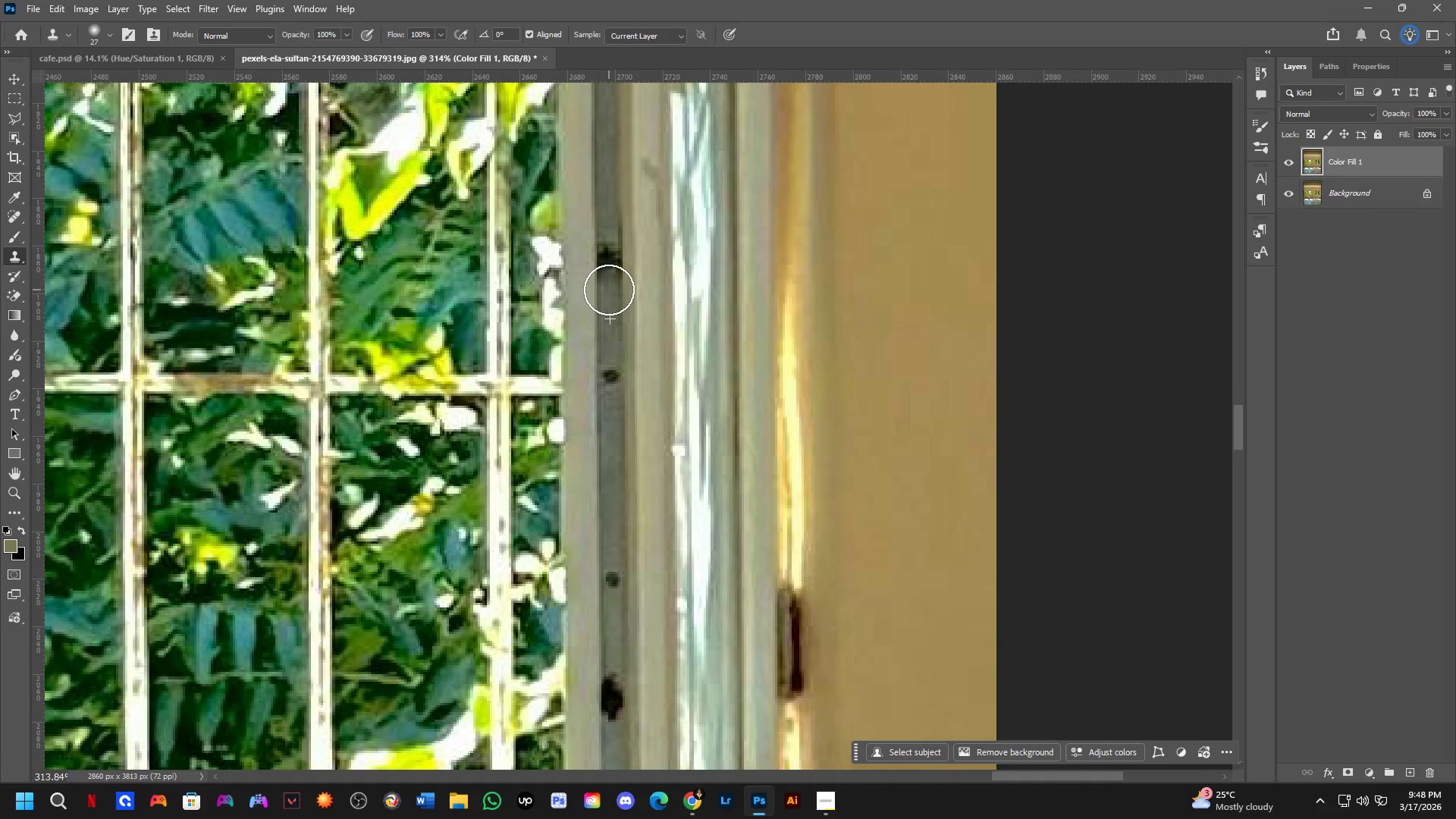 
left_click_drag(start_coordinate=[608, 289], to_coordinate=[607, 280])
 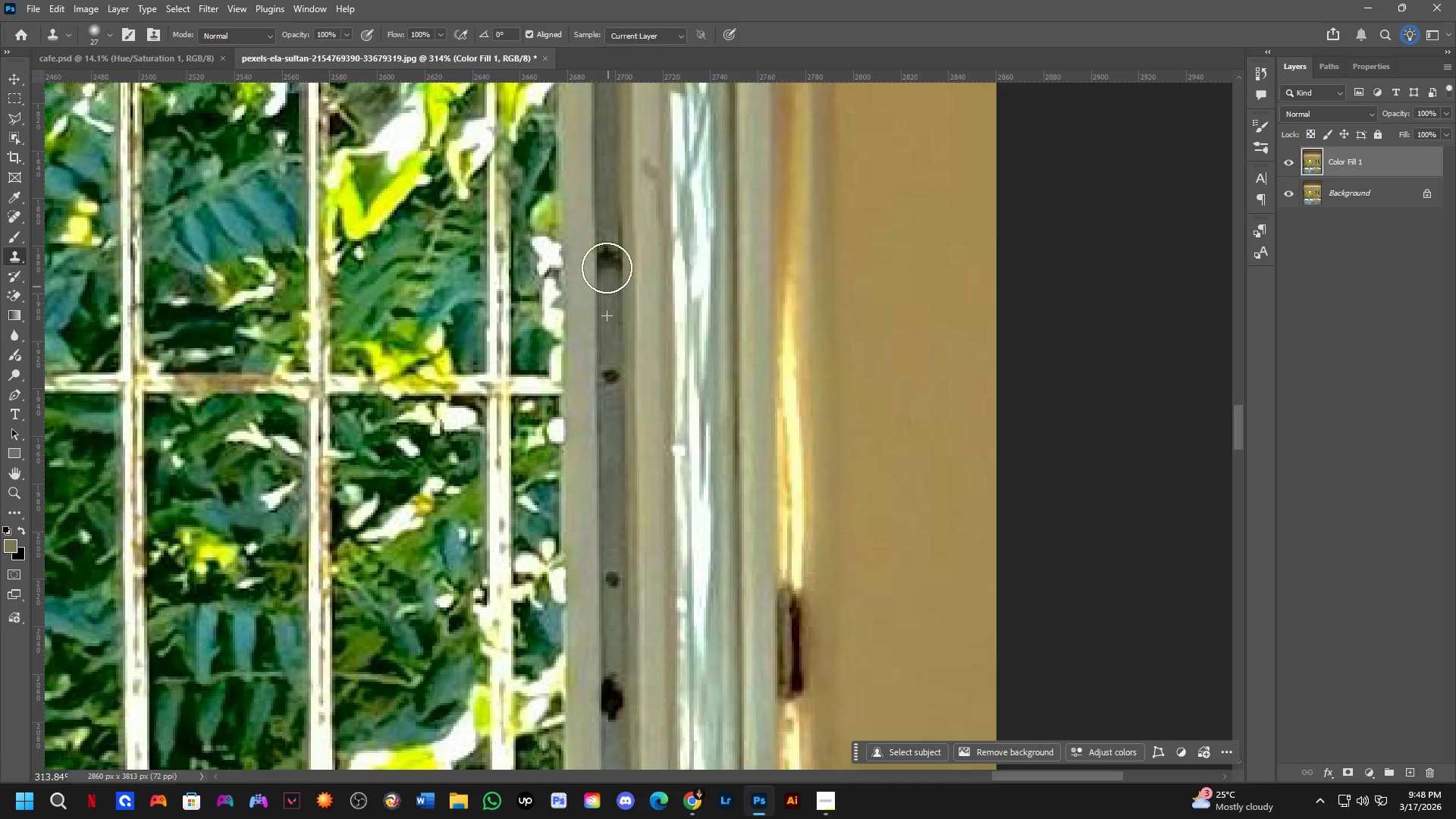 
triple_click([607, 268])
 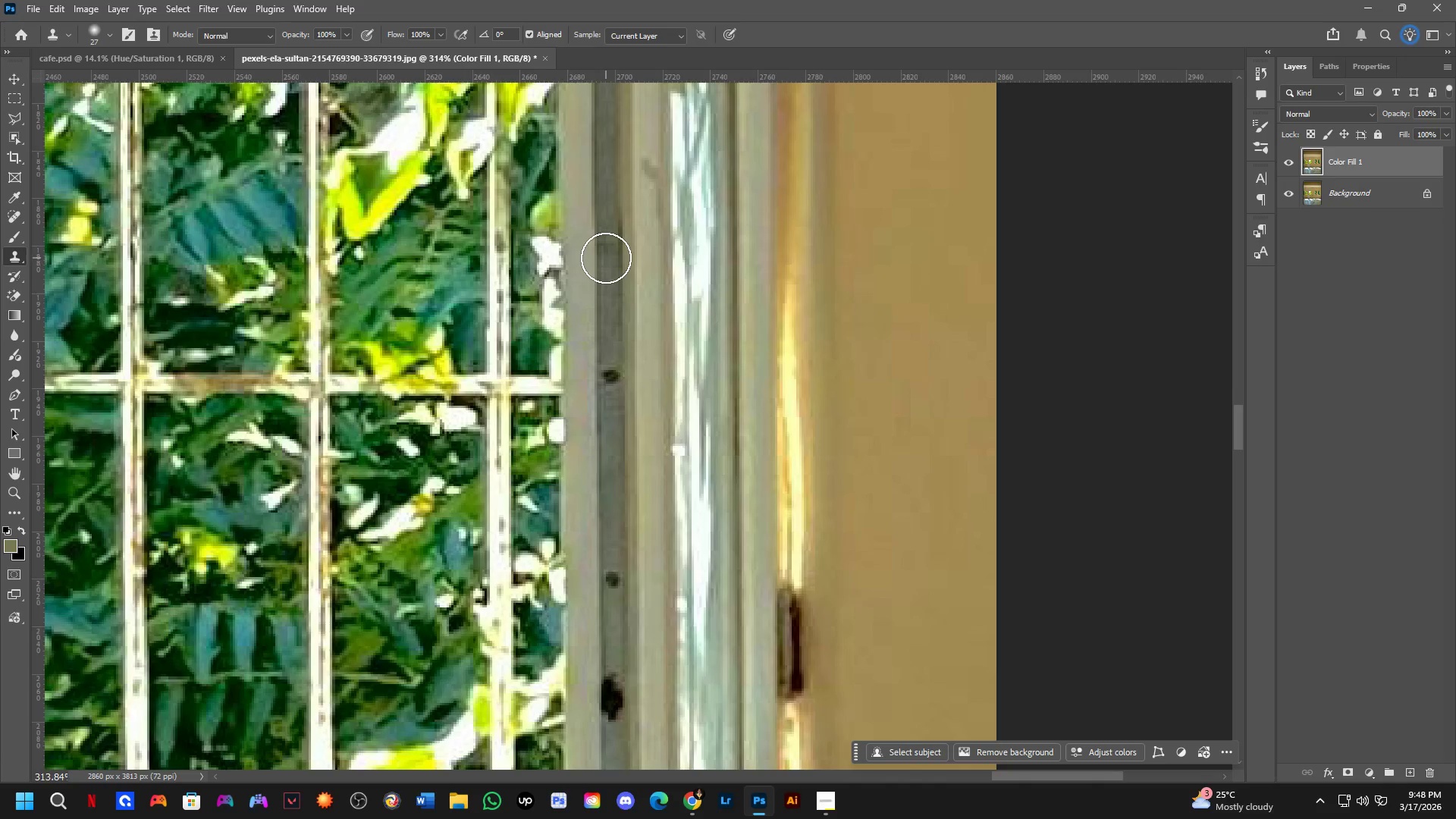 
left_click_drag(start_coordinate=[606, 250], to_coordinate=[607, 243])
 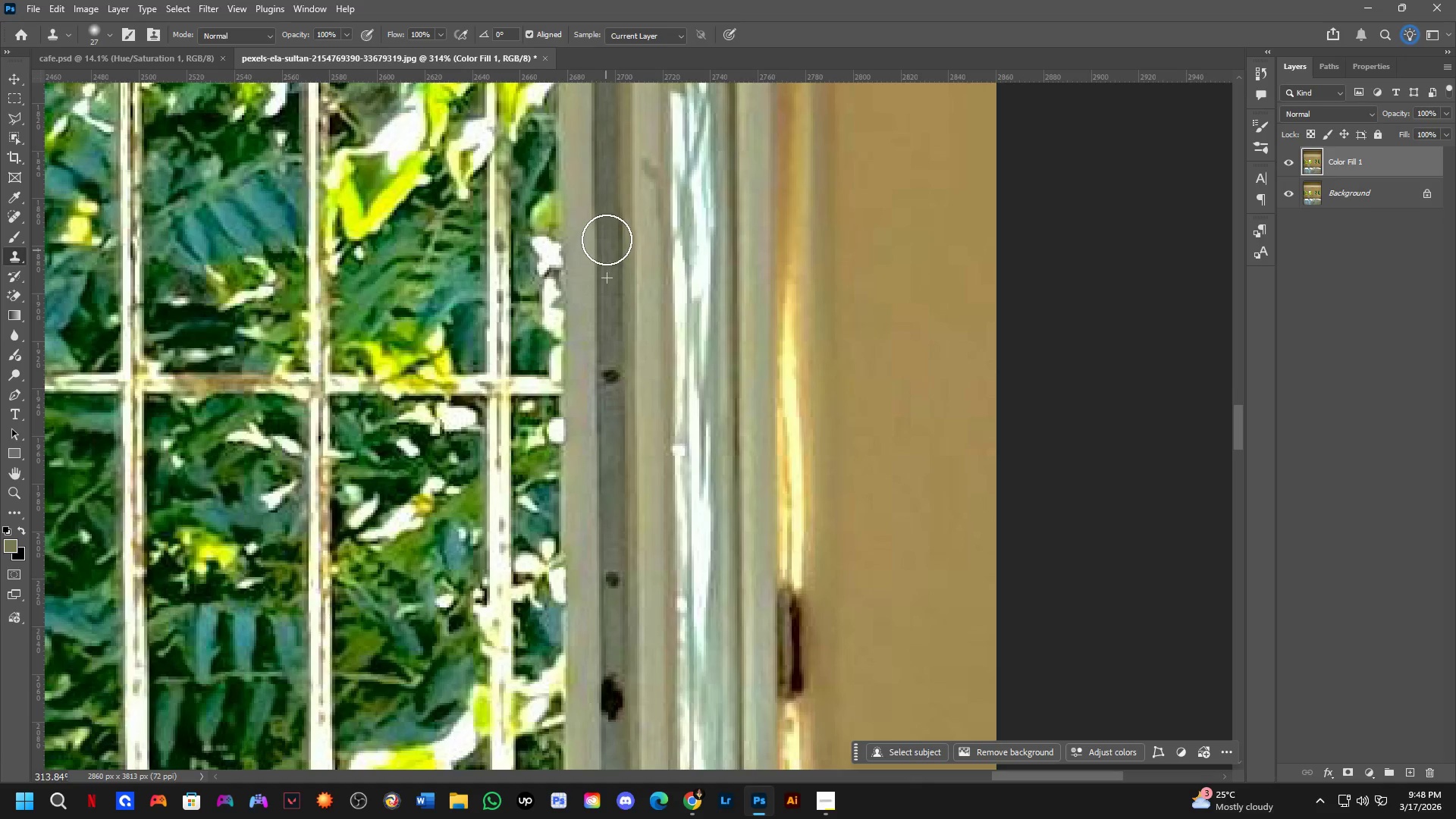 
triple_click([607, 240])
 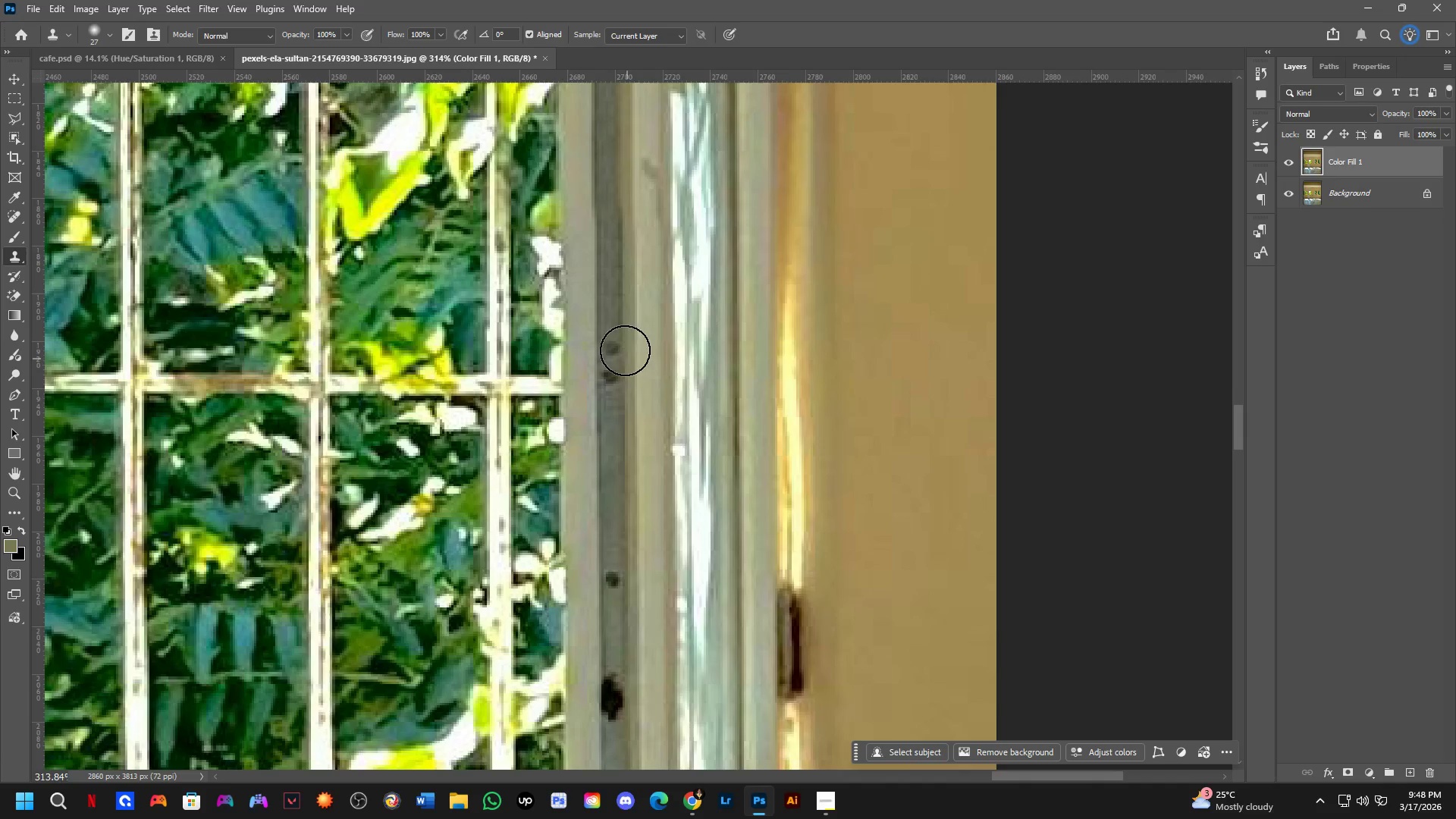 
hold_key(key=AltLeft, duration=0.33)
left_click([607, 305])
 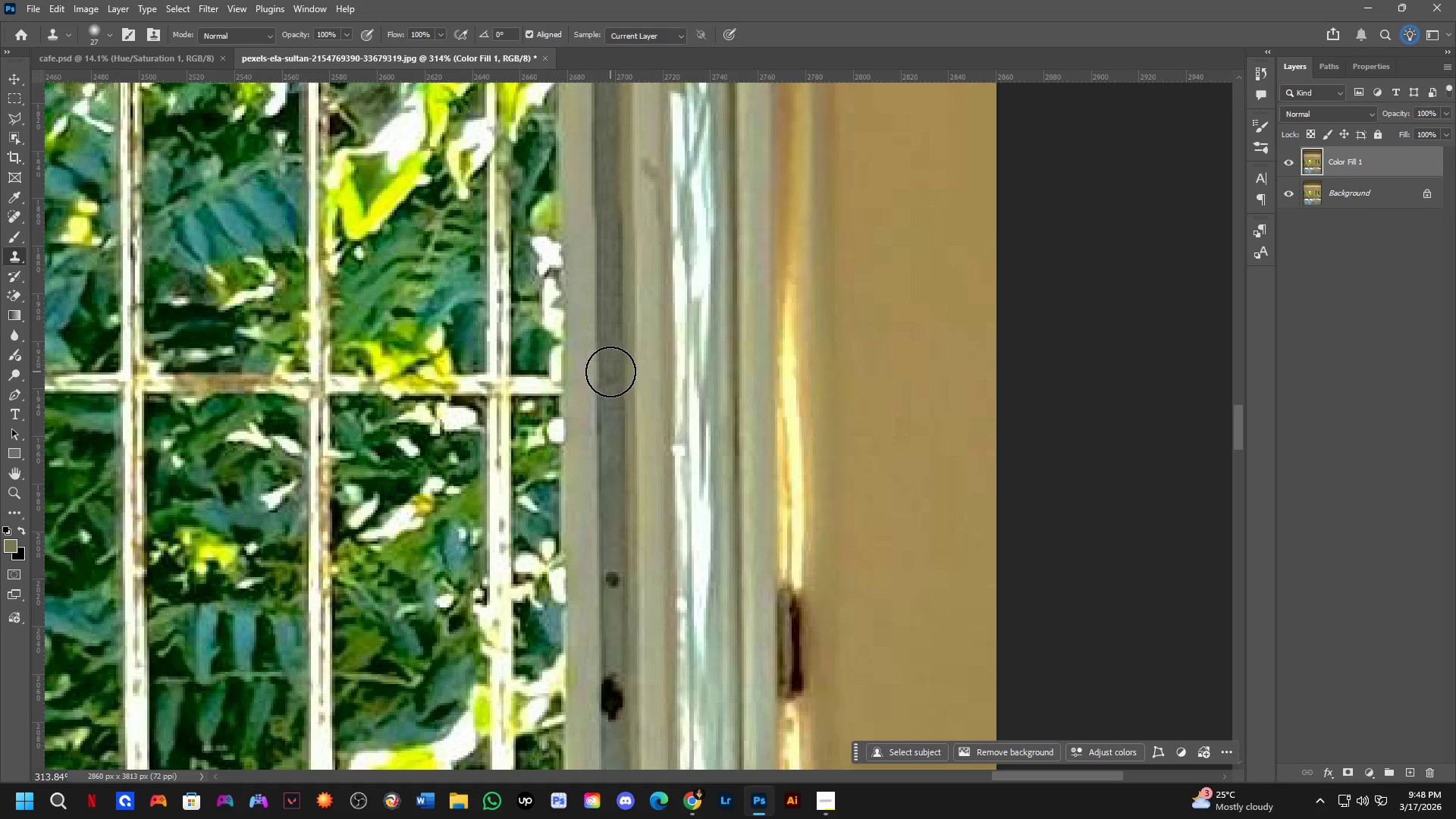 
left_click([610, 372])
 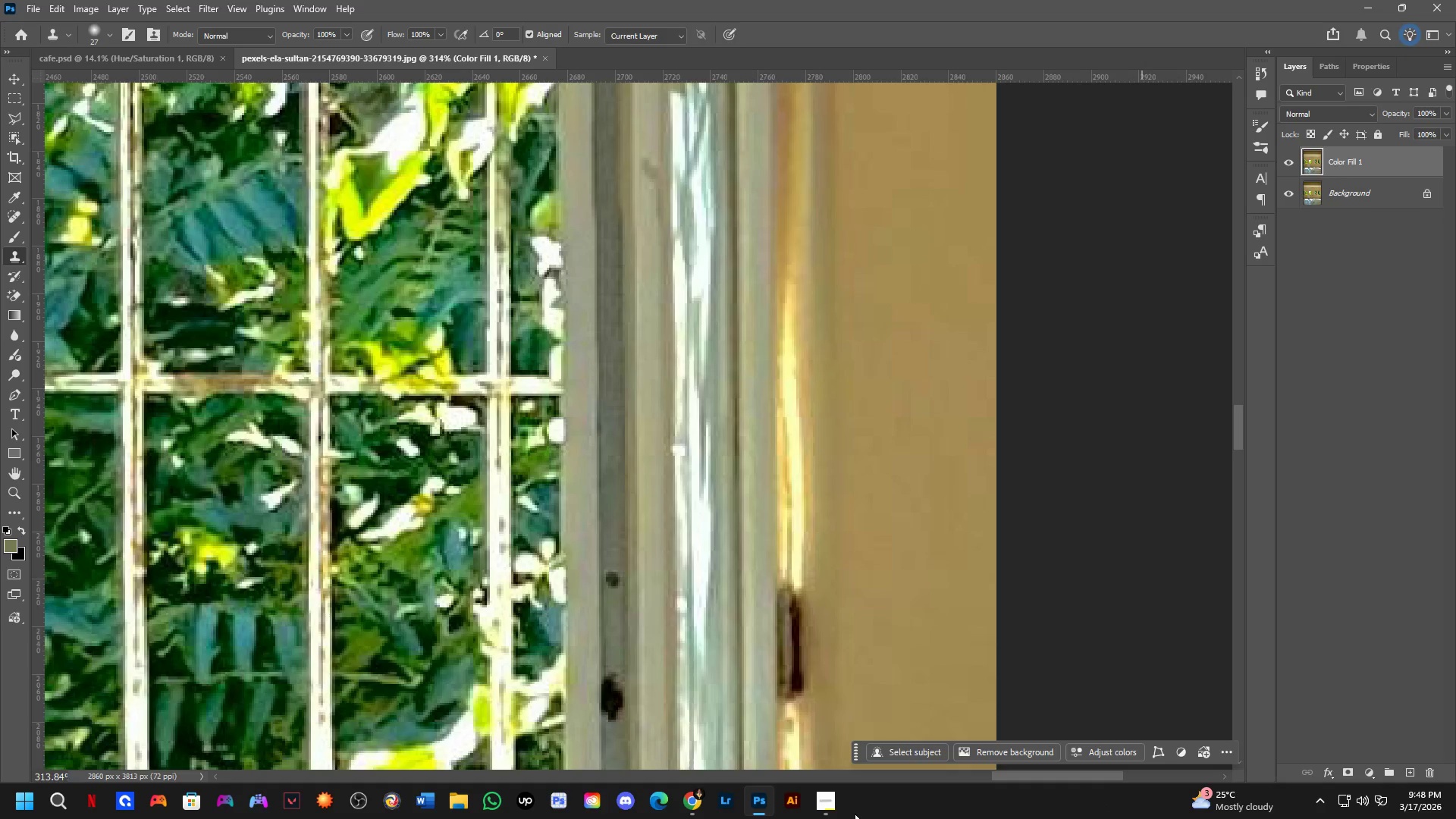 
wait(49.05)
 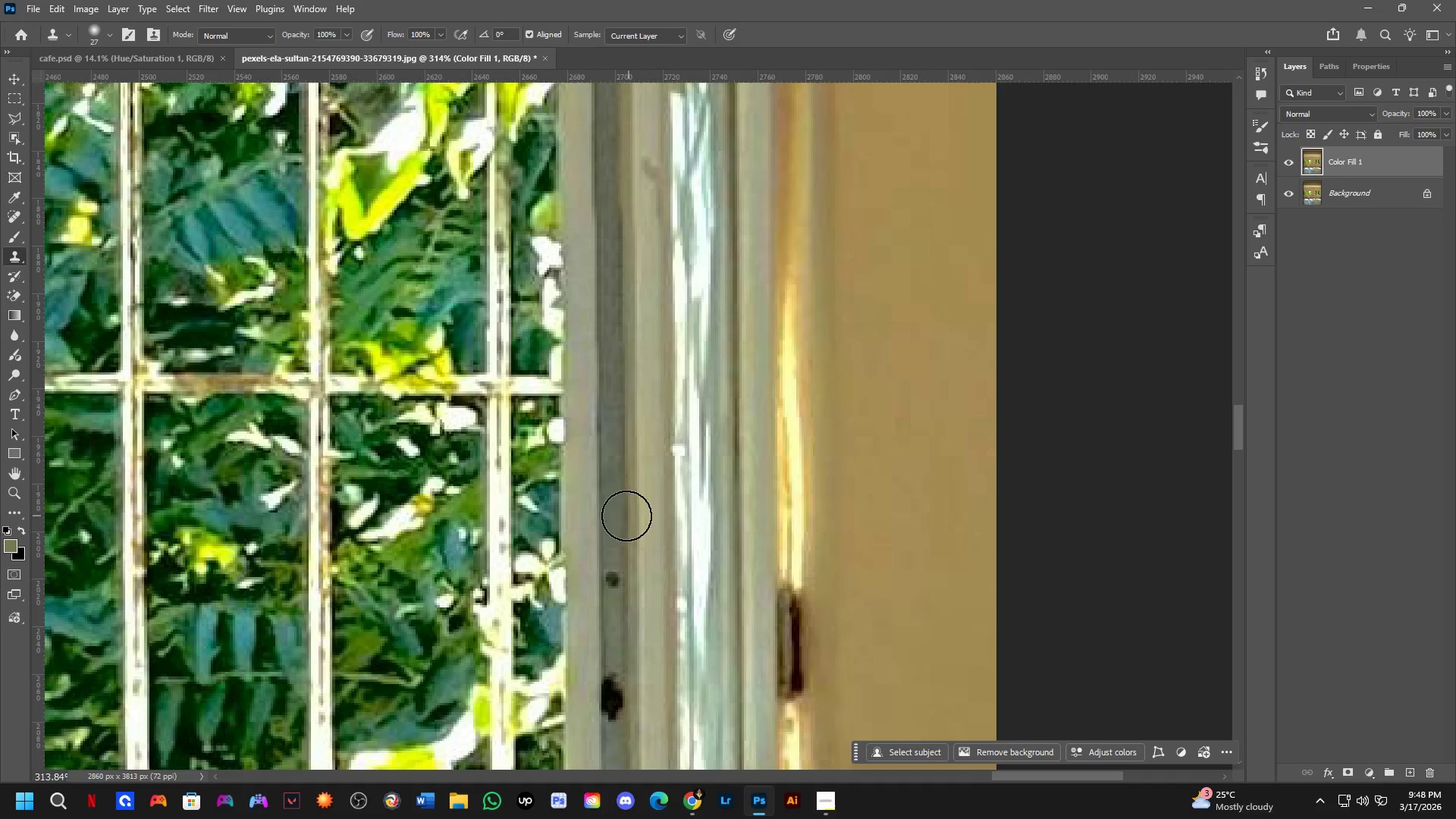 
hold_key(key=AltLeft, duration=0.88)
 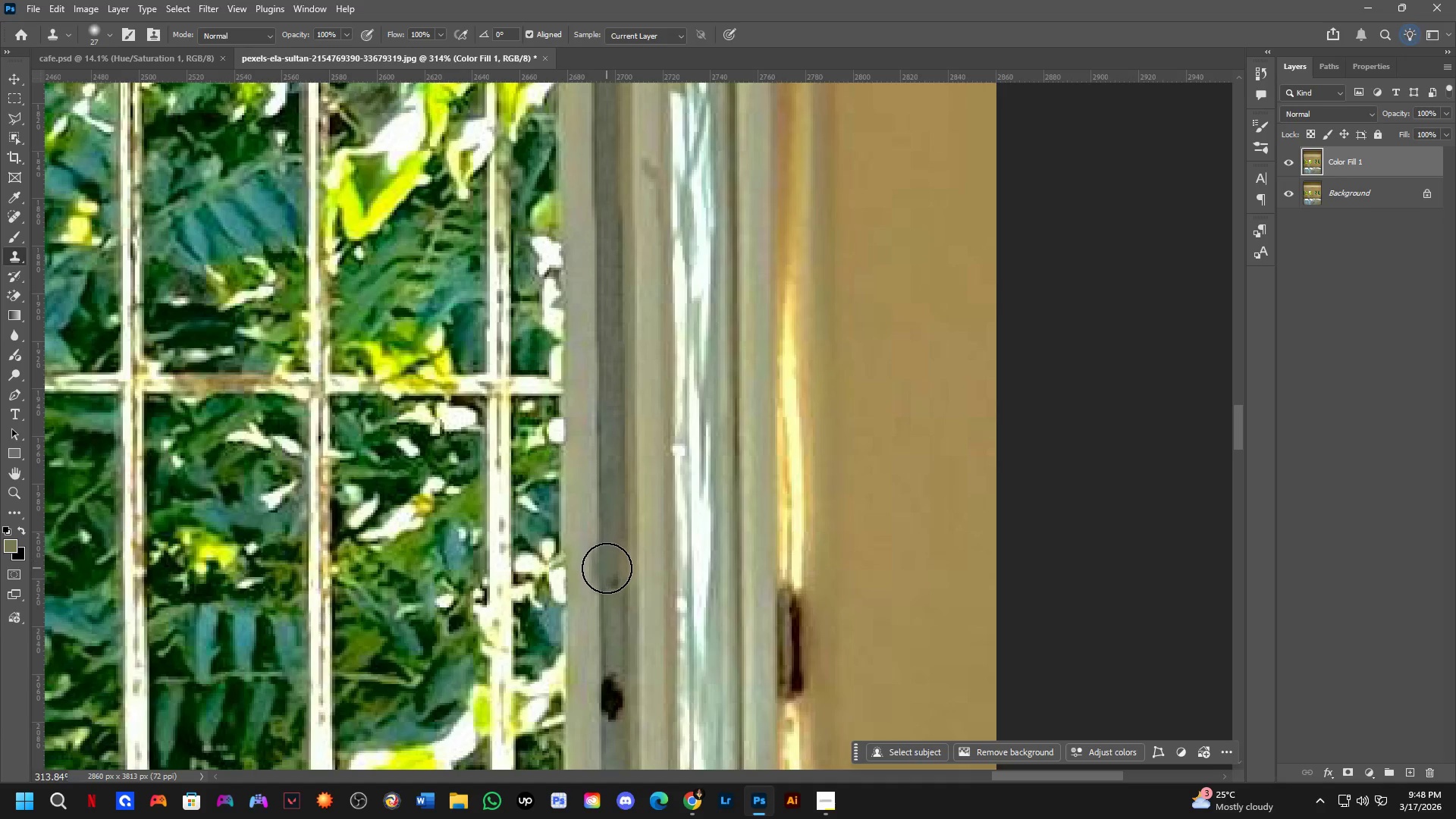 
scroll: coordinate [731, 487], scroll_direction: none, amount: 0.0
 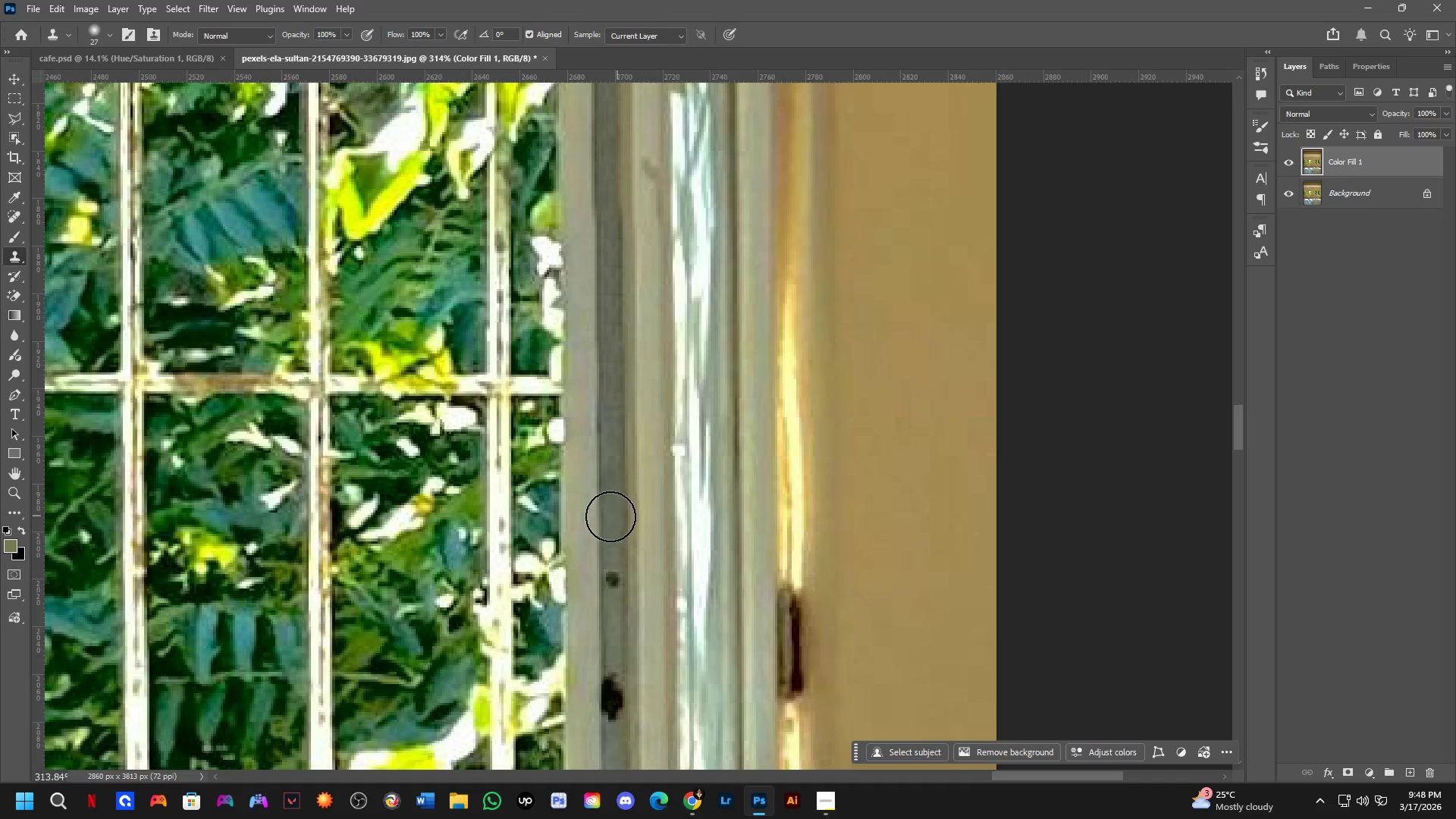 
left_click([613, 499])
 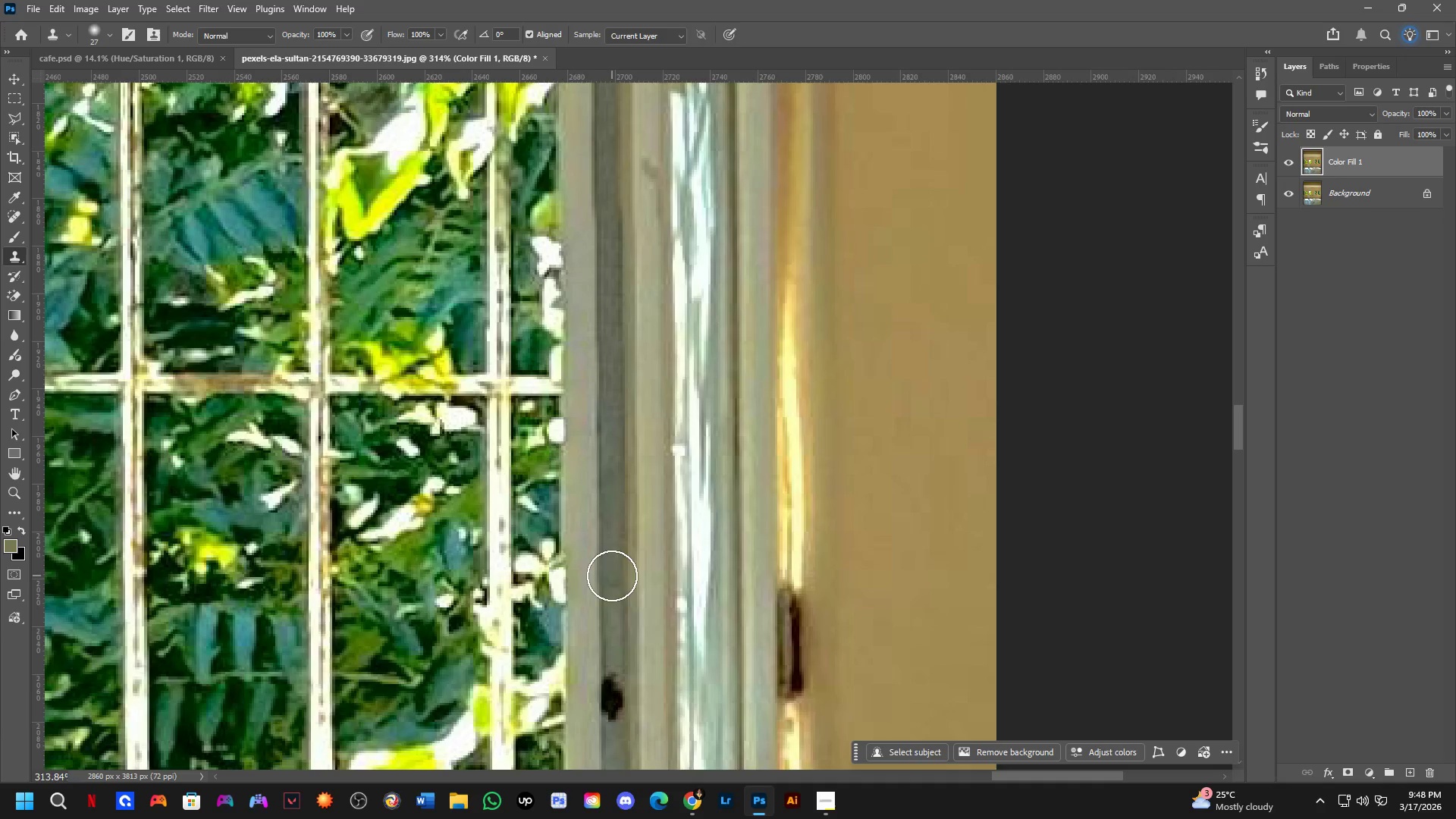 
left_click([615, 579])
 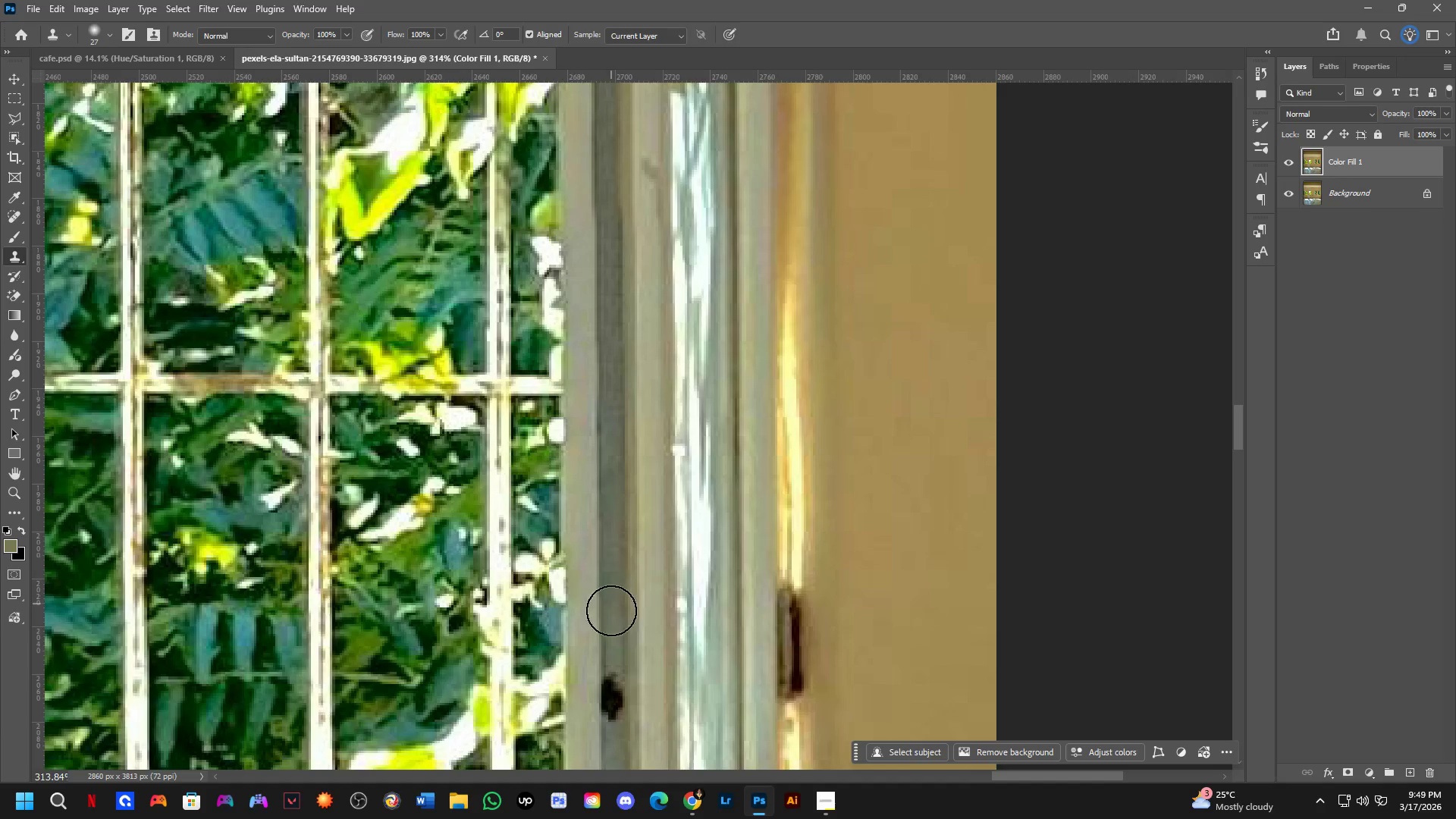 
left_click_drag(start_coordinate=[618, 681], to_coordinate=[620, 699])
 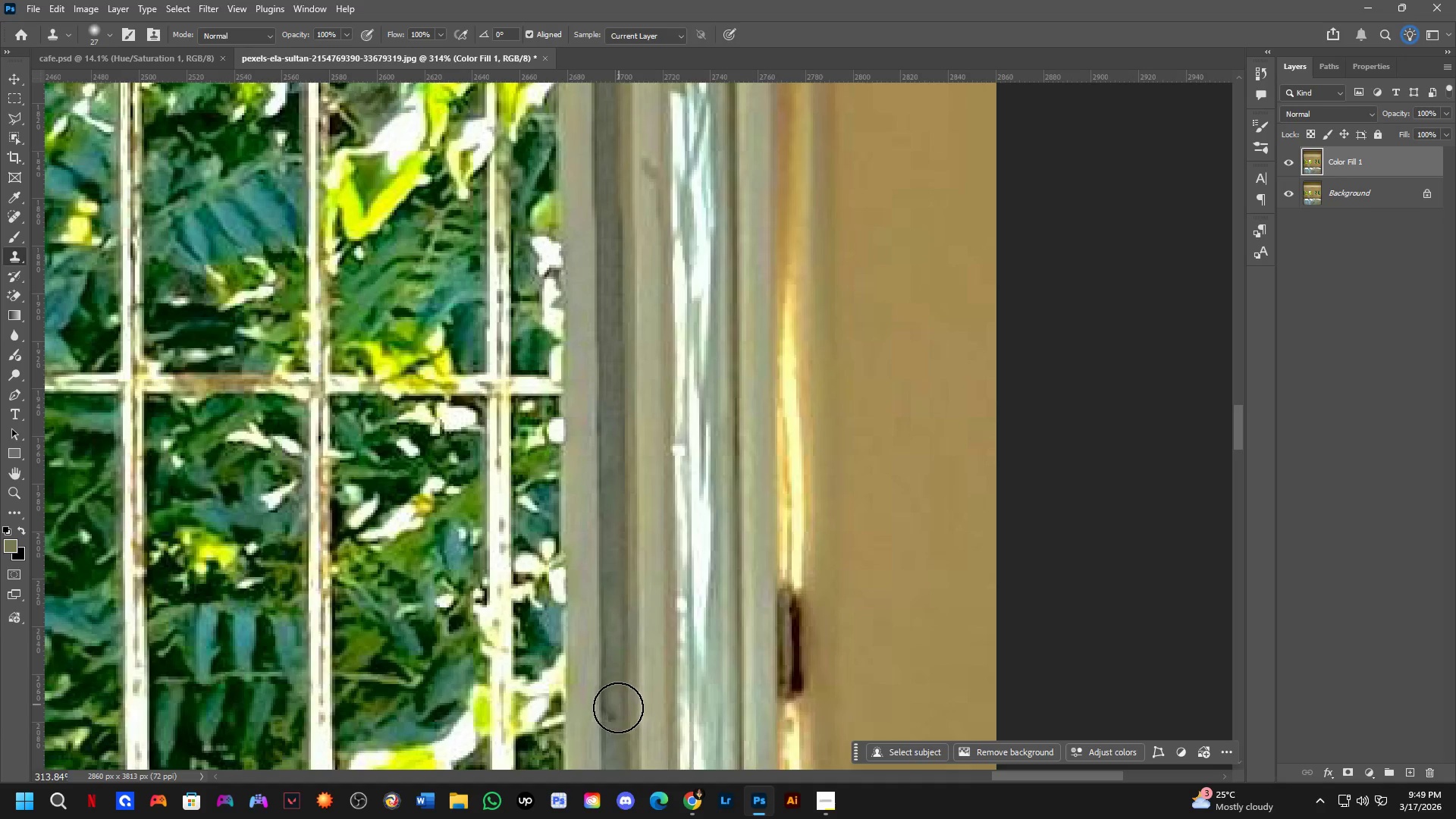 
left_click_drag(start_coordinate=[617, 716], to_coordinate=[616, 724])
 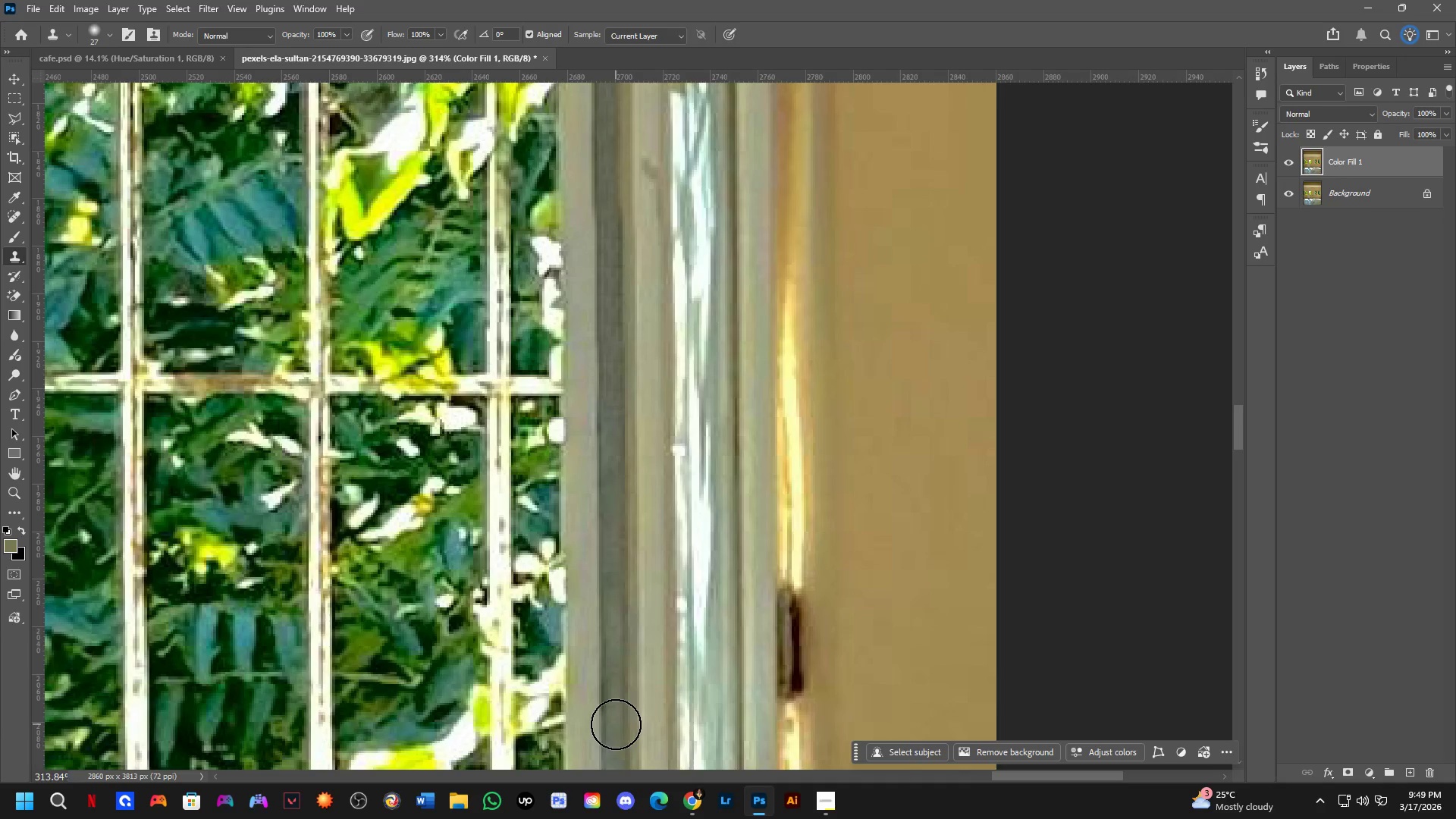 
left_click_drag(start_coordinate=[616, 723], to_coordinate=[616, 627])
 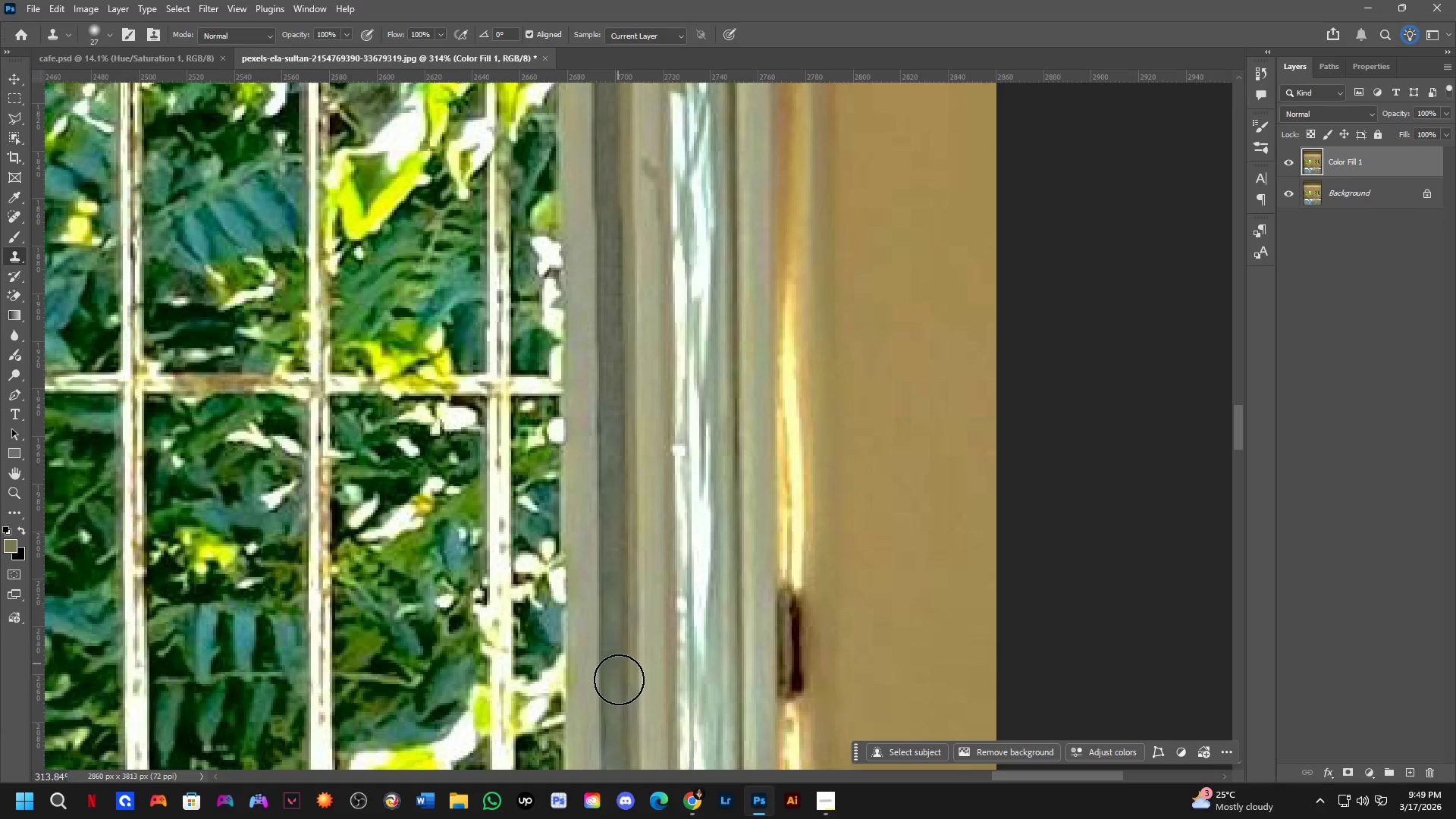 
hold_key(key=Space, duration=0.48)
 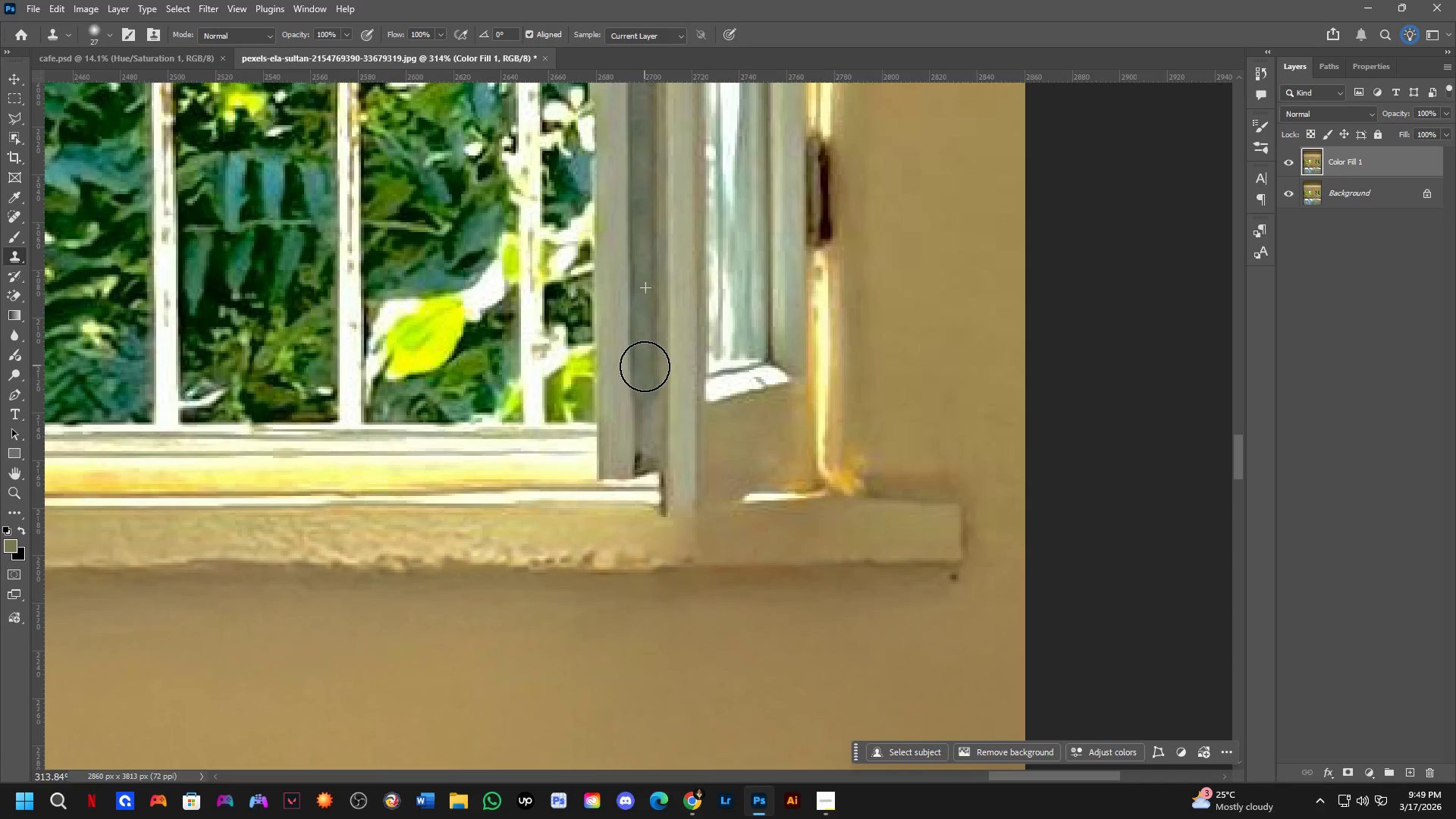 
left_click_drag(start_coordinate=[622, 708], to_coordinate=[651, 256])
 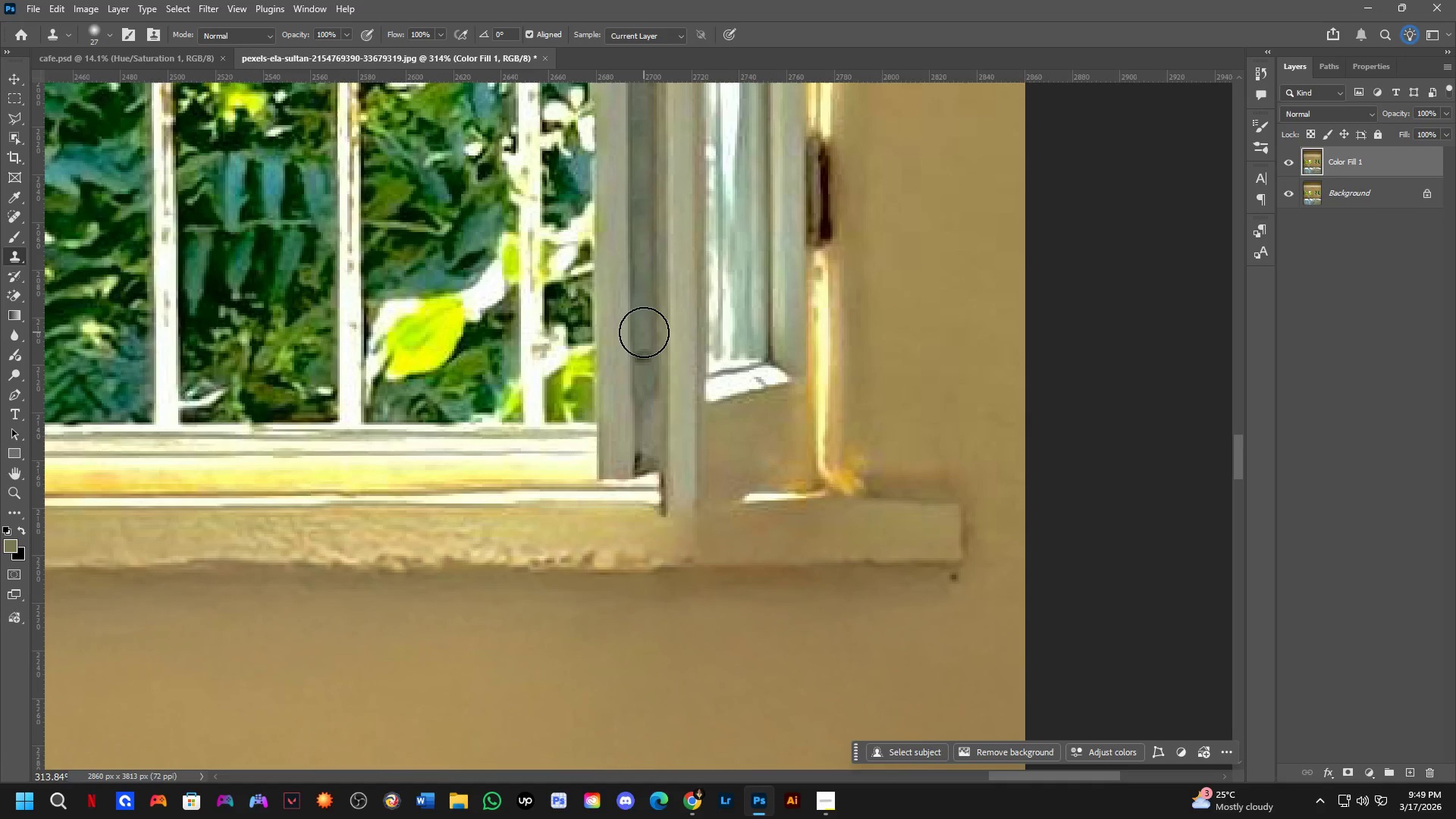 
left_click_drag(start_coordinate=[644, 331], to_coordinate=[645, 366])
 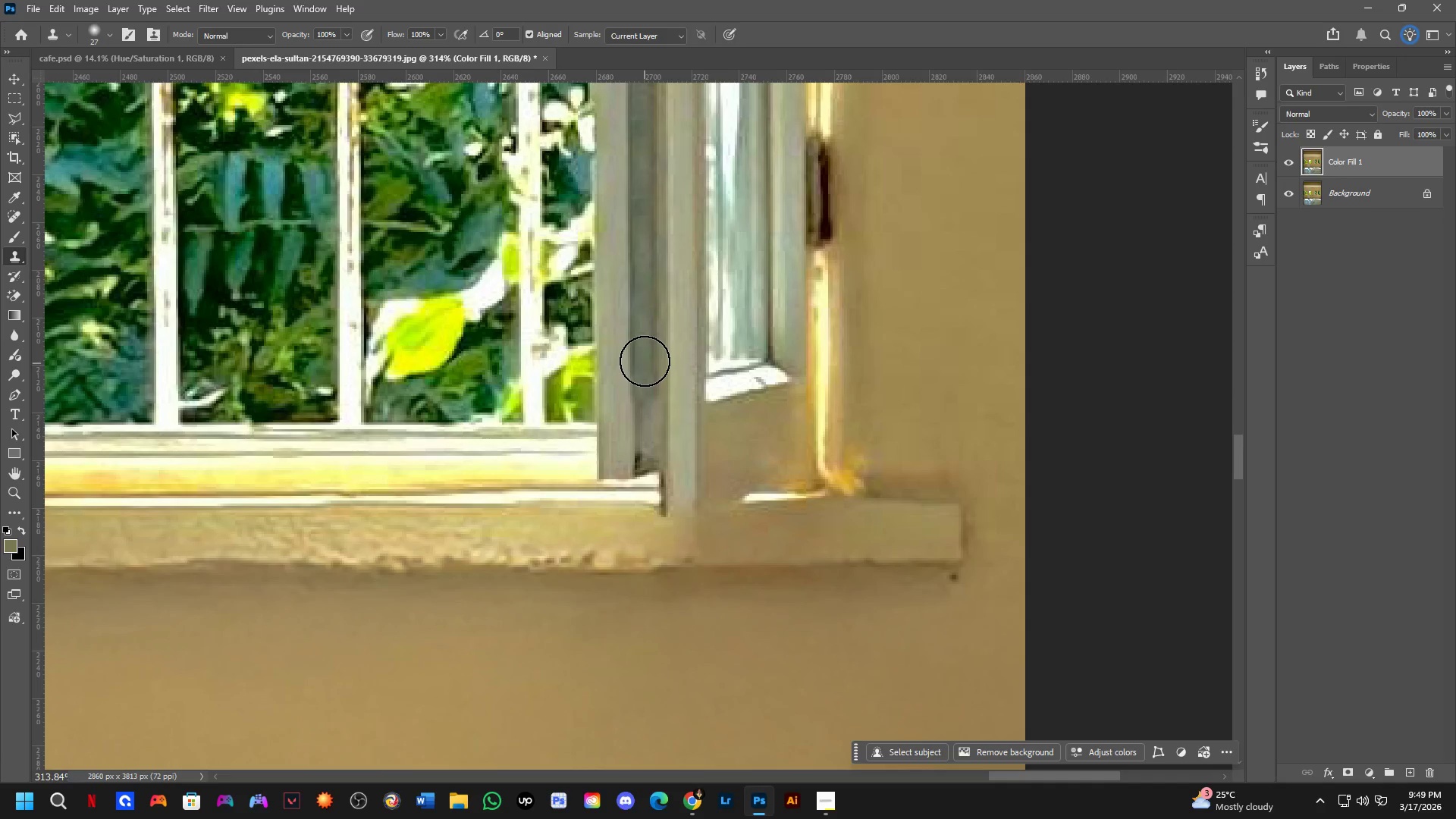 
left_click_drag(start_coordinate=[645, 357], to_coordinate=[644, 388])
 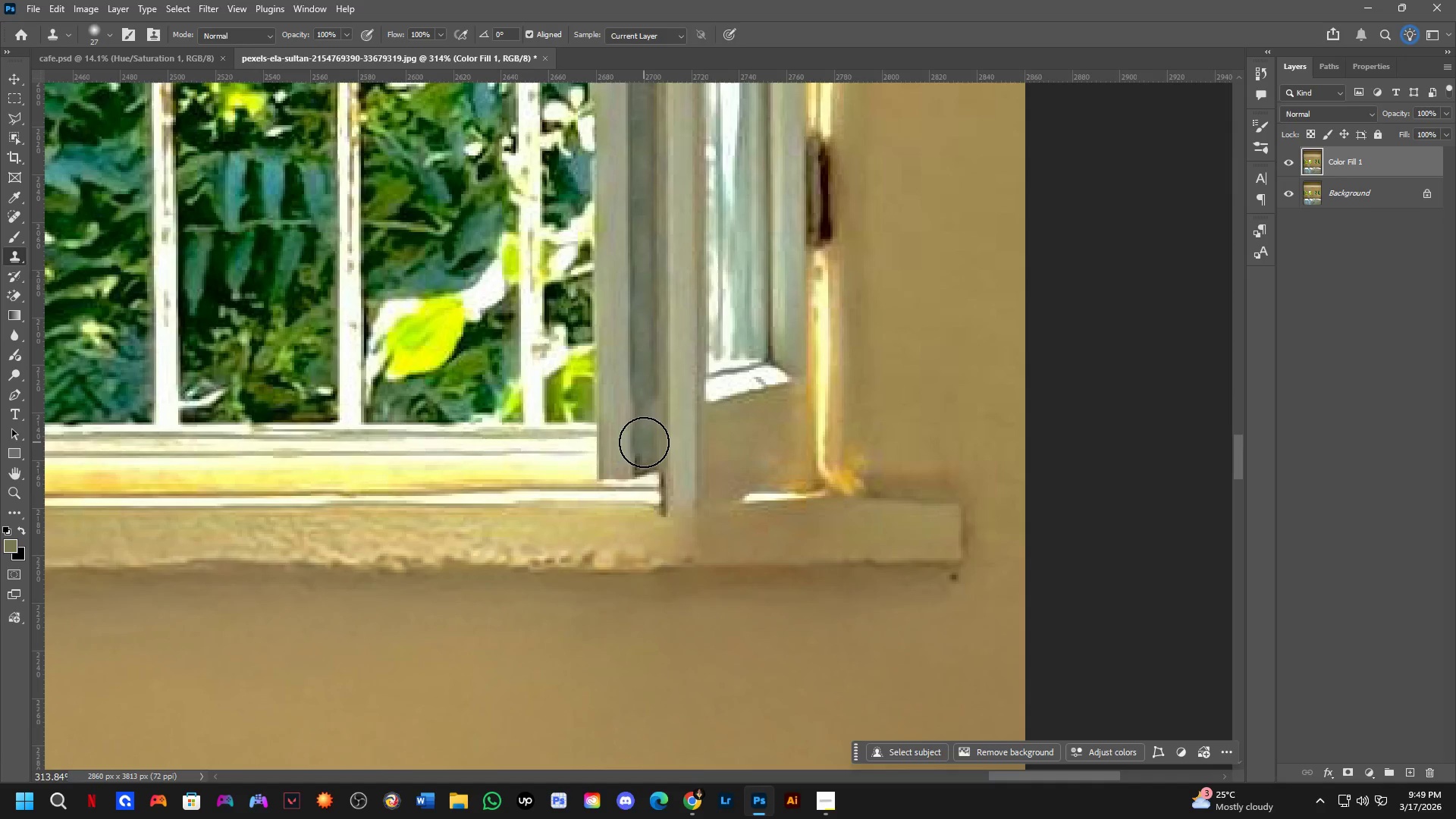 
key(Shift+ShiftLeft)
 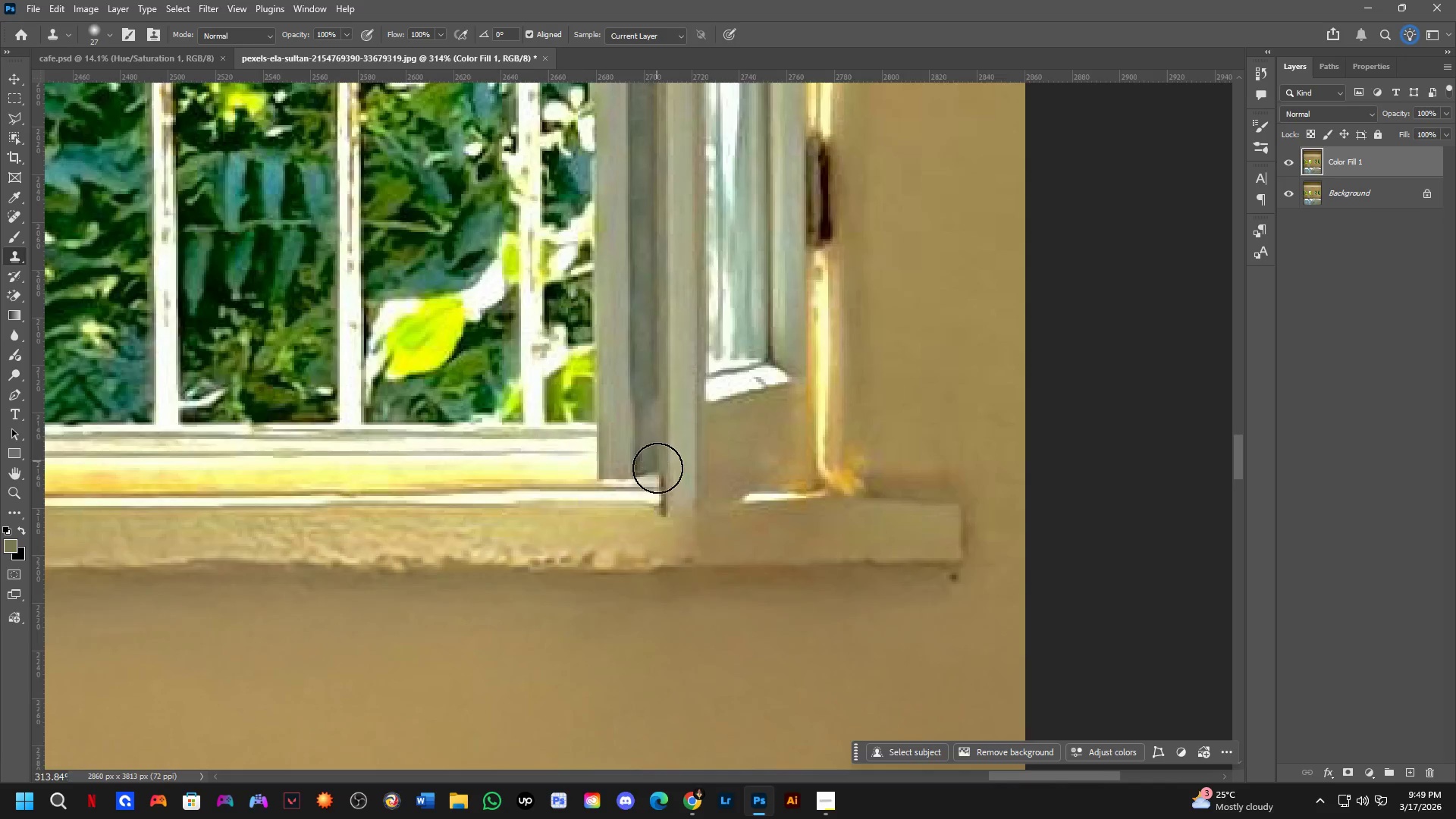 
key(Shift+ShiftLeft)
 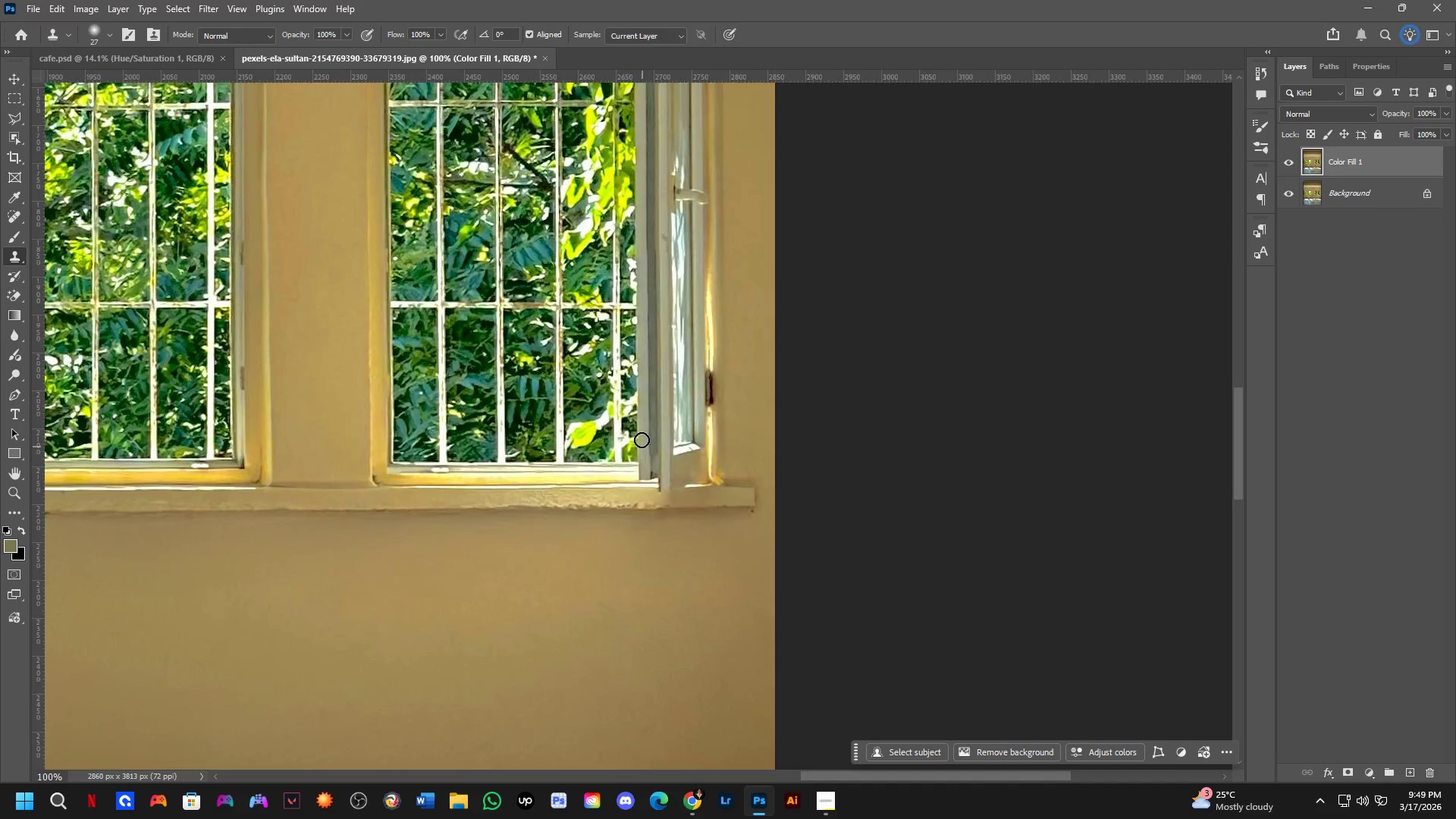 
scroll: coordinate [658, 481], scroll_direction: down, amount: 3.0
 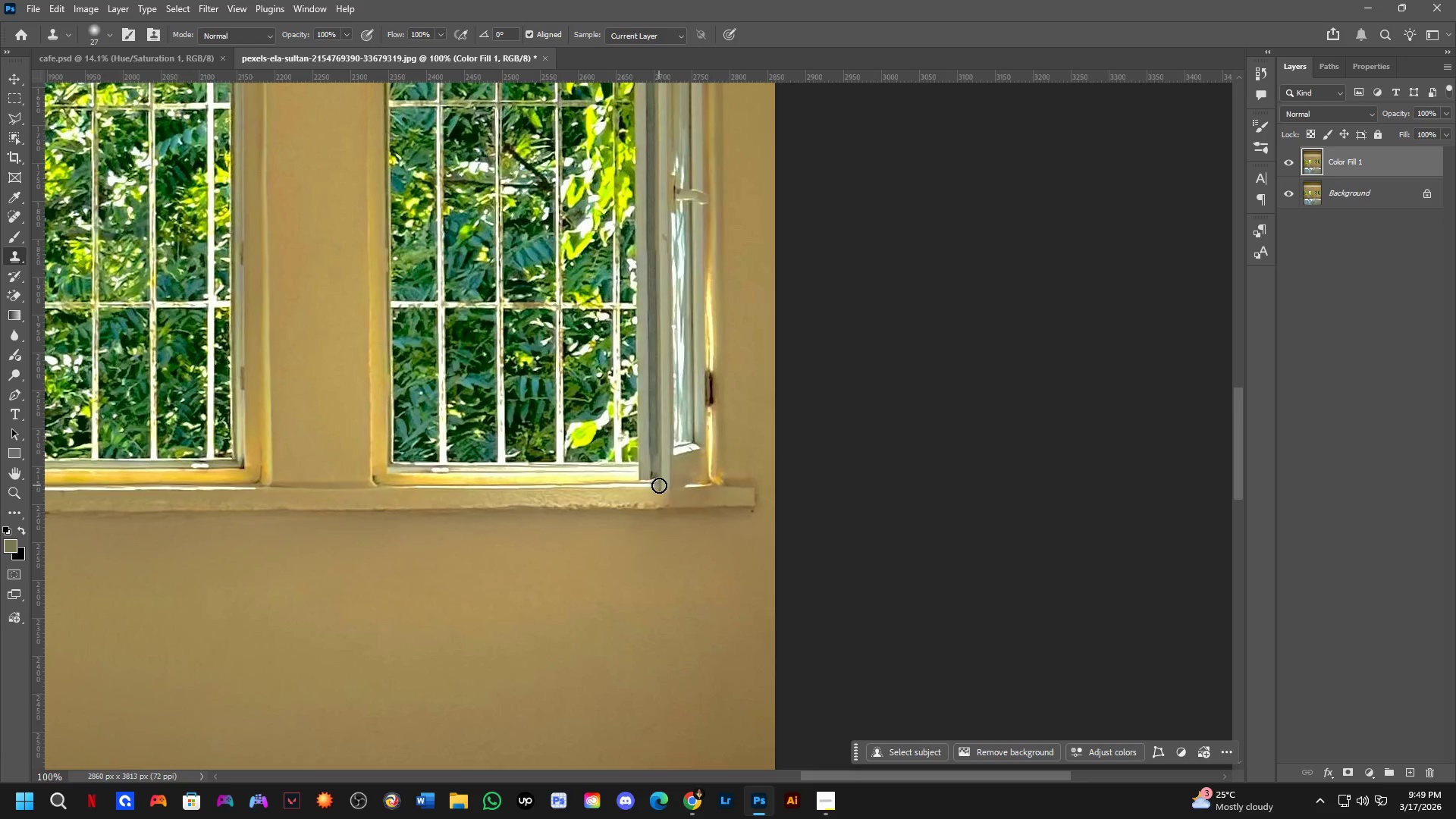 
hold_key(key=AltLeft, duration=0.31)
 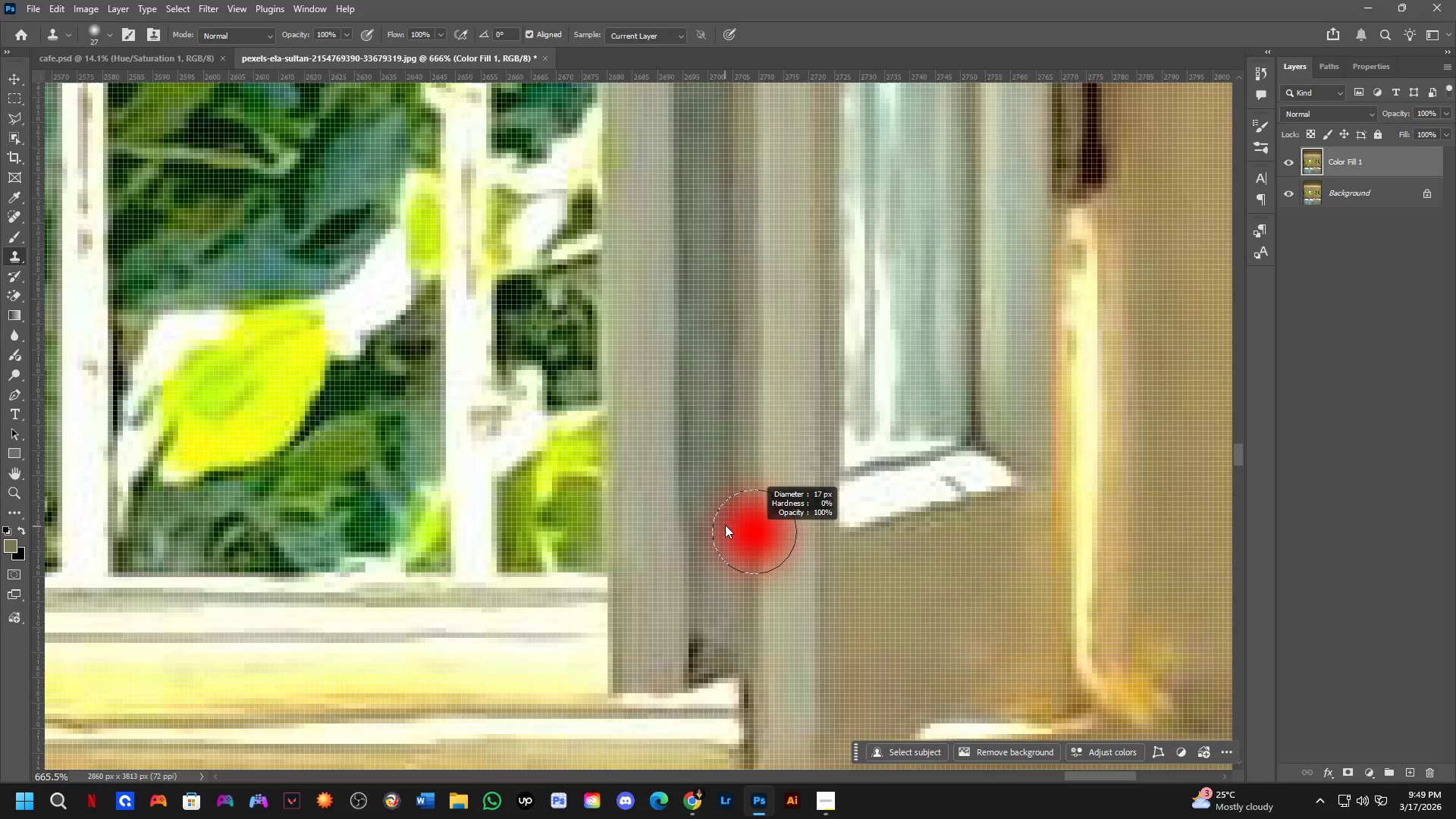 
scroll: coordinate [731, 530], scroll_direction: up, amount: 7.0
 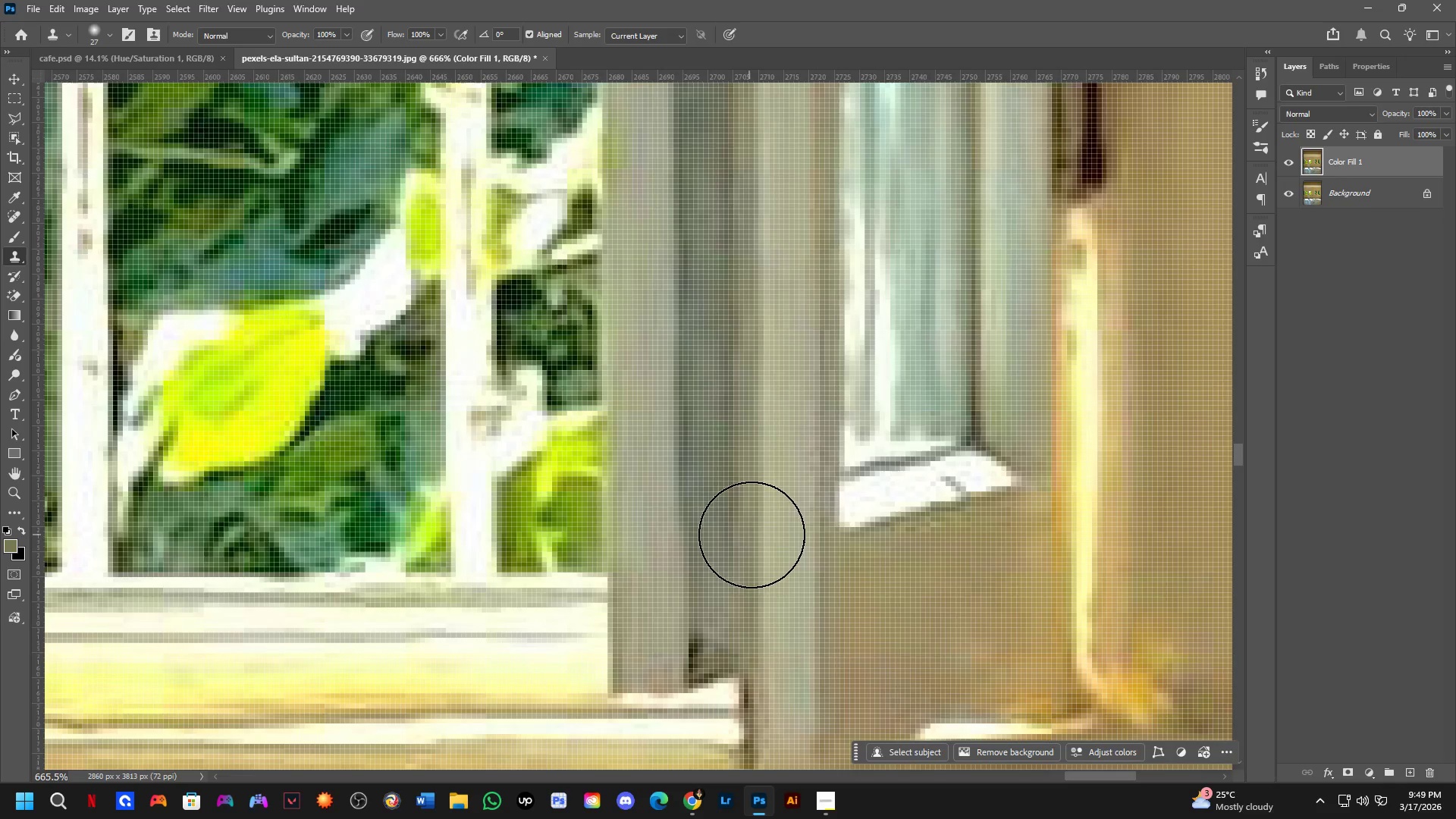 
hold_key(key=AltLeft, duration=0.39)
left_click([715, 479])
 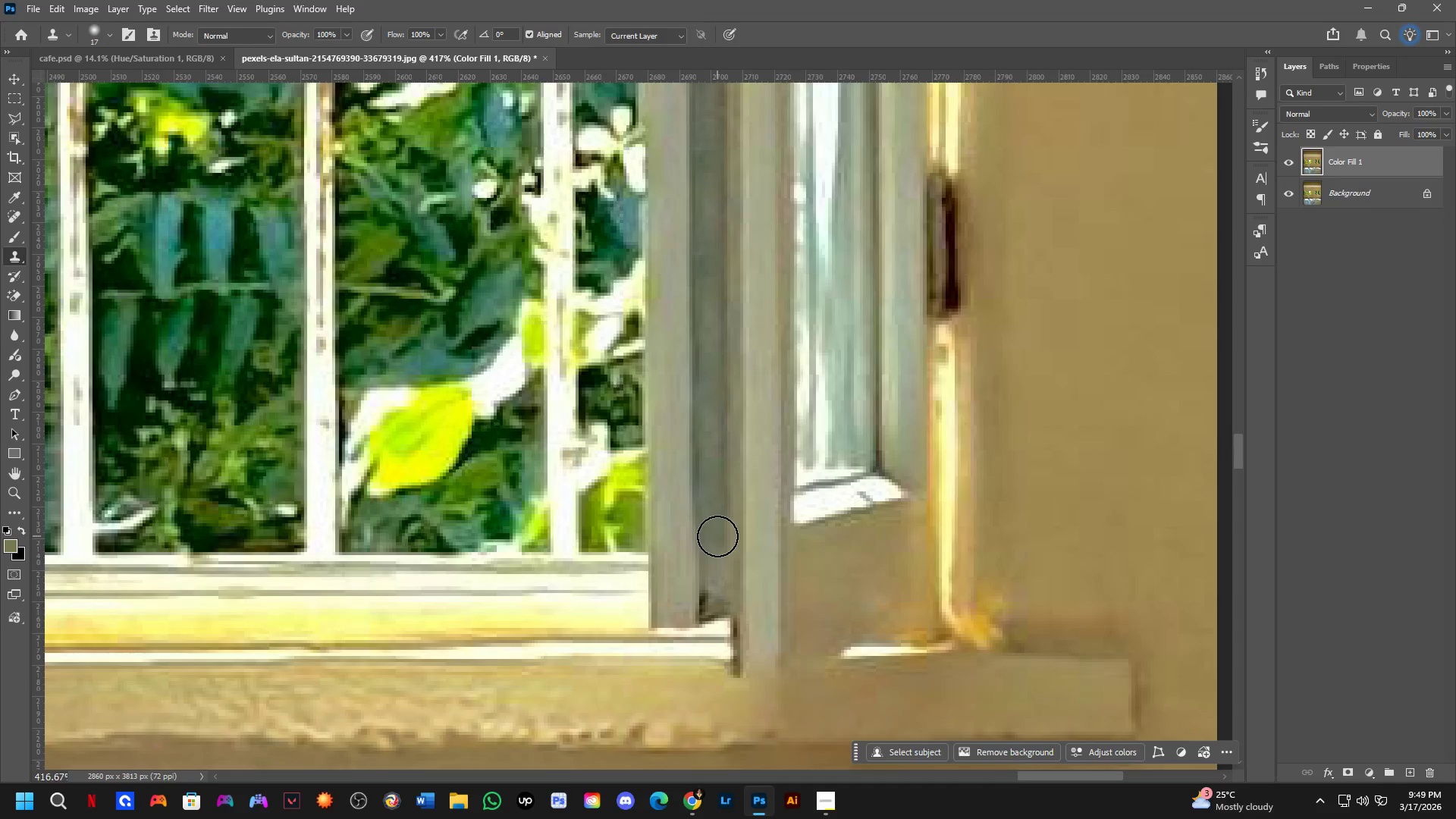 
scroll: coordinate [709, 510], scroll_direction: down, amount: 5.0
 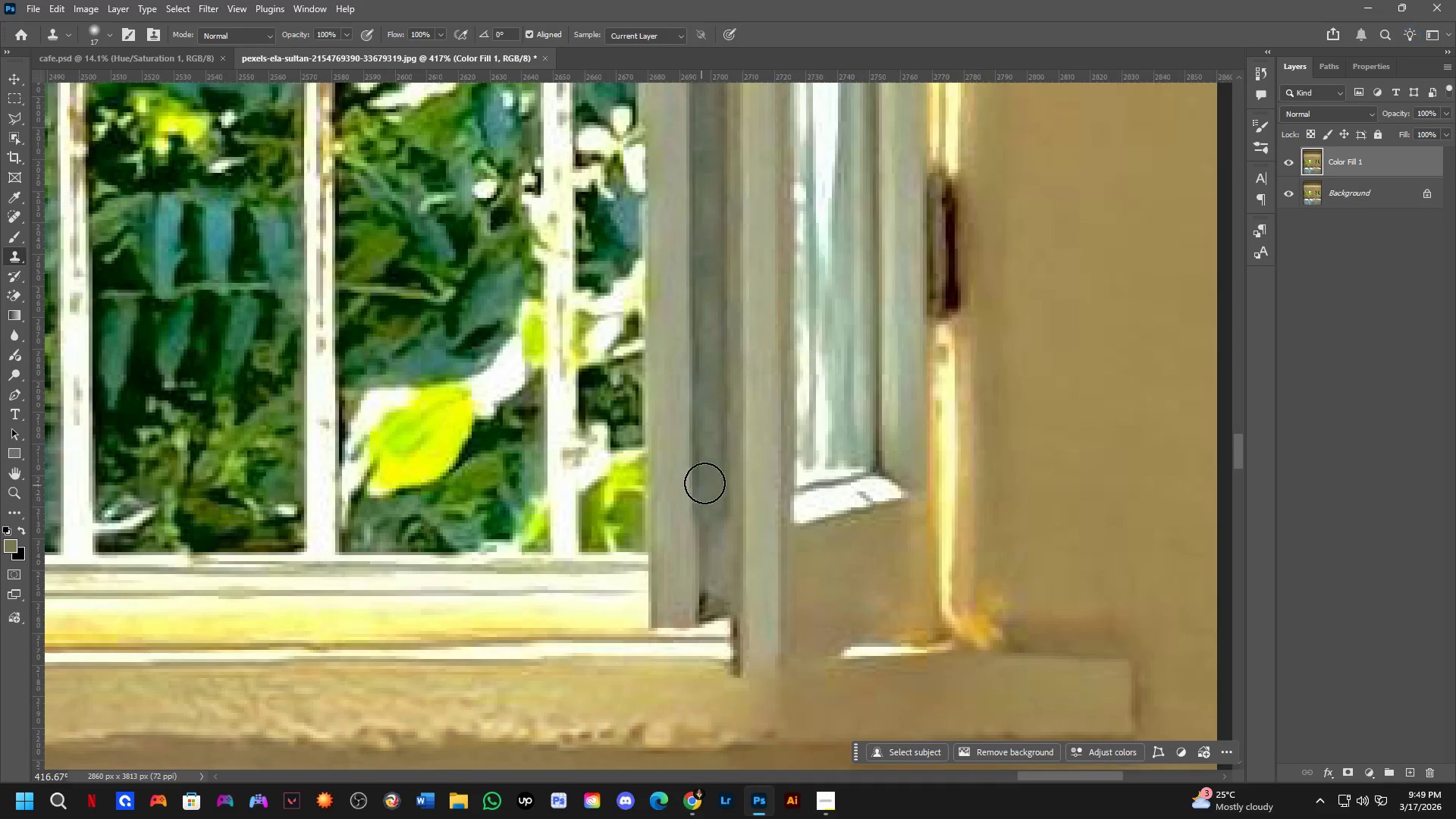 
left_click_drag(start_coordinate=[716, 540], to_coordinate=[710, 491])
 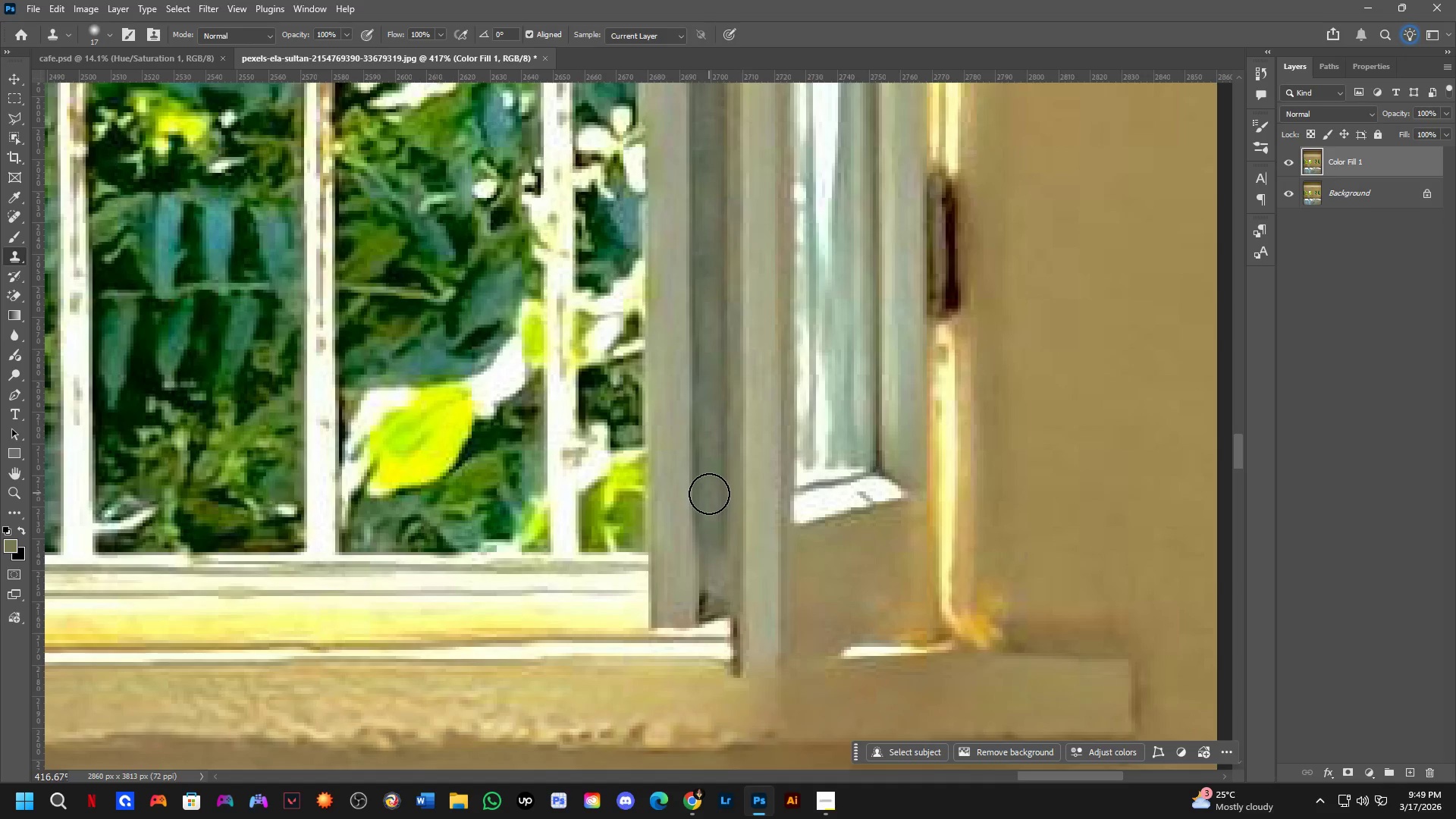 
left_click_drag(start_coordinate=[709, 504], to_coordinate=[711, 581])
 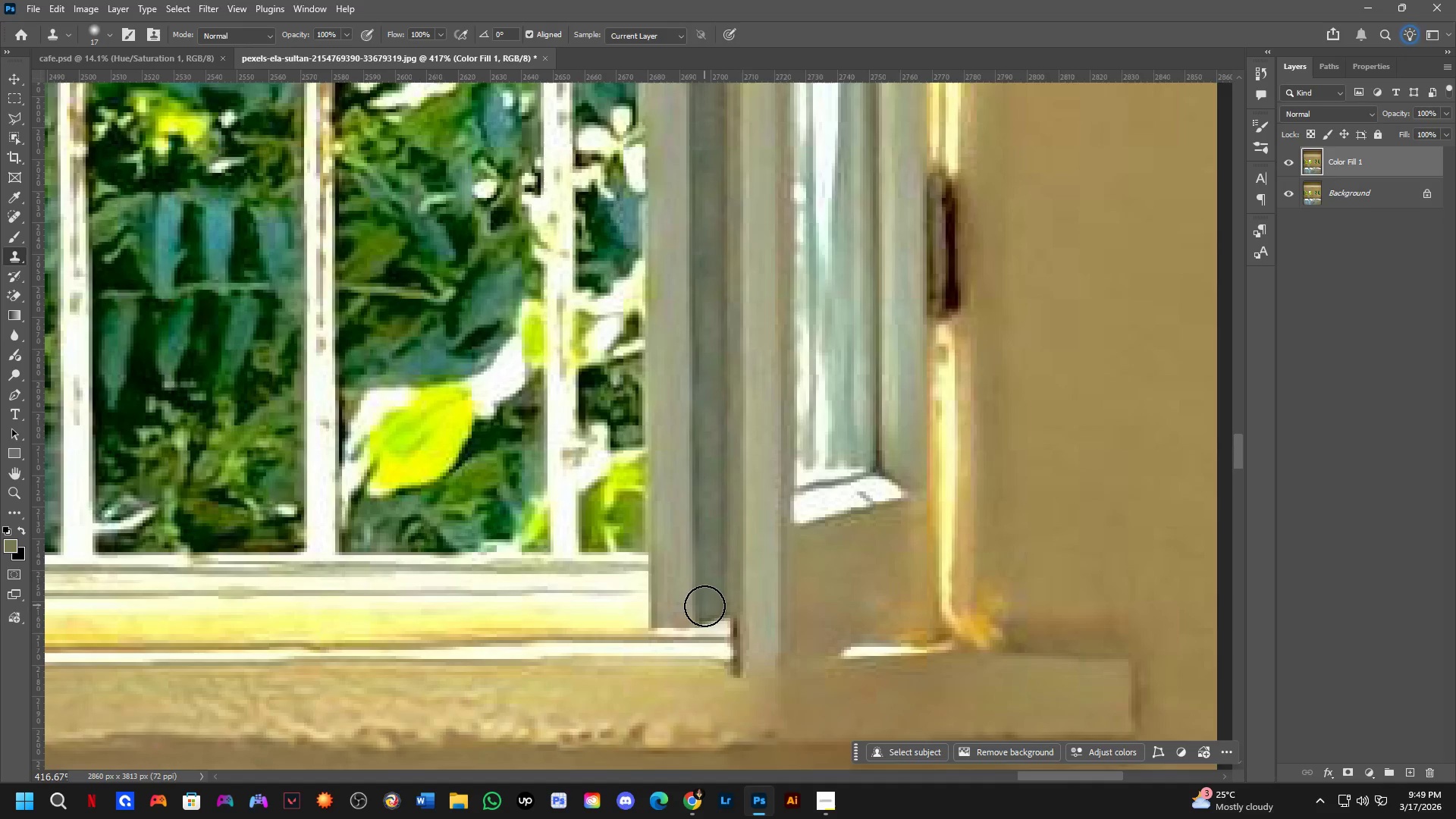 
left_click_drag(start_coordinate=[704, 606], to_coordinate=[717, 613])
 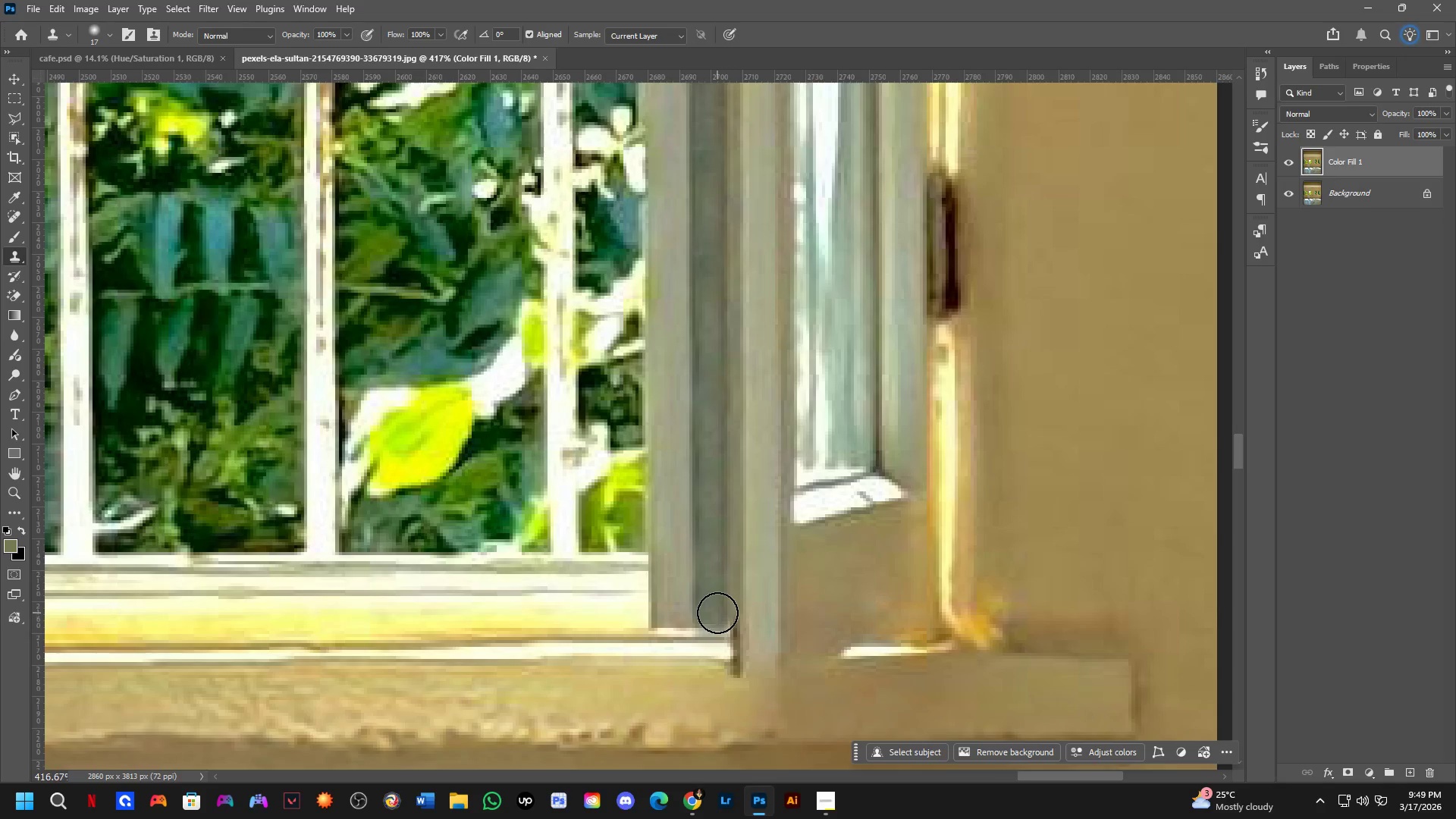 
hold_key(key=AltLeft, duration=0.31)
 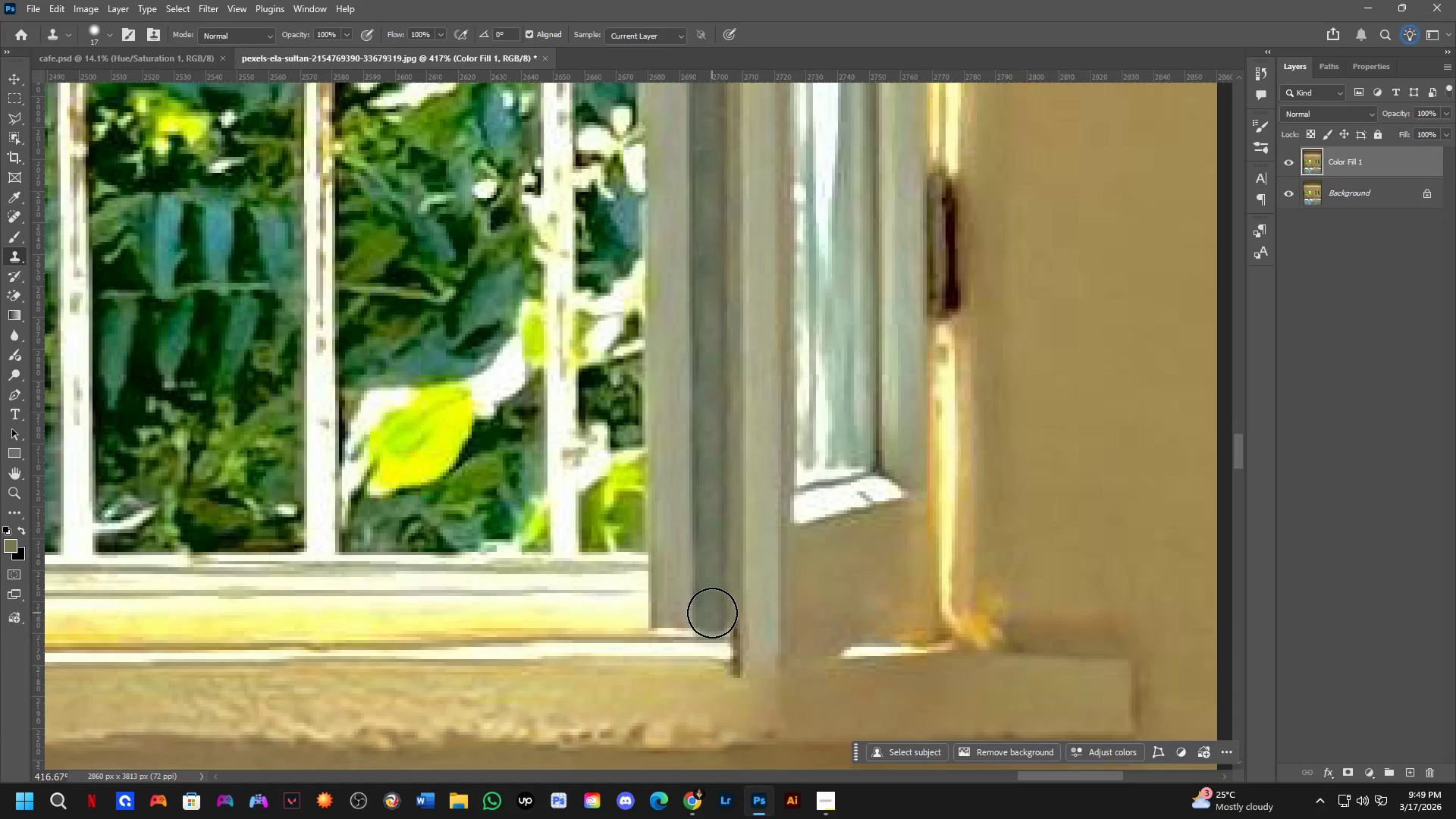 
key(Alt+AltLeft)
 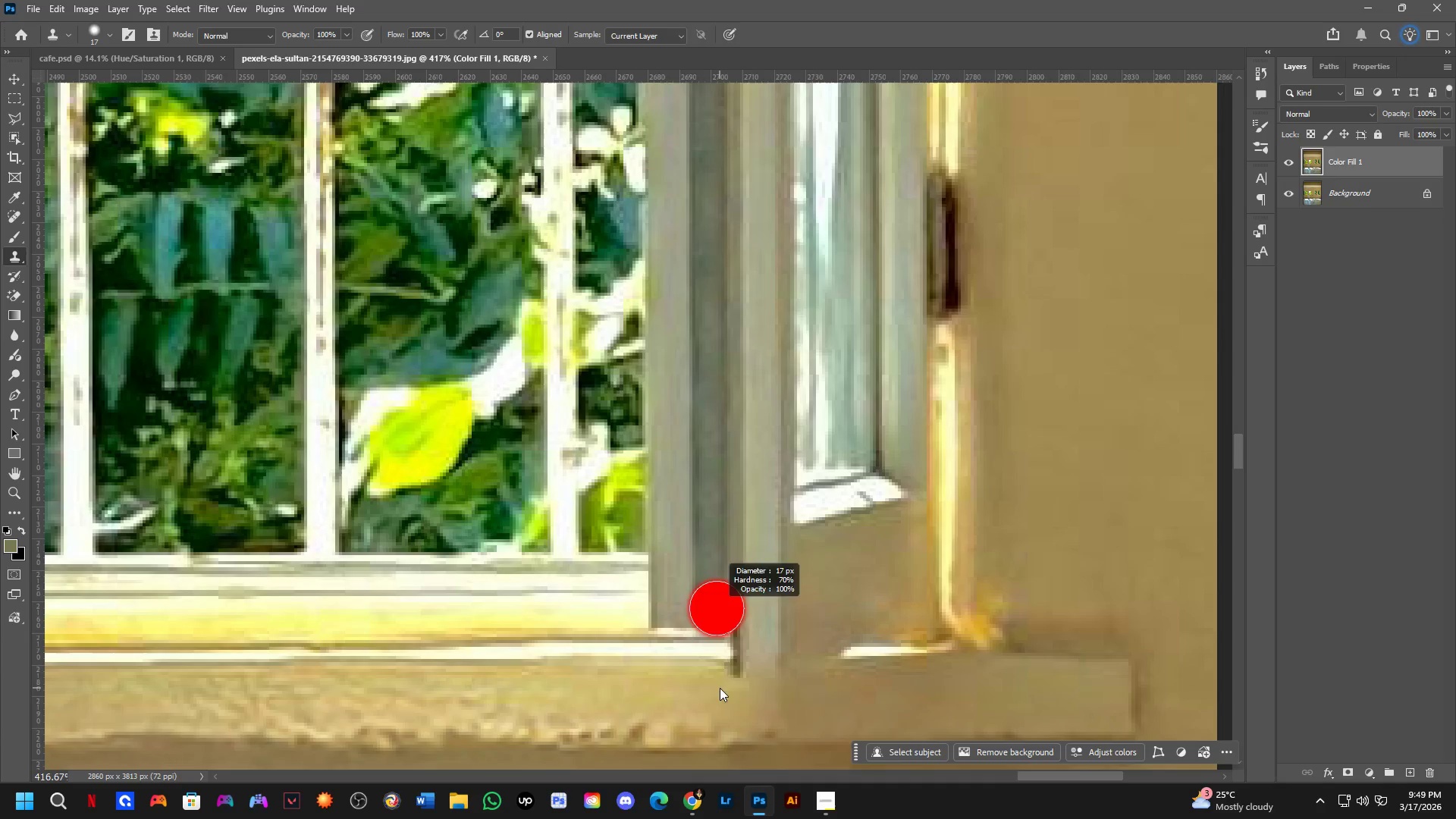 
key(Alt+AltLeft)
 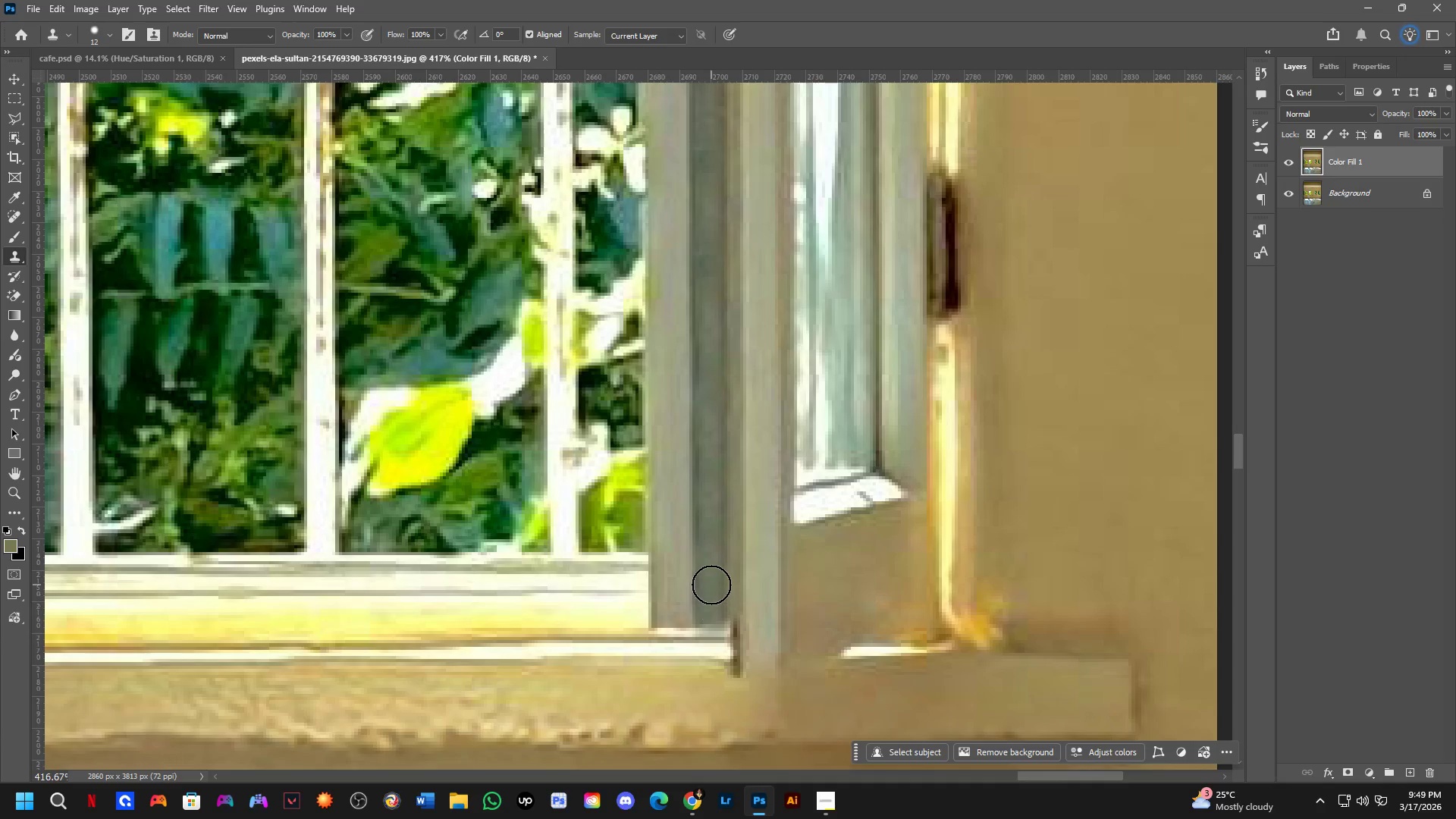 
left_click_drag(start_coordinate=[711, 588], to_coordinate=[714, 615])
 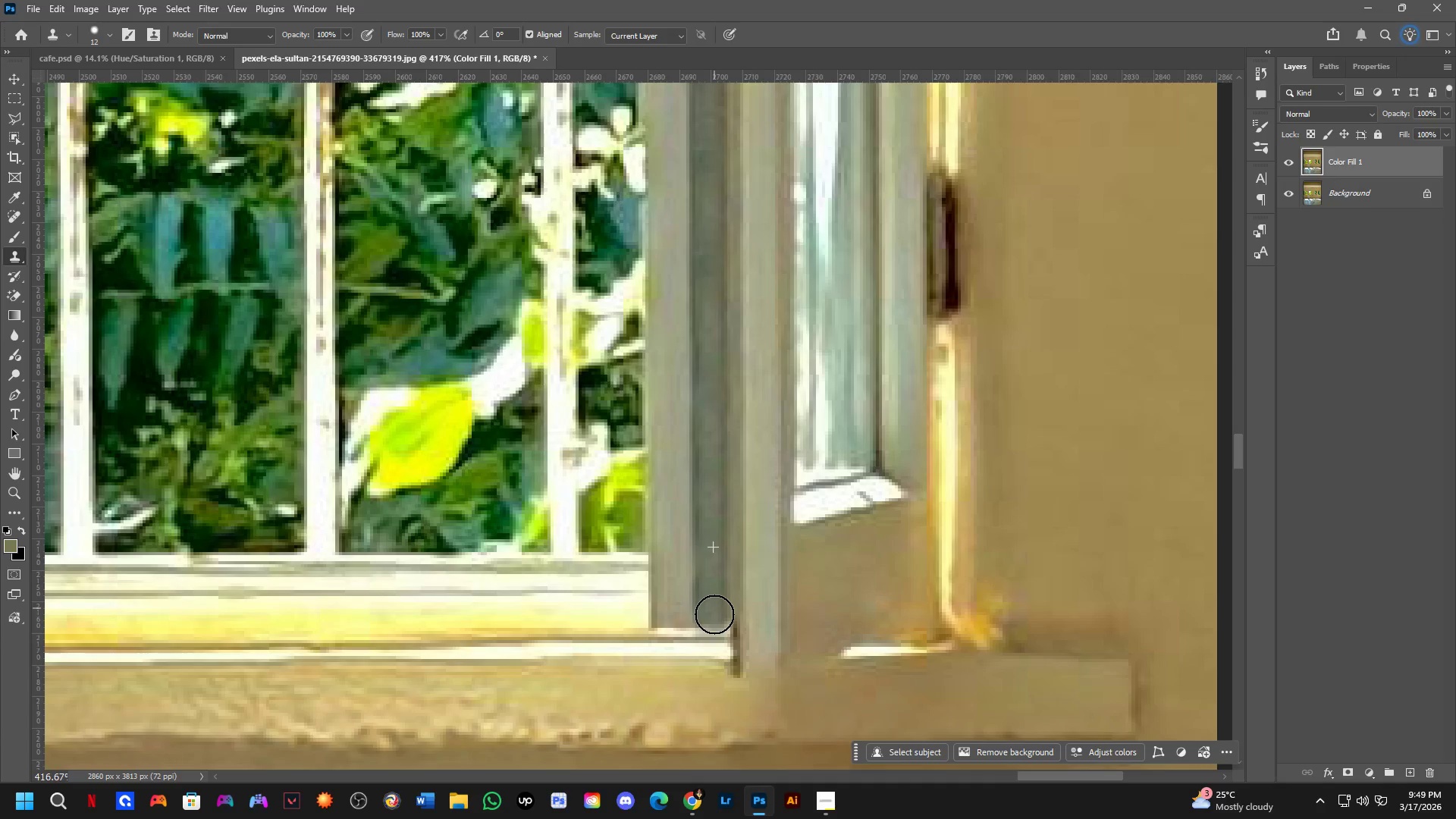 
left_click([714, 614])
 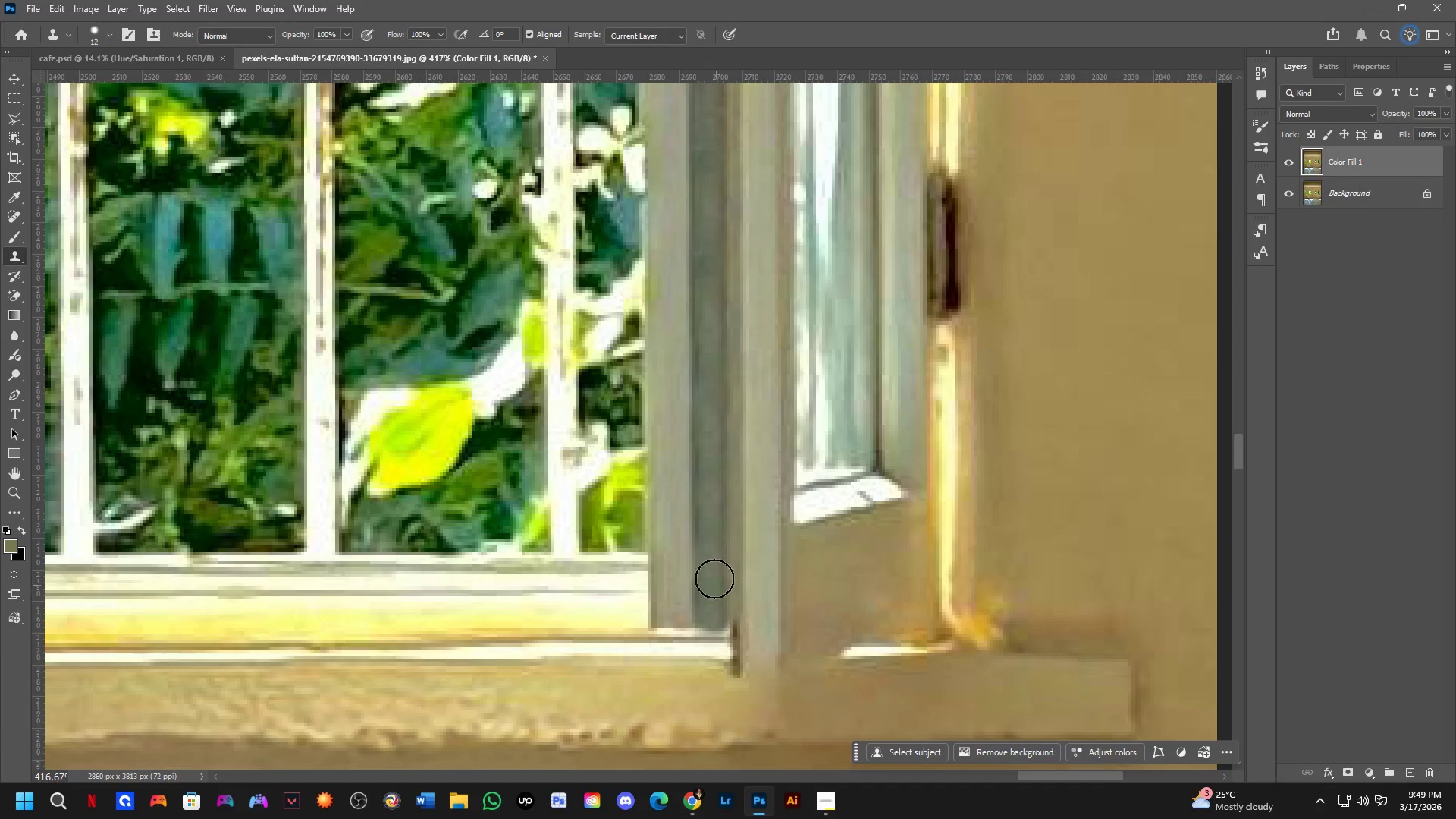 
key(Shift+ShiftLeft)
 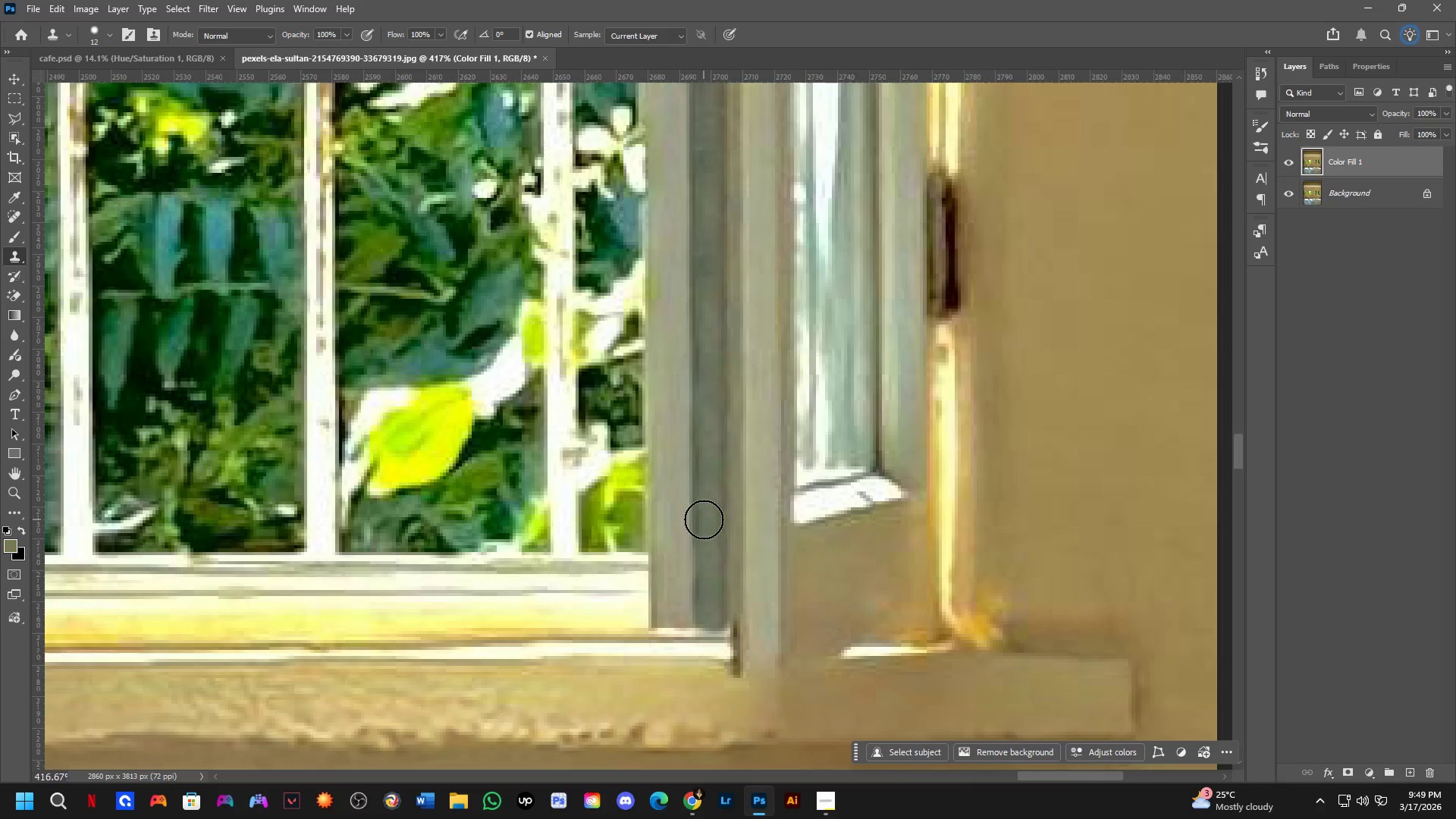 
hold_key(key=Space, duration=0.5)
 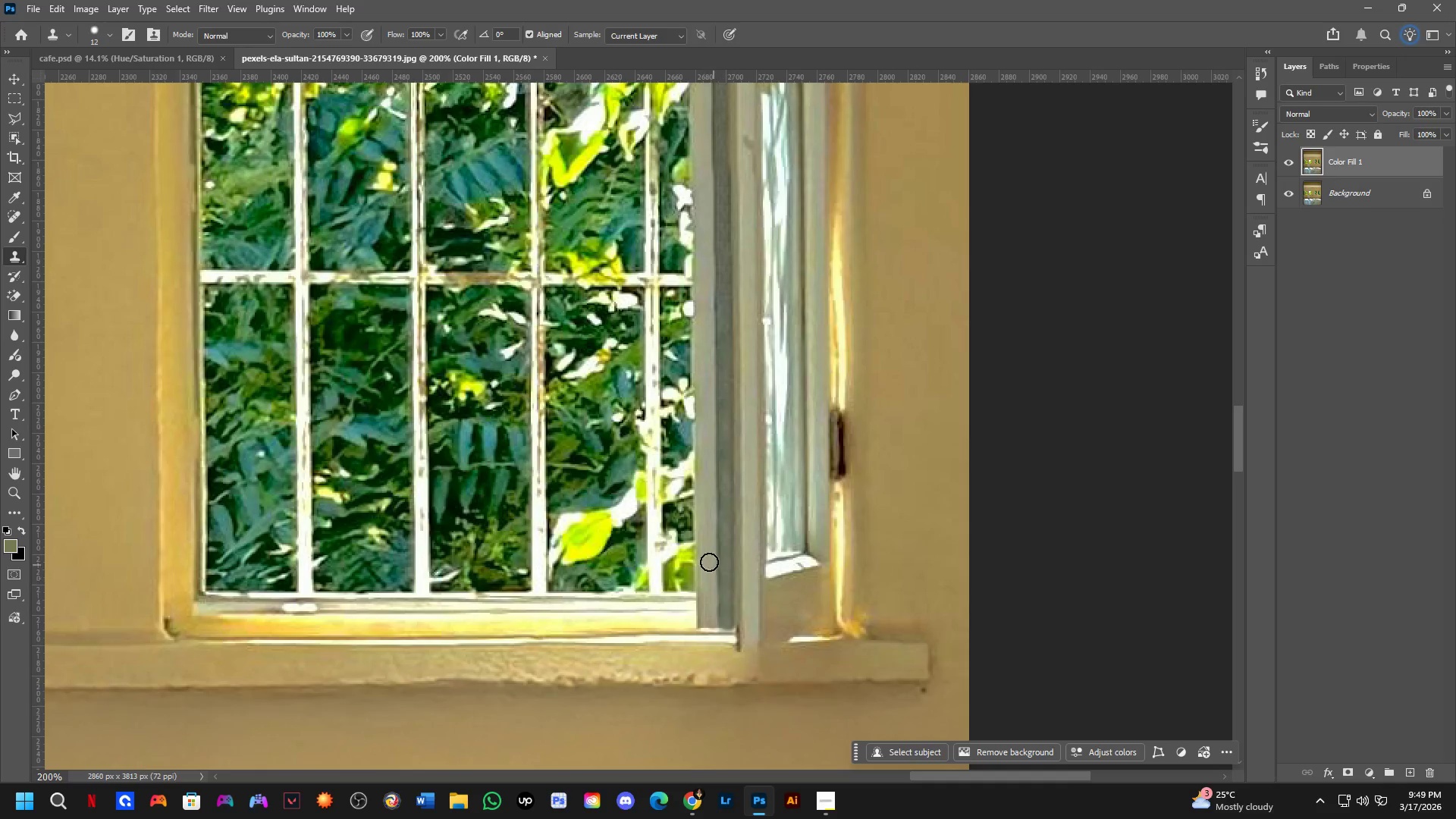 
left_click_drag(start_coordinate=[705, 522], to_coordinate=[724, 579])
 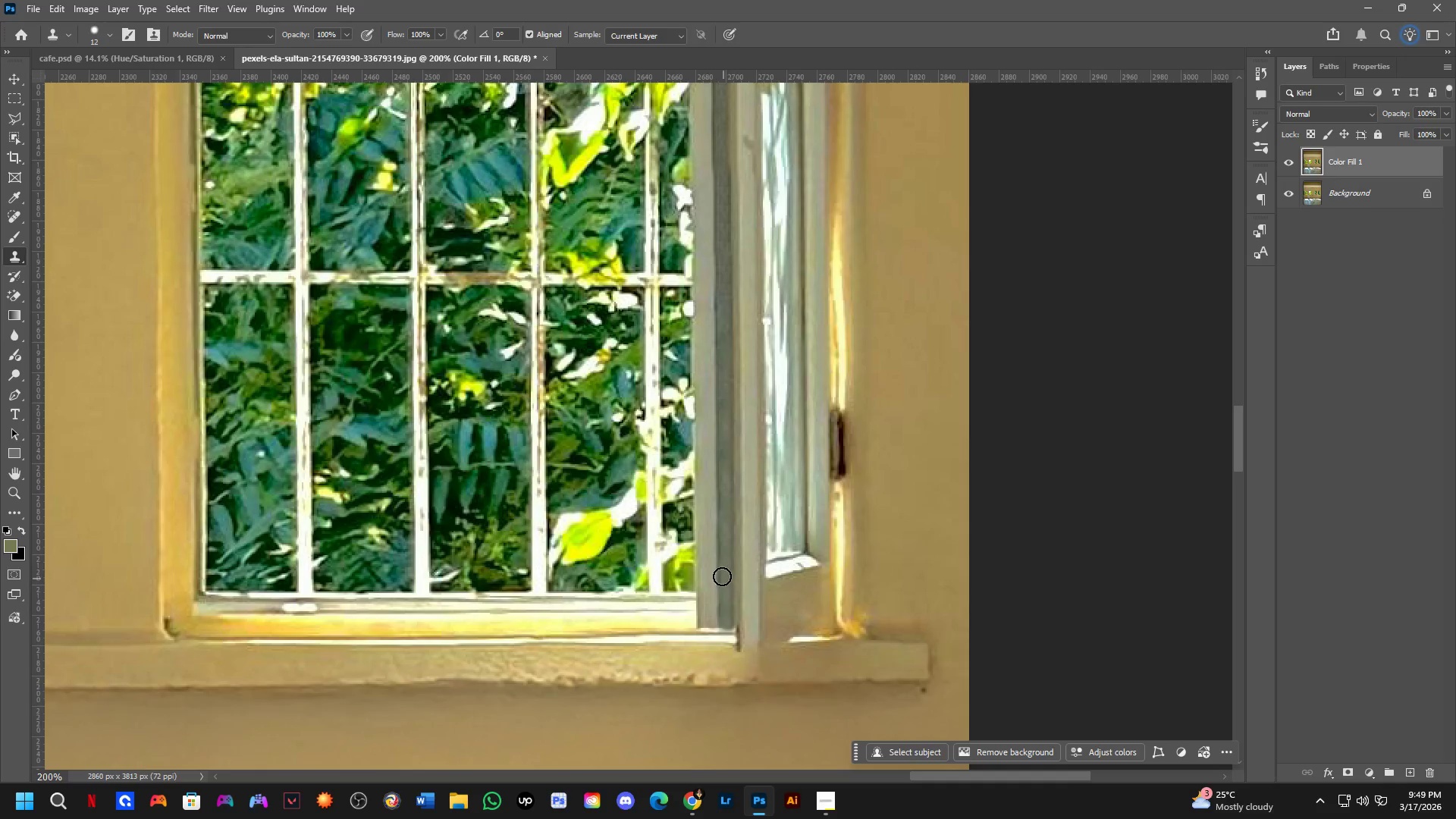 
scroll: coordinate [704, 519], scroll_direction: down, amount: 3.0
 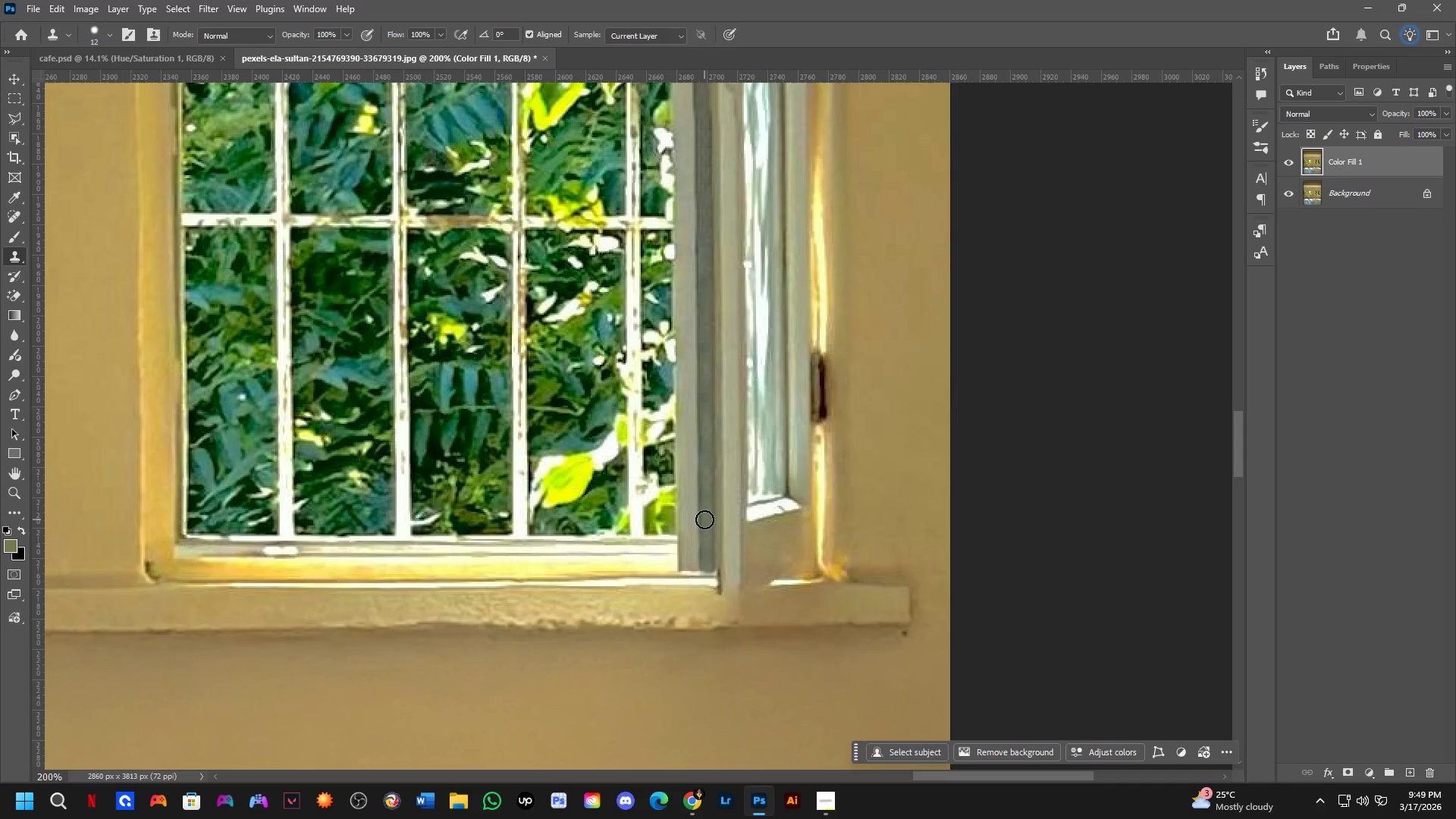 
hold_key(key=Space, duration=0.62)
 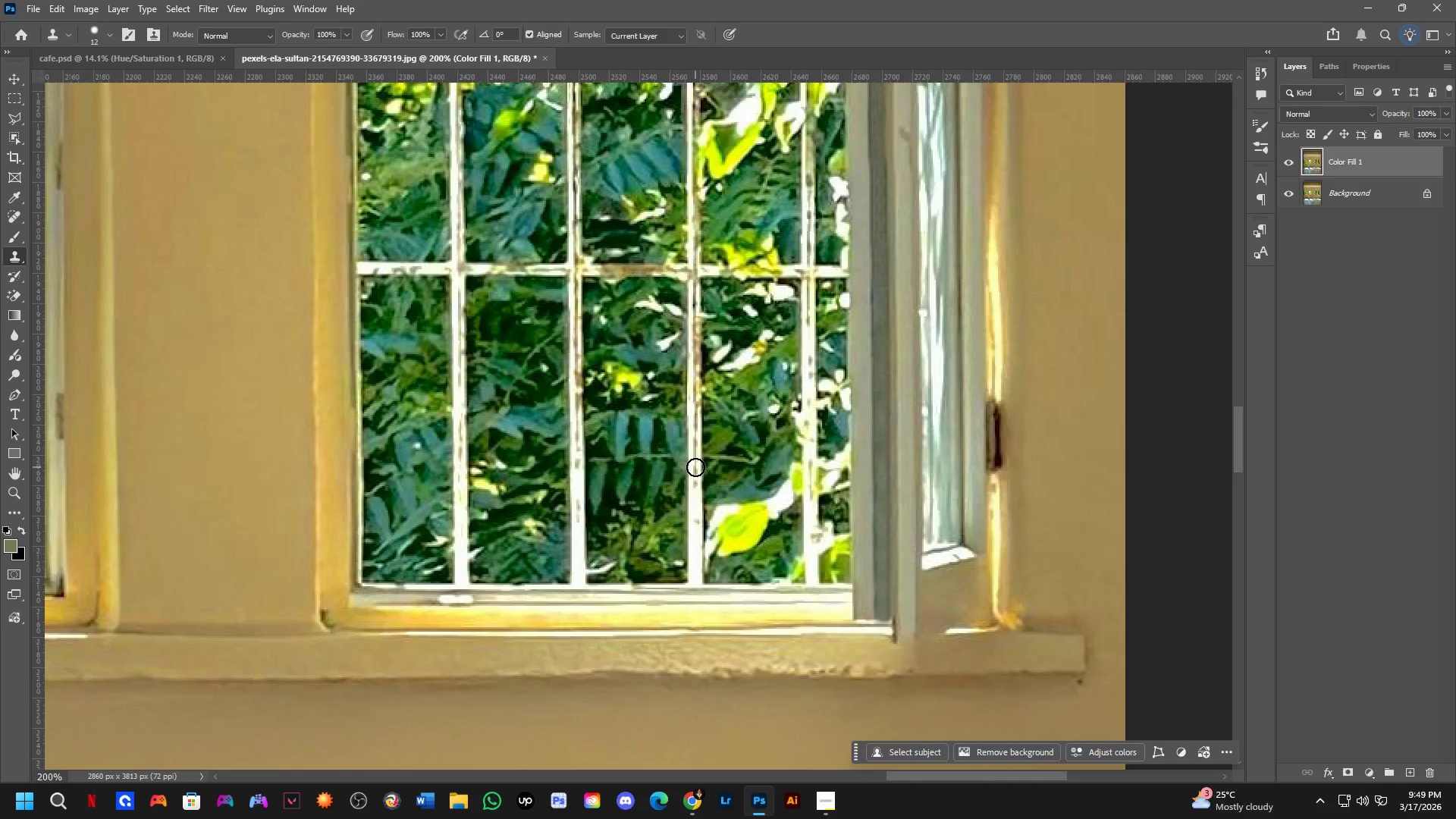 
left_click_drag(start_coordinate=[637, 521], to_coordinate=[793, 513])
 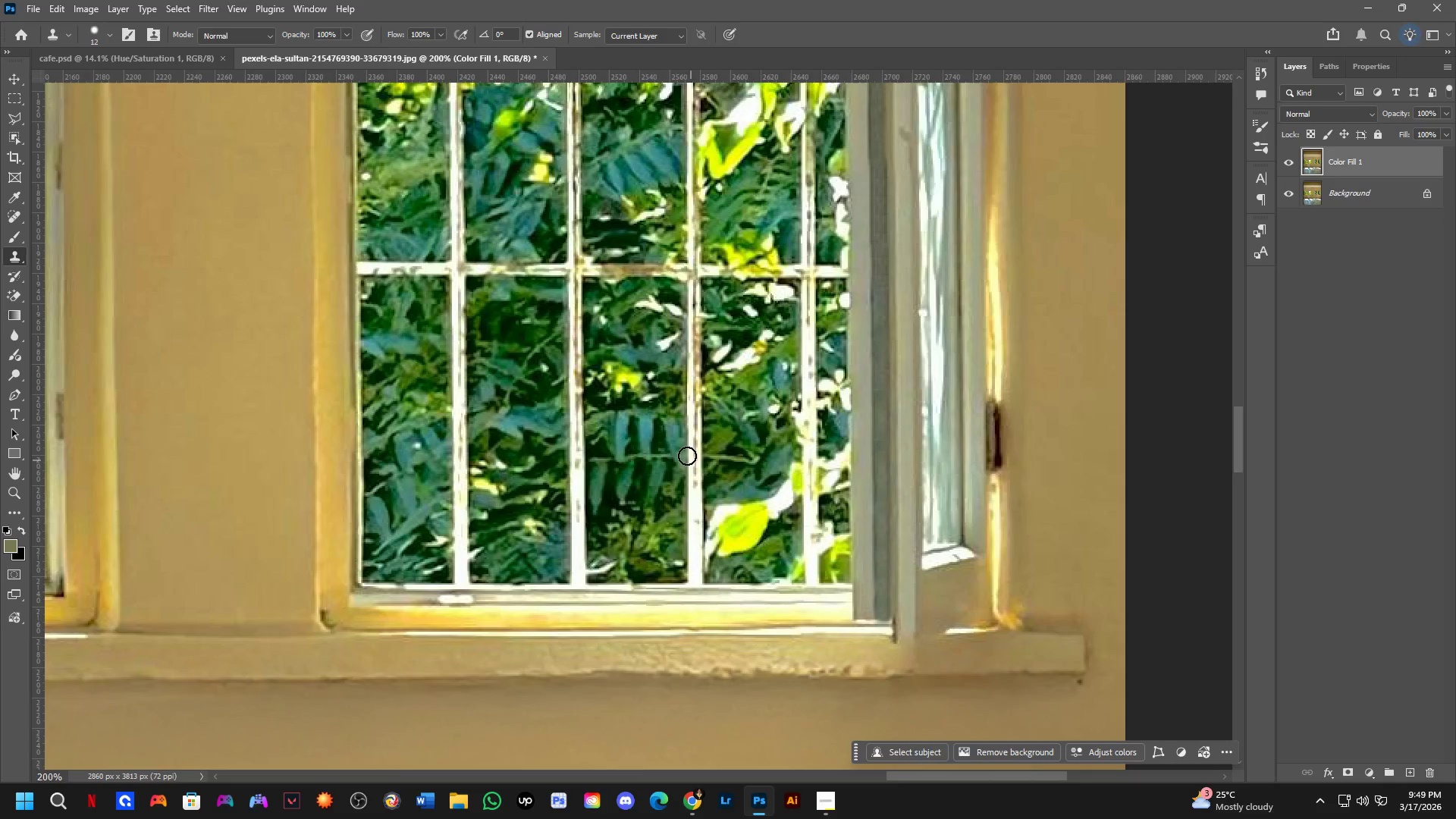 
hold_key(key=Space, duration=0.58)
 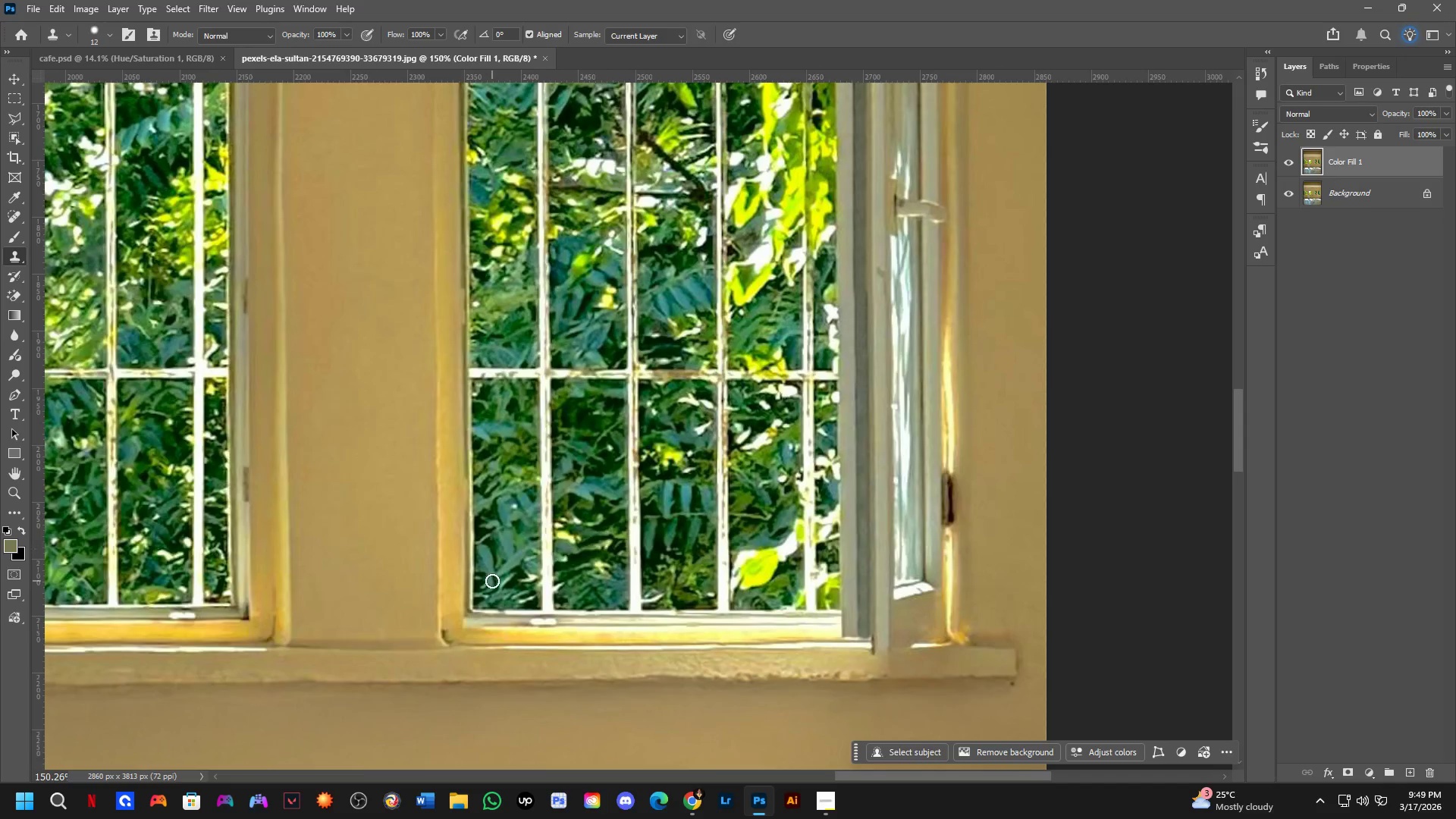 
left_click_drag(start_coordinate=[604, 428], to_coordinate=[647, 492])
 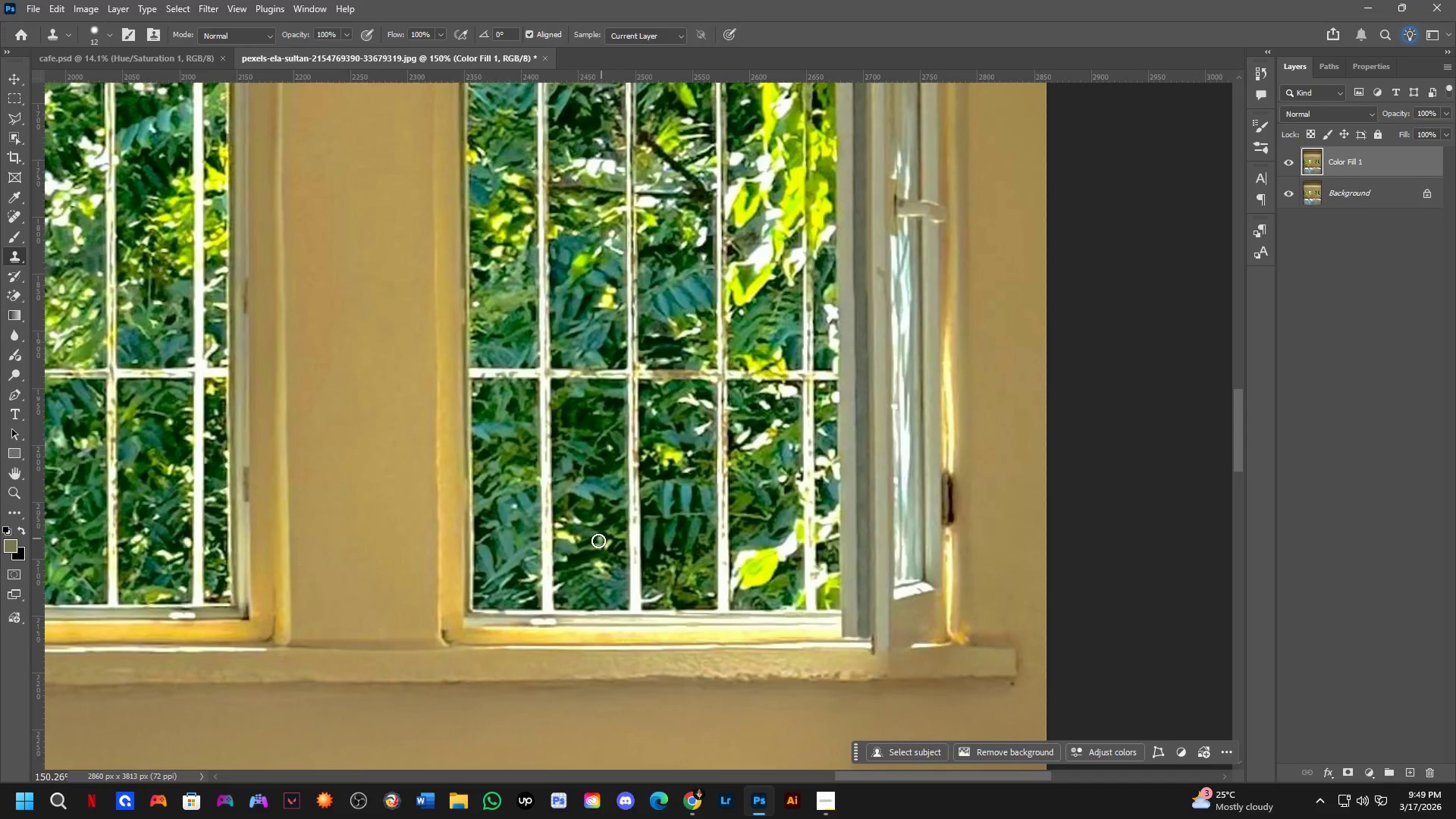 
scroll: coordinate [636, 431], scroll_direction: down, amount: 3.0
 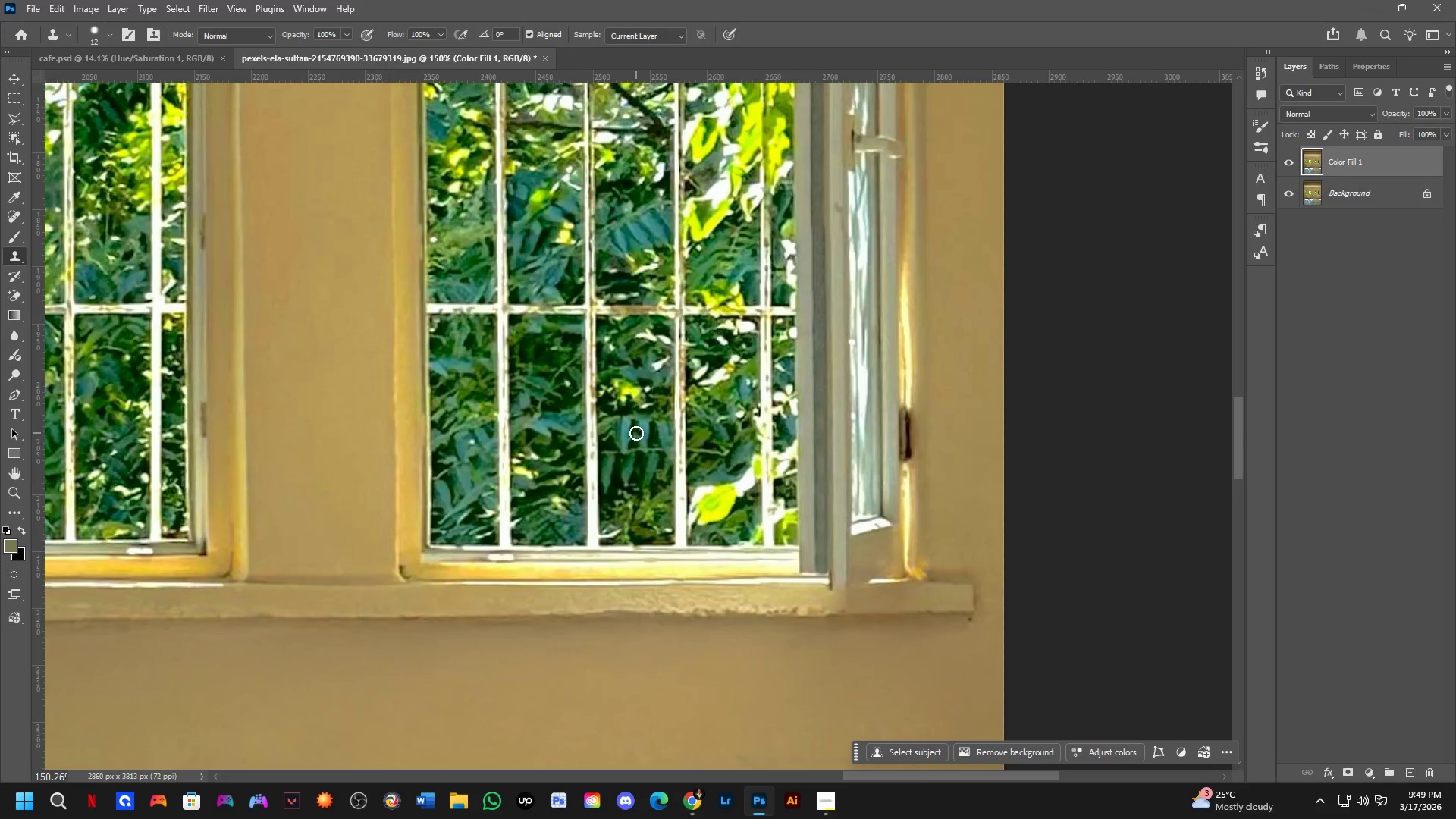 
hold_key(key=Space, duration=0.83)
 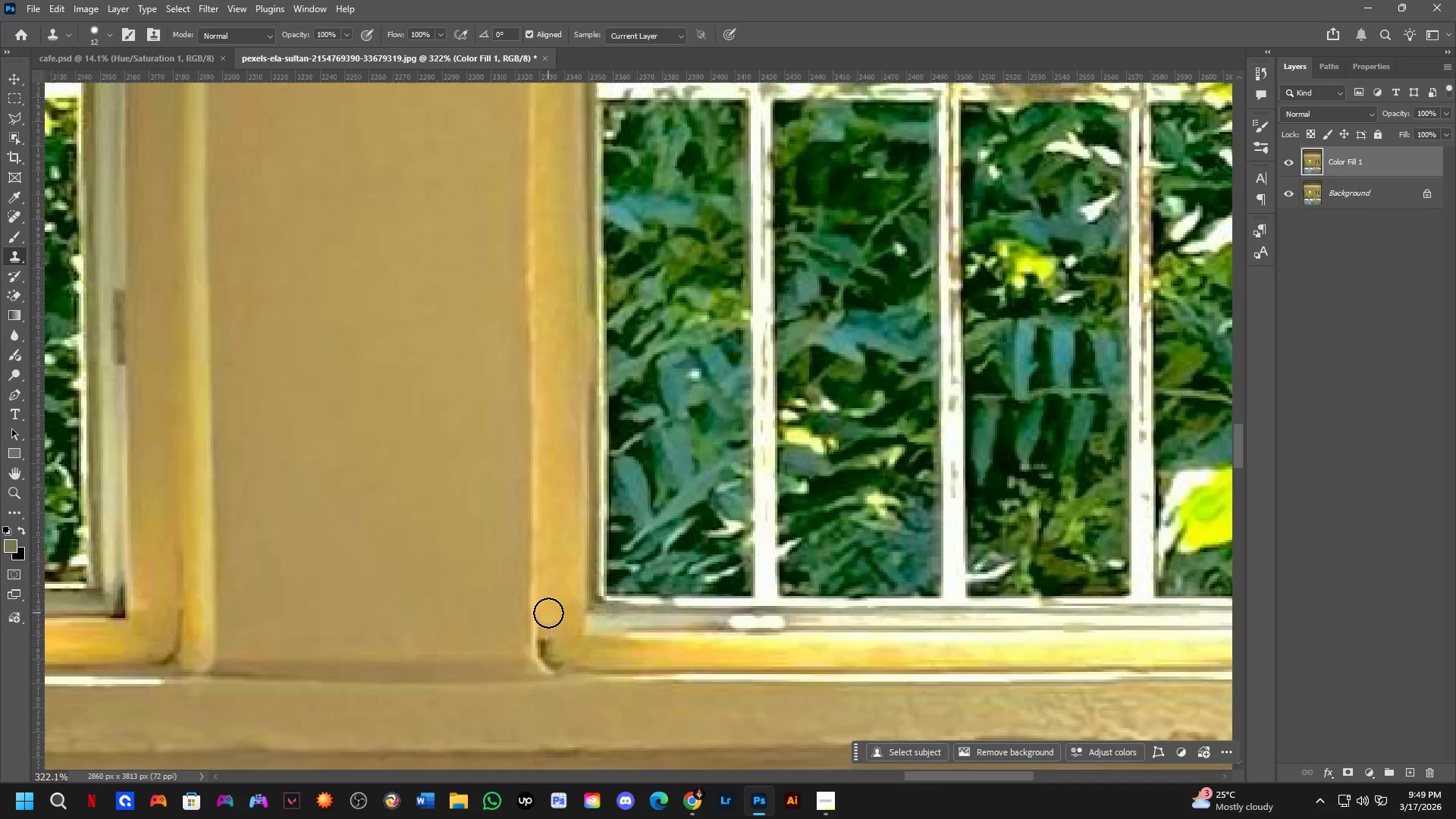 
left_click_drag(start_coordinate=[492, 585], to_coordinate=[598, 582])
 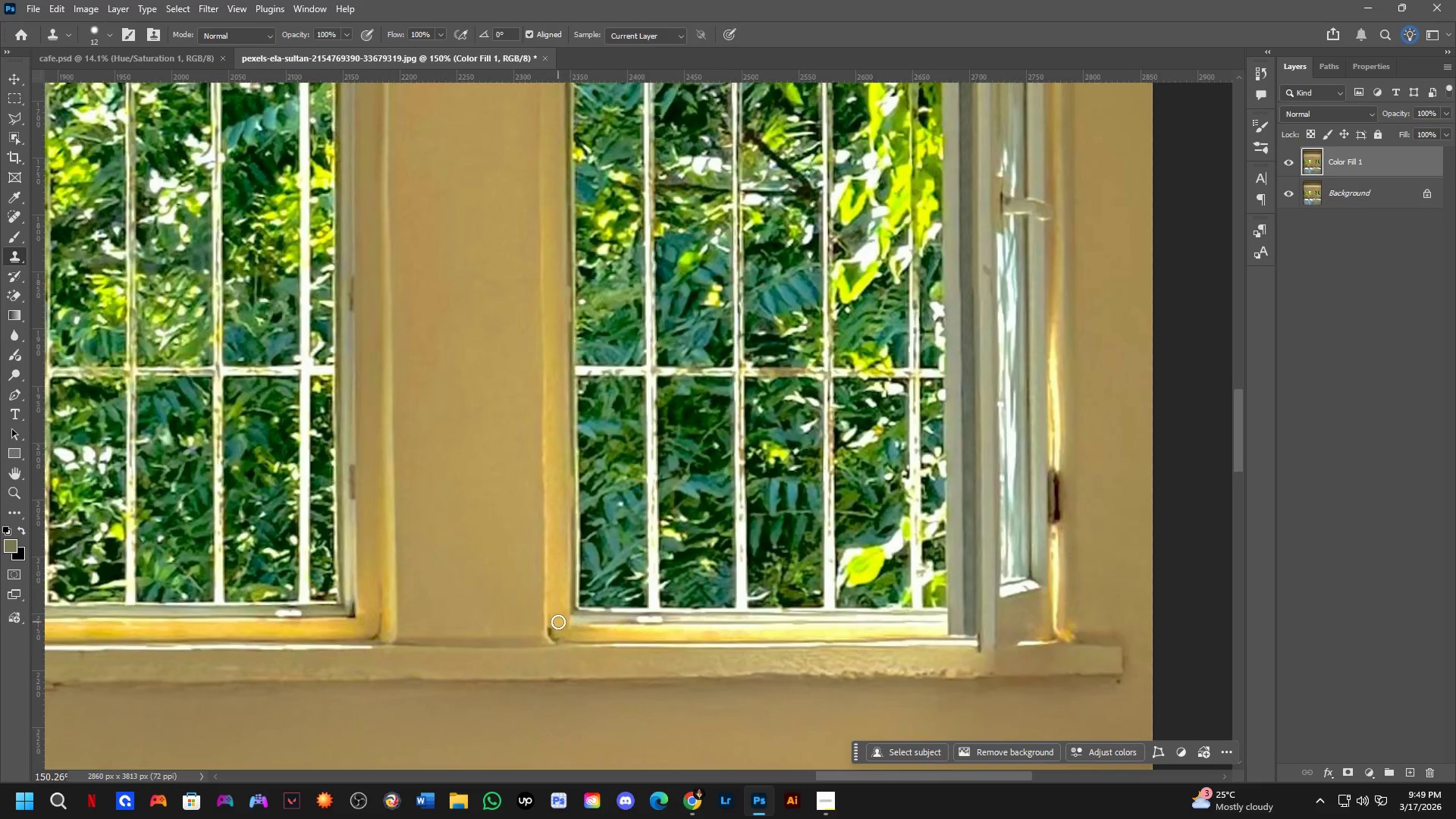 
hold_key(key=AltLeft, duration=0.53)
 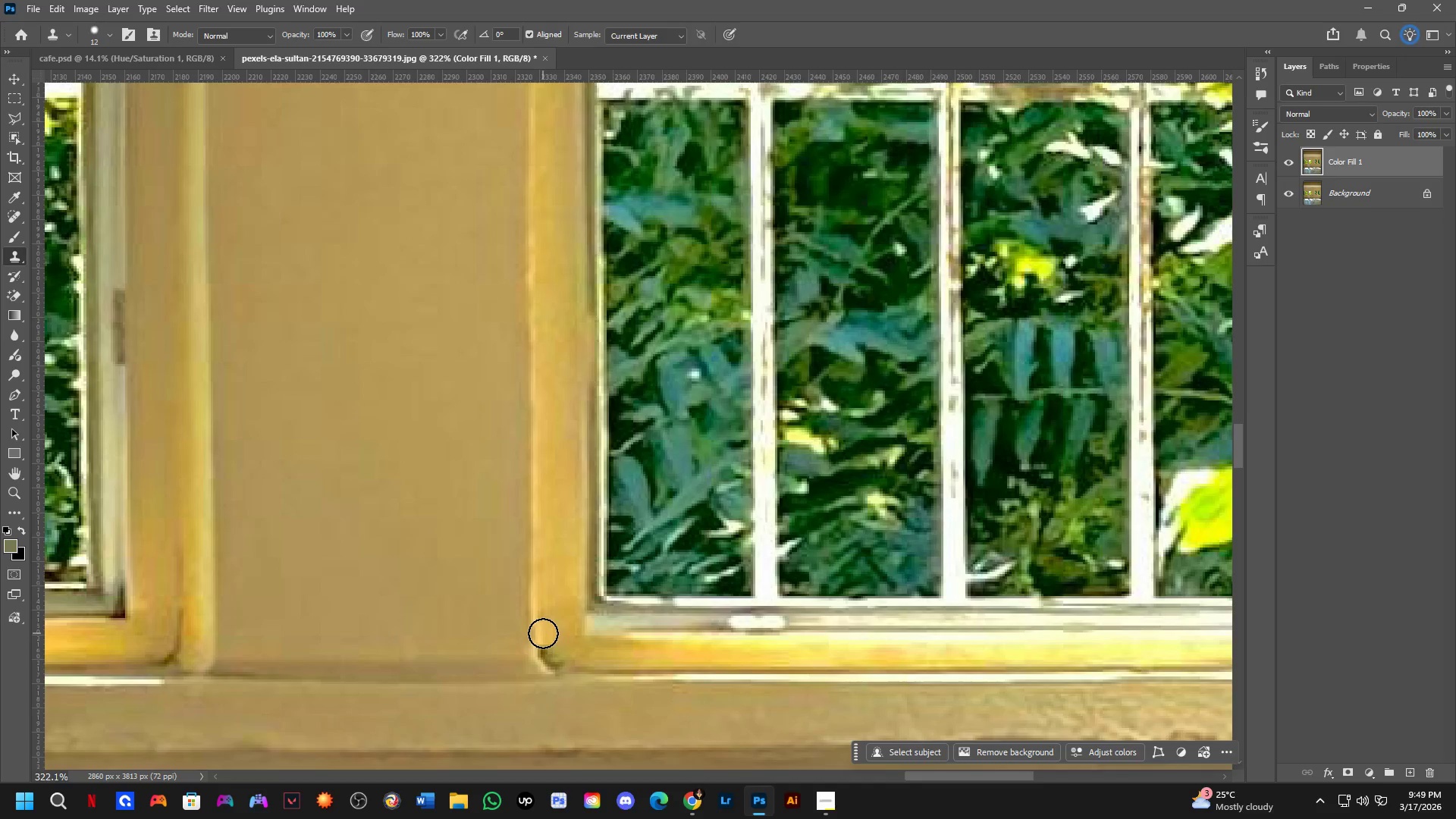 
scroll: coordinate [550, 613], scroll_direction: up, amount: 8.0
 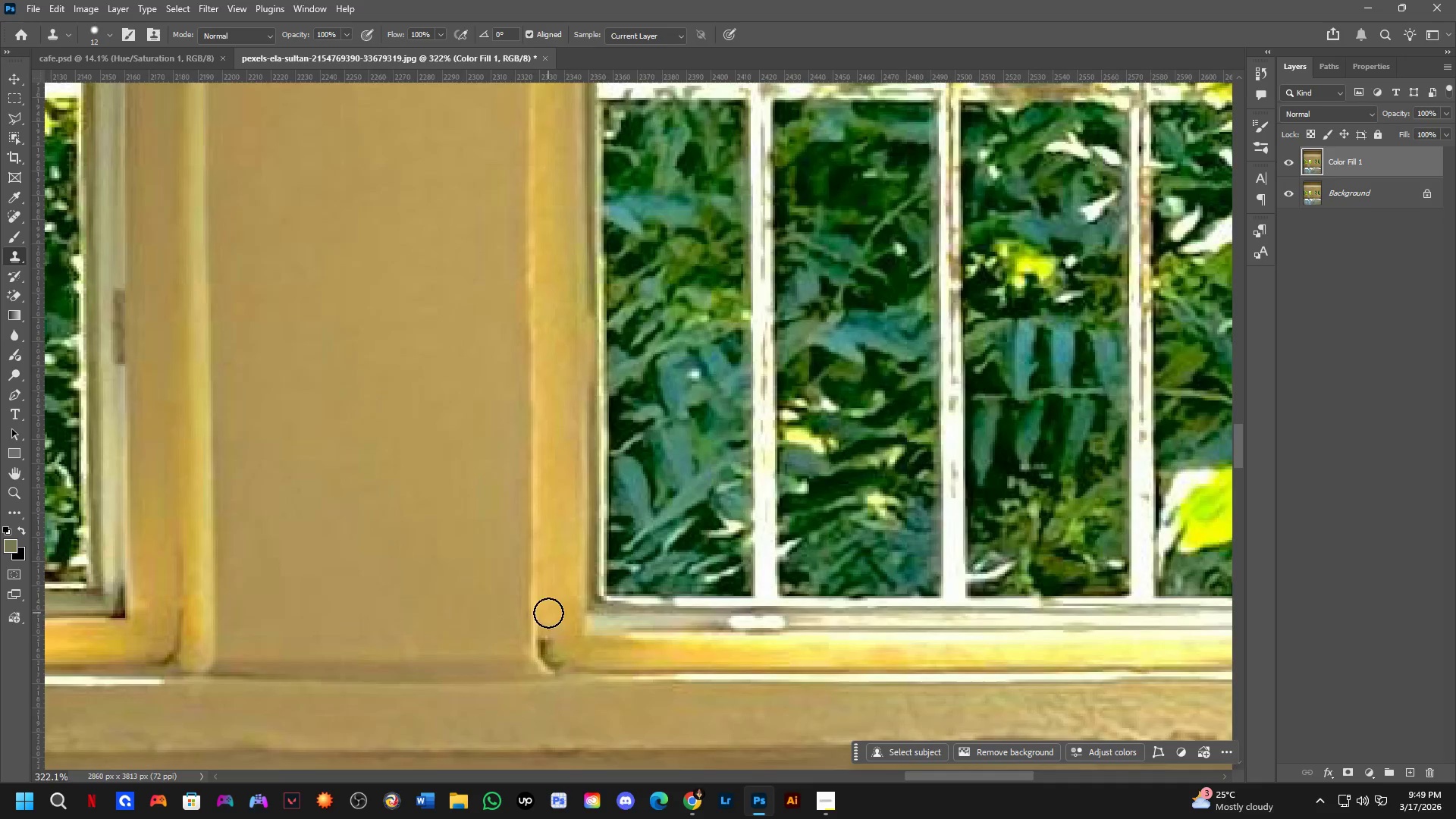 
left_click([539, 594])
 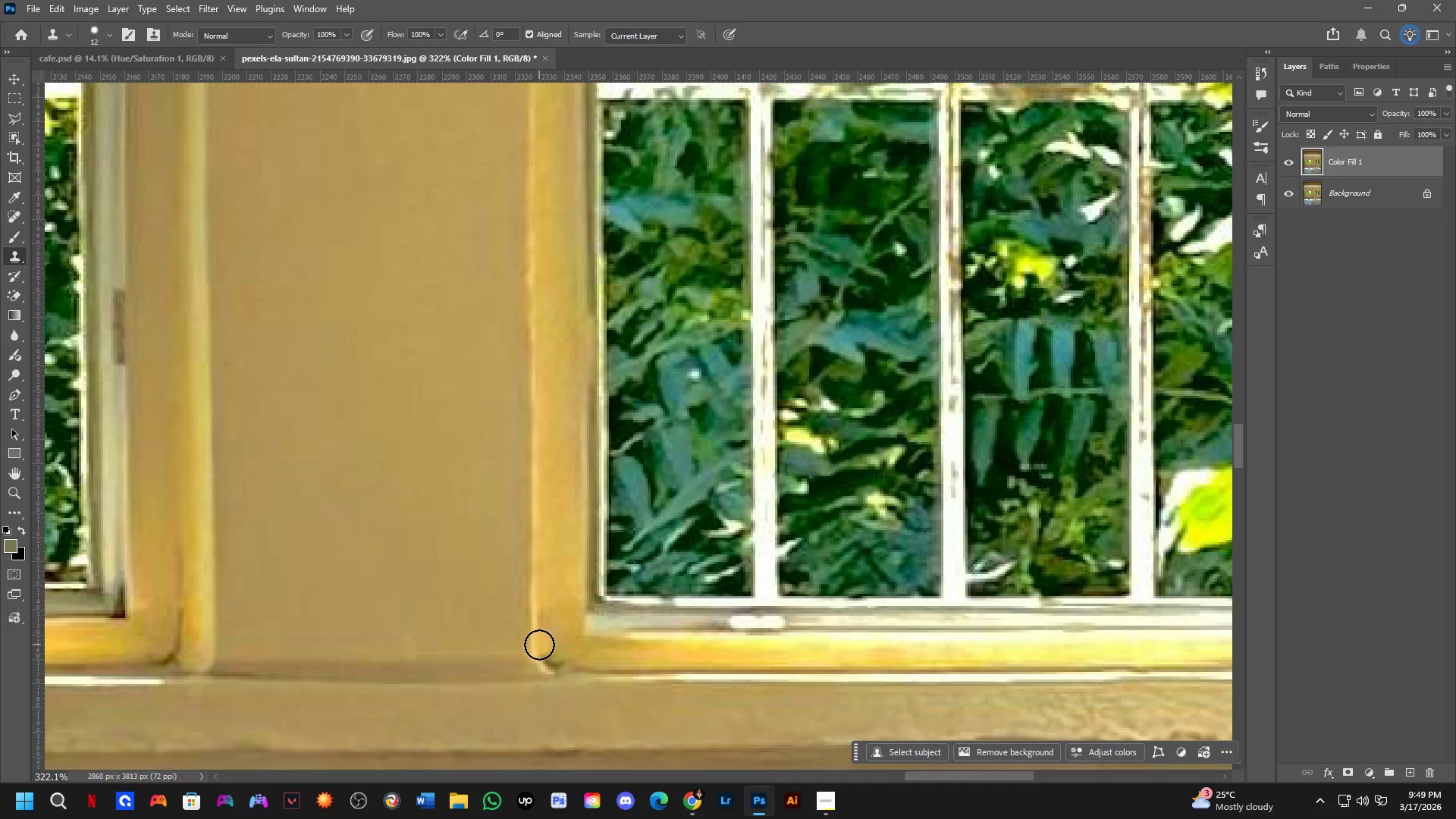 
left_click_drag(start_coordinate=[539, 645], to_coordinate=[555, 664])
 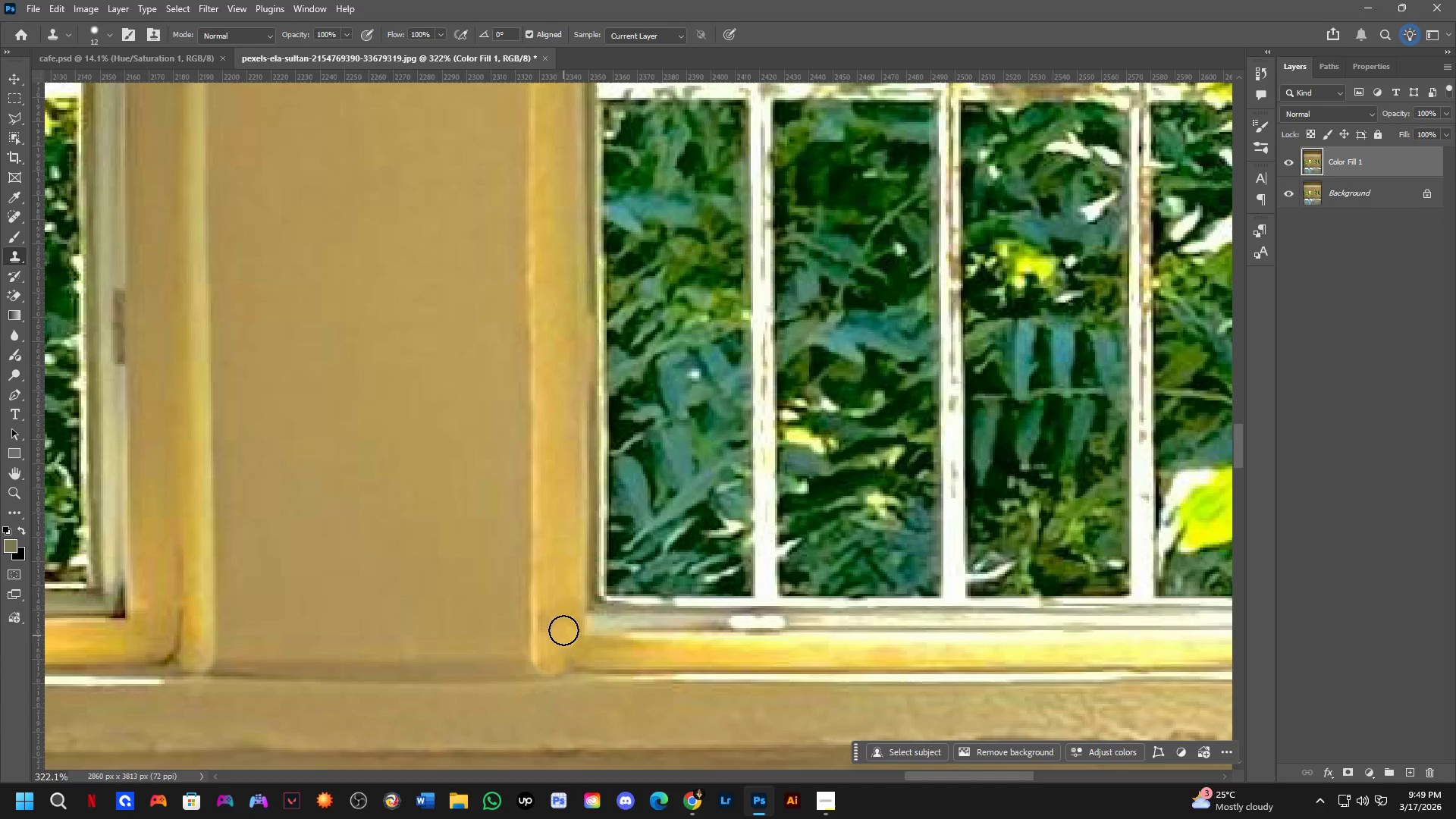 
key(Shift+ShiftLeft)
 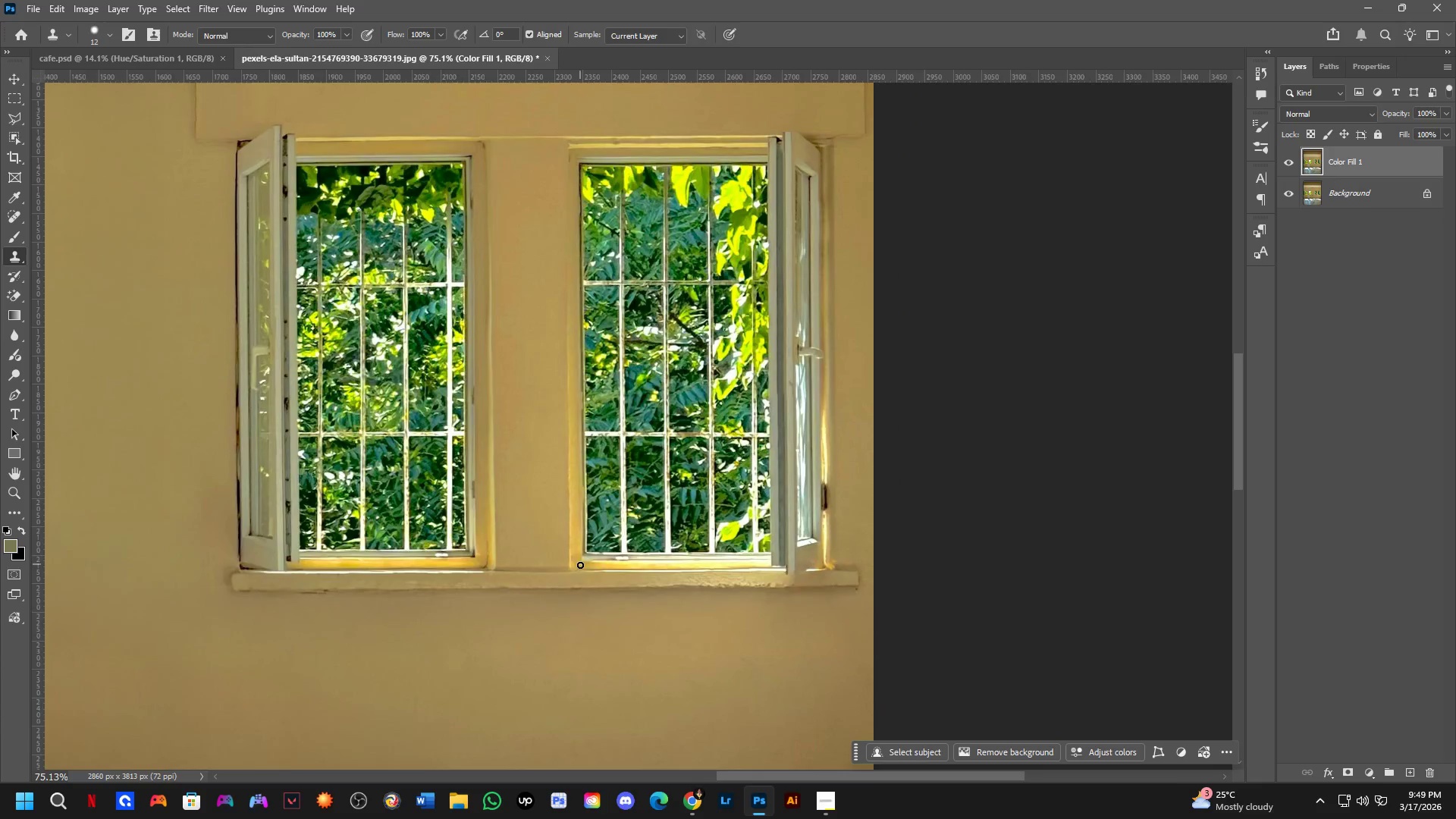 
hold_key(key=Space, duration=0.59)
 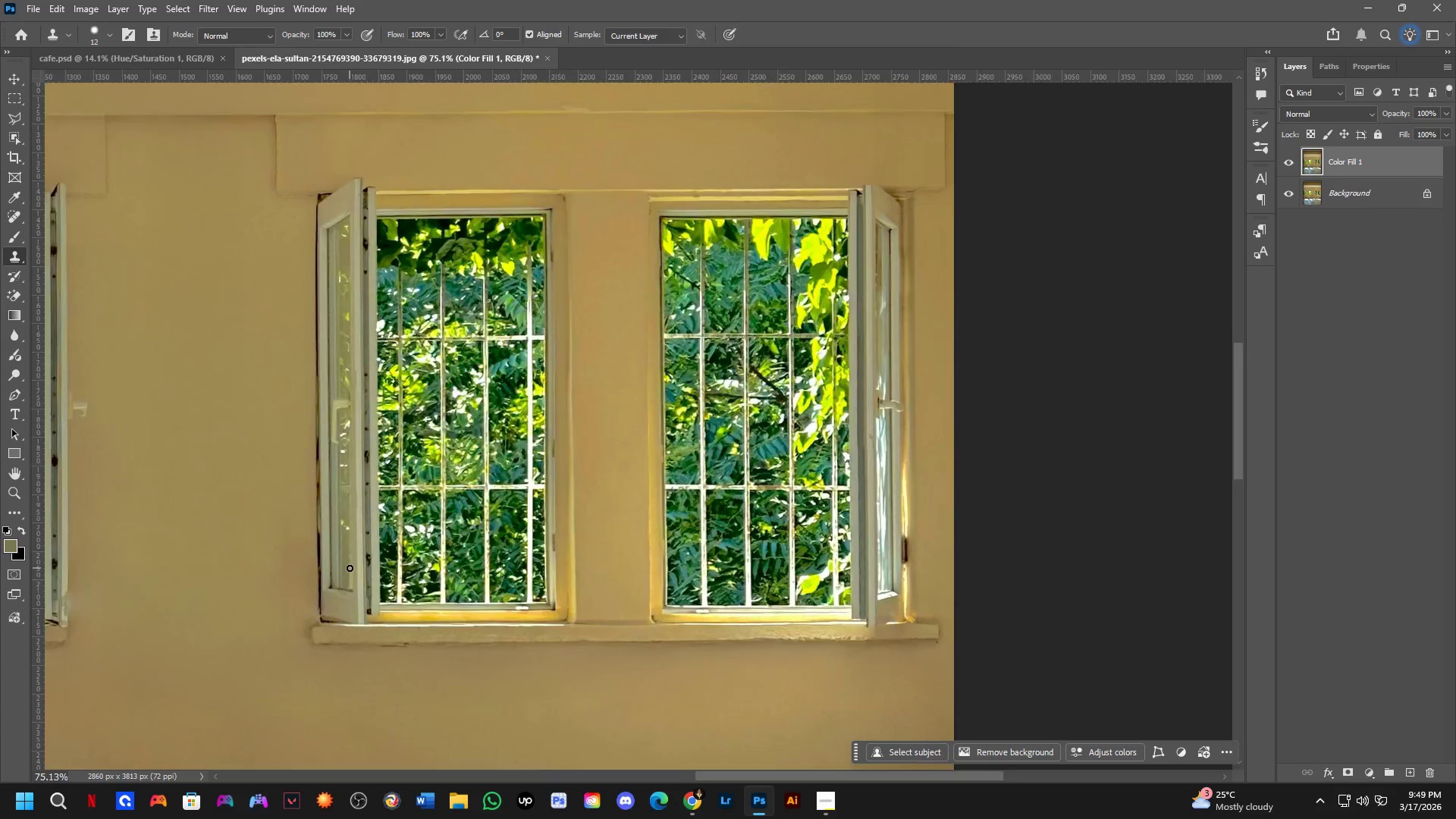 
left_click_drag(start_coordinate=[460, 536], to_coordinate=[541, 589])
 